 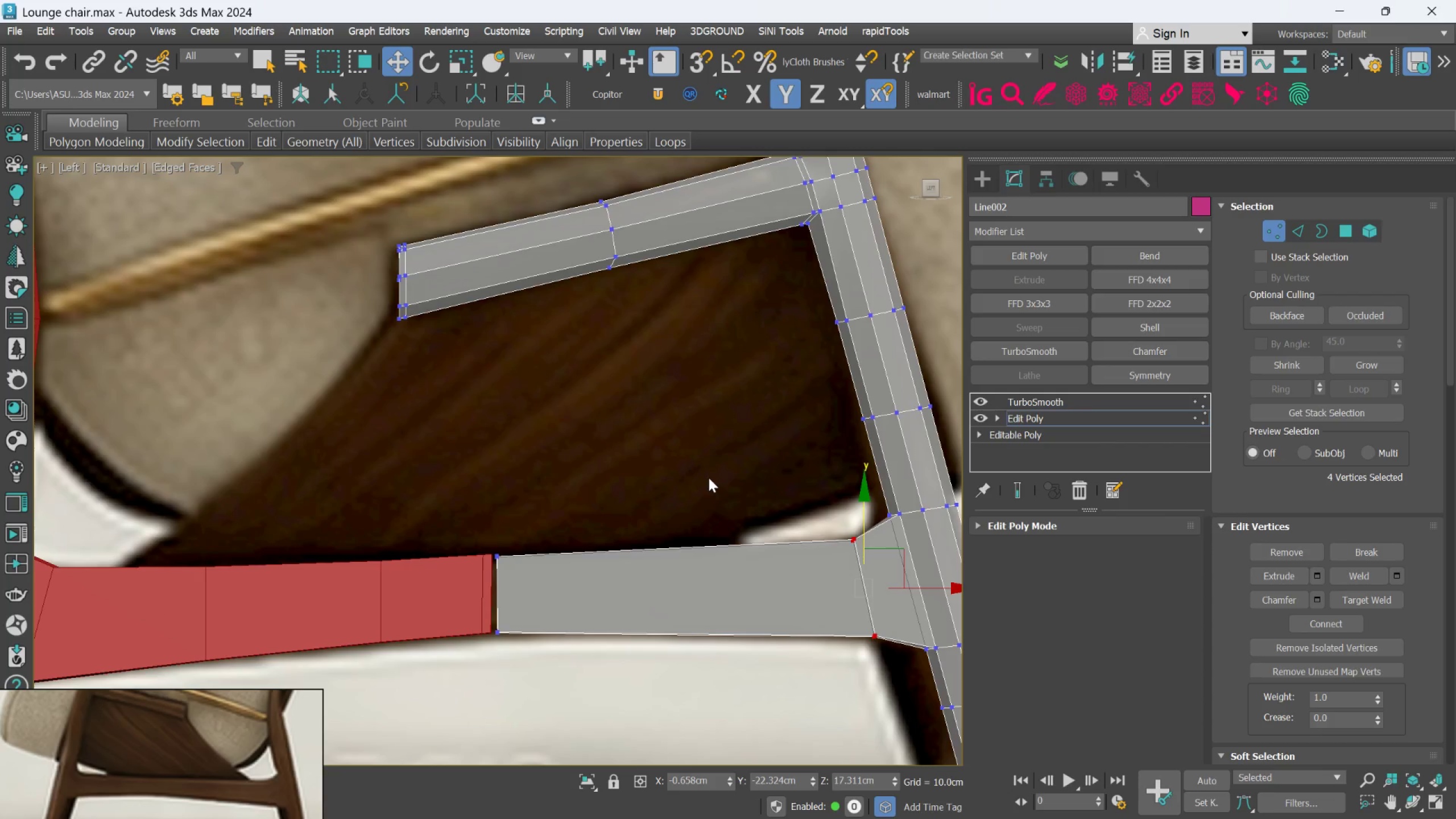 
scroll: coordinate [709, 479], scroll_direction: down, amount: 1.0
 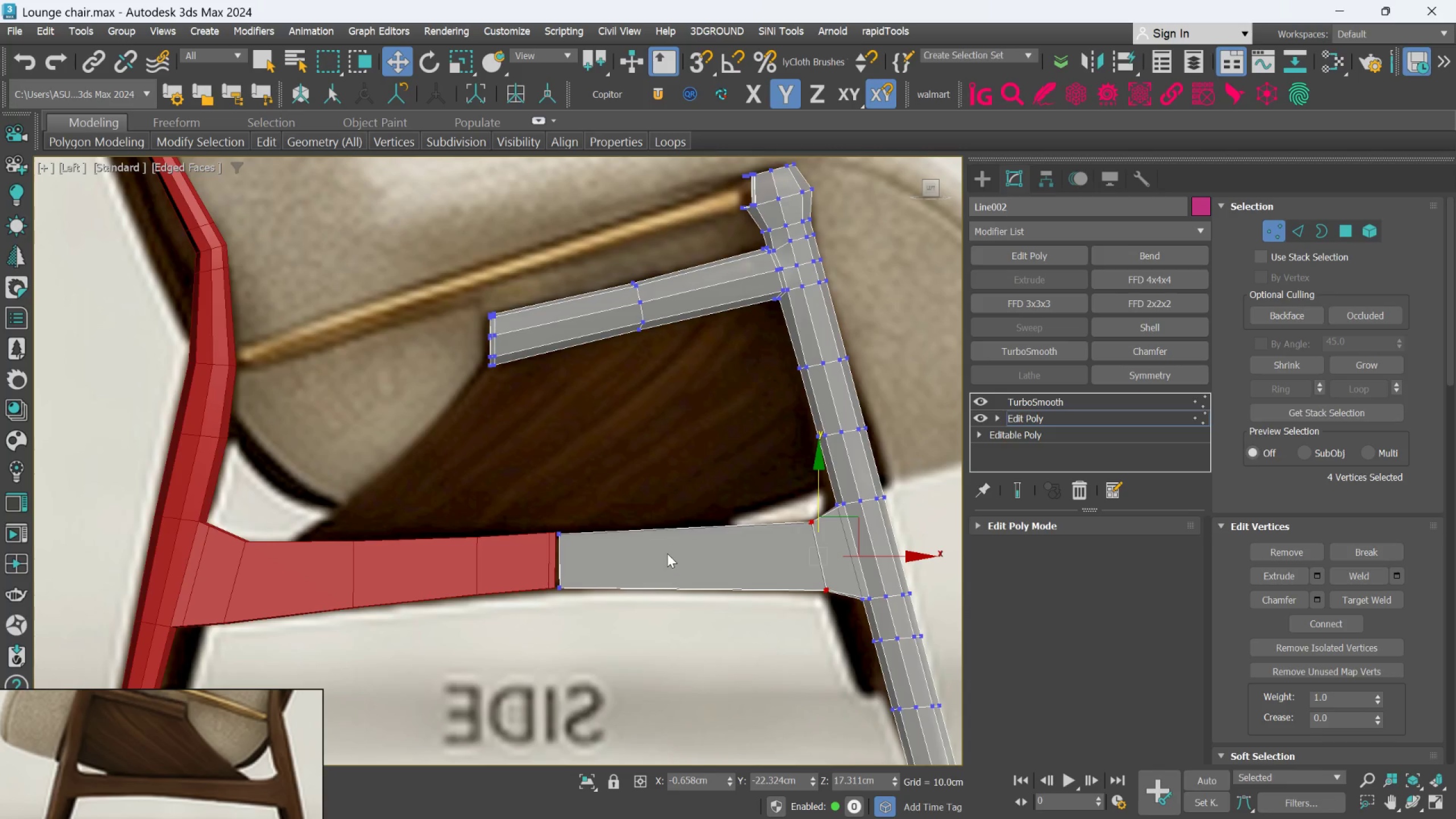 
scroll: coordinate [612, 549], scroll_direction: up, amount: 4.0
 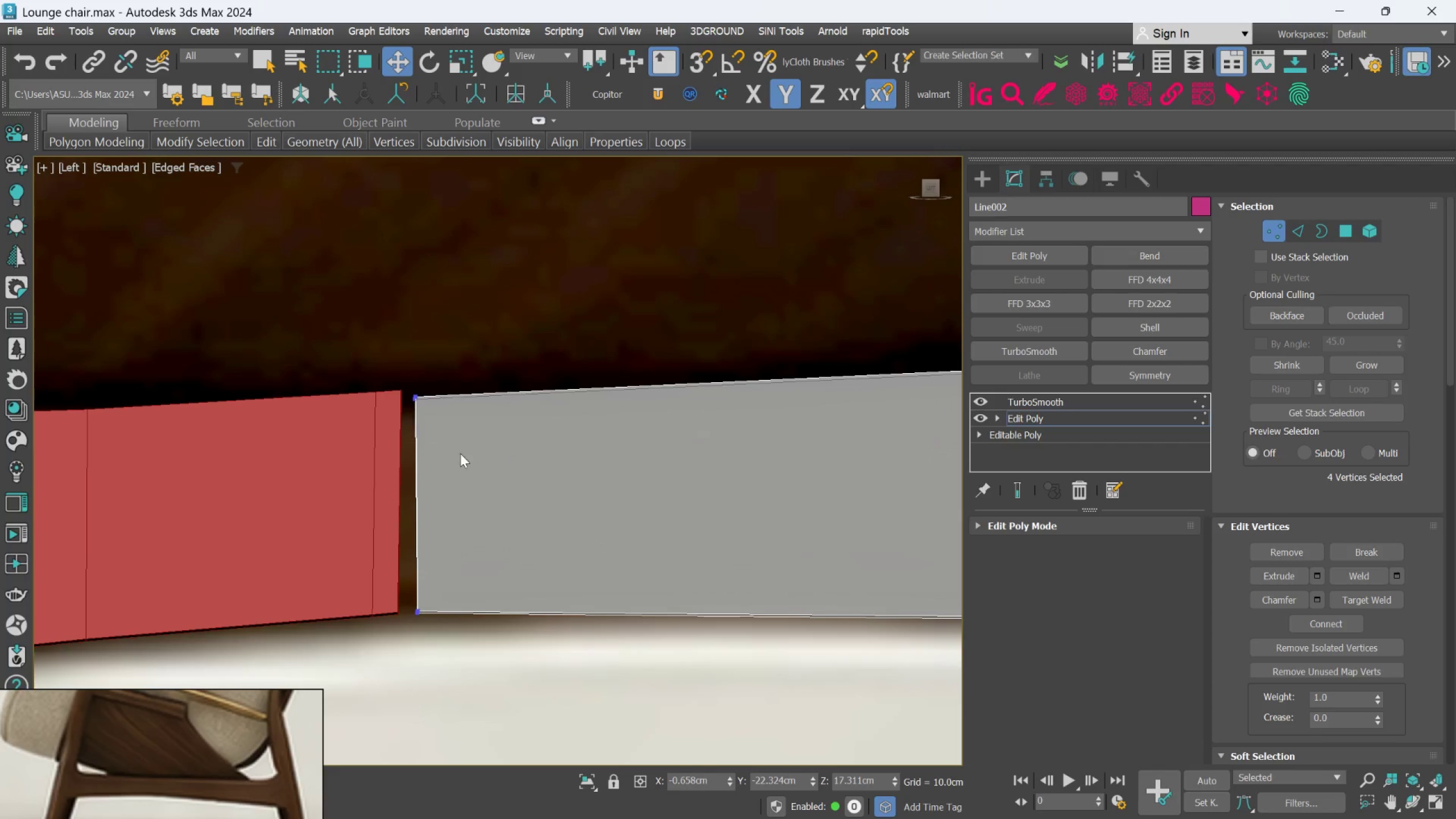 
scroll: coordinate [538, 589], scroll_direction: down, amount: 4.0
 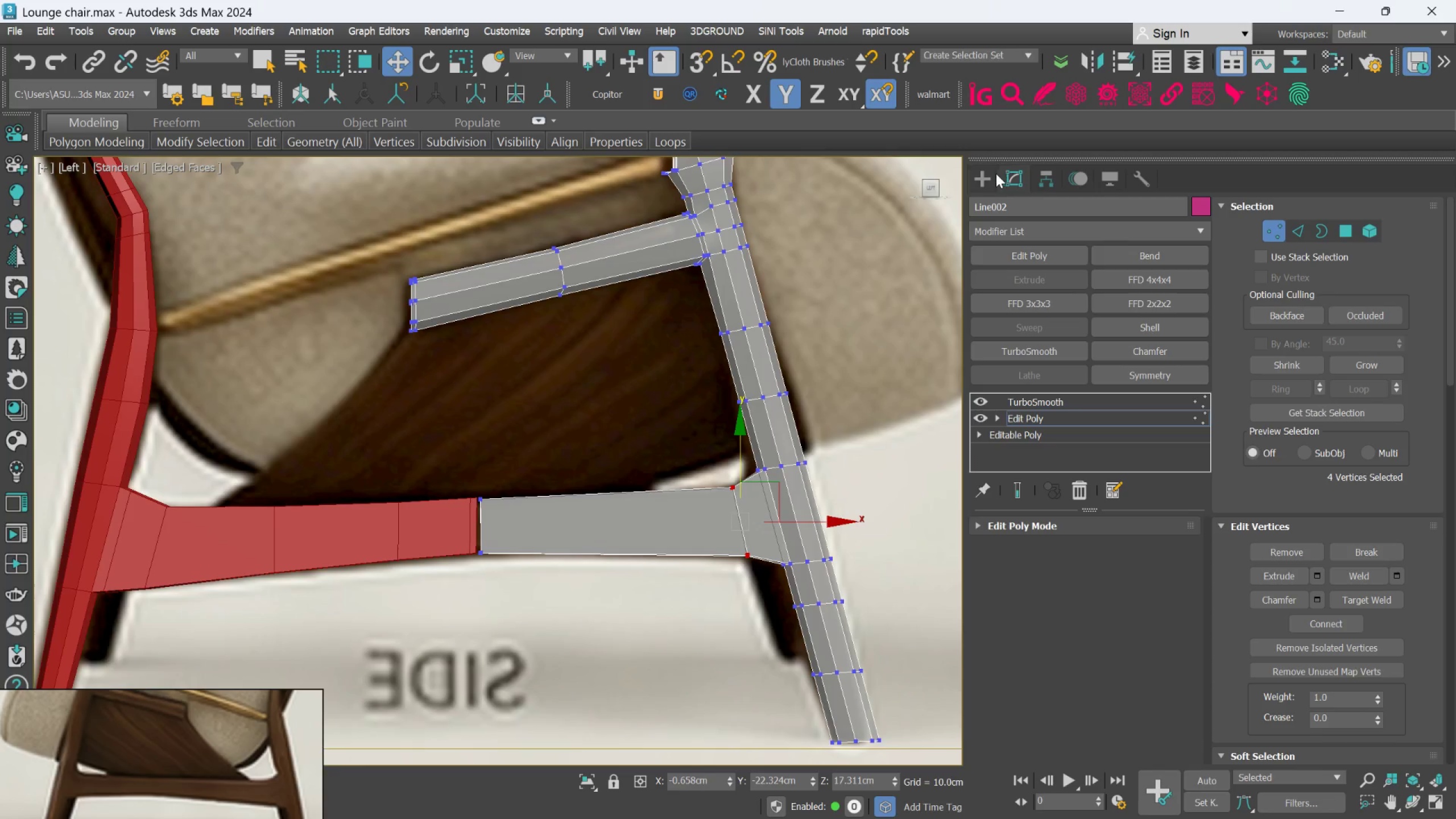 
left_click([992, 173])
 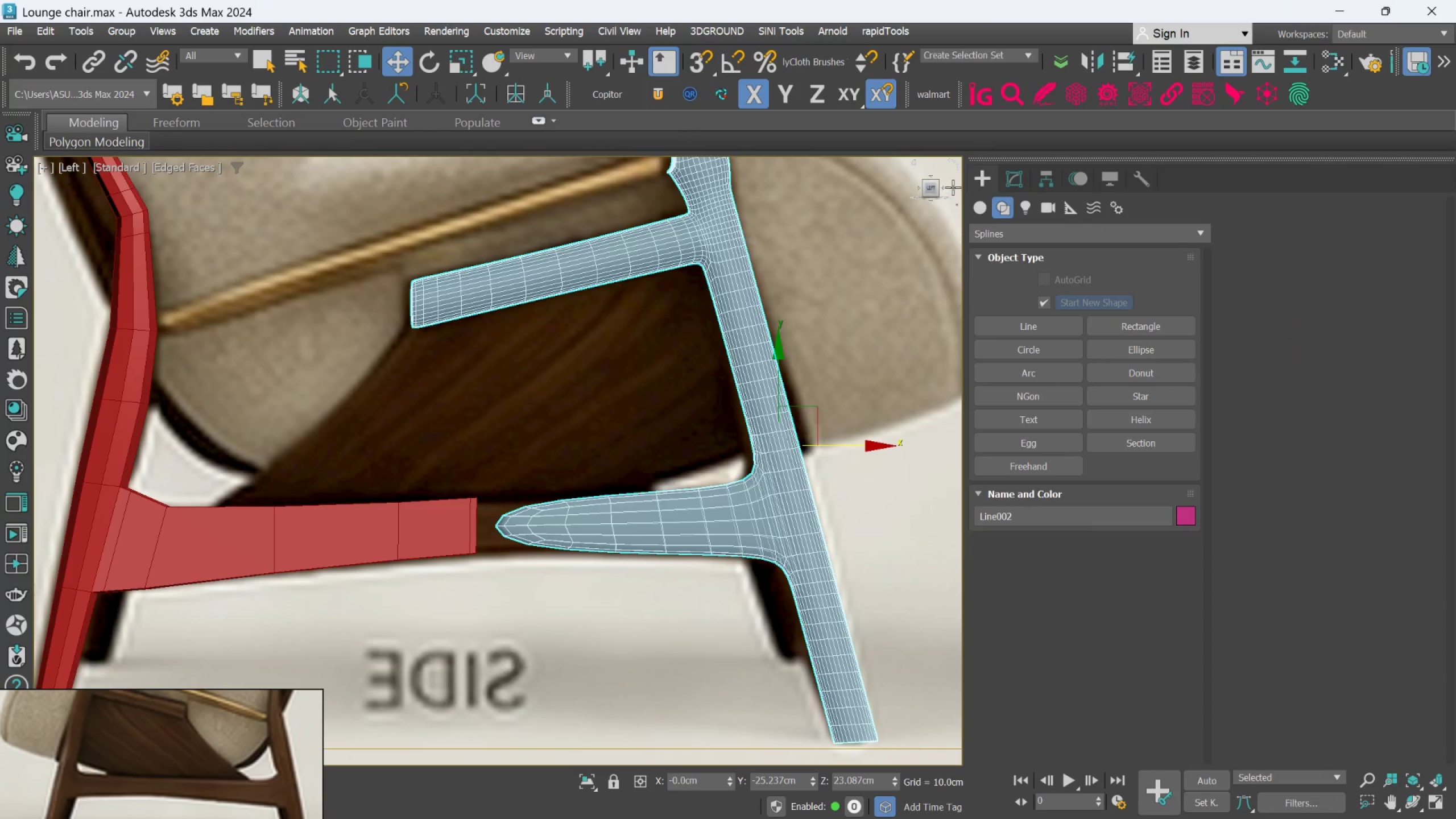 
left_click([1010, 181])
 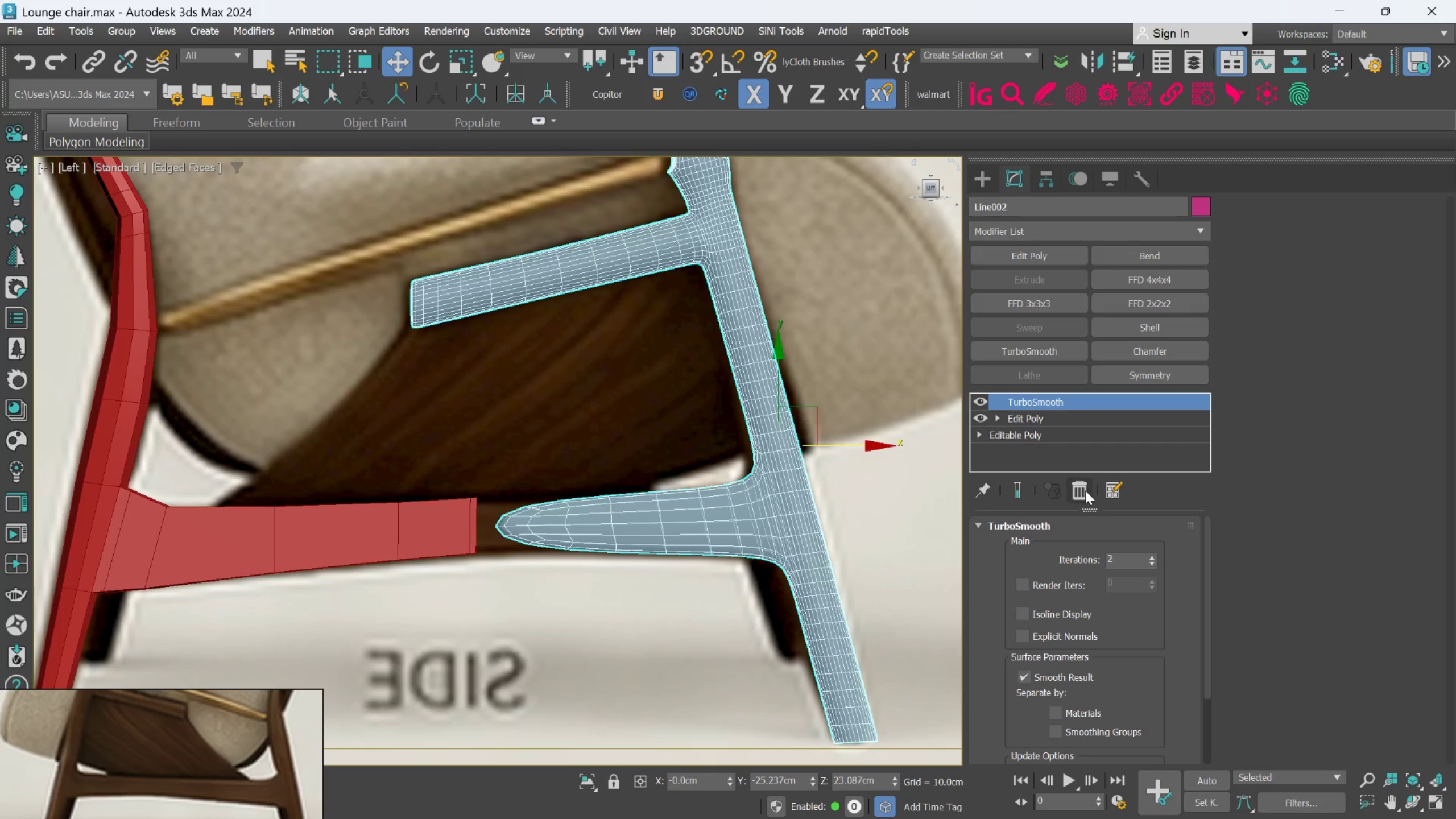 
left_click_drag(start_coordinate=[1081, 490], to_coordinate=[1077, 490])
 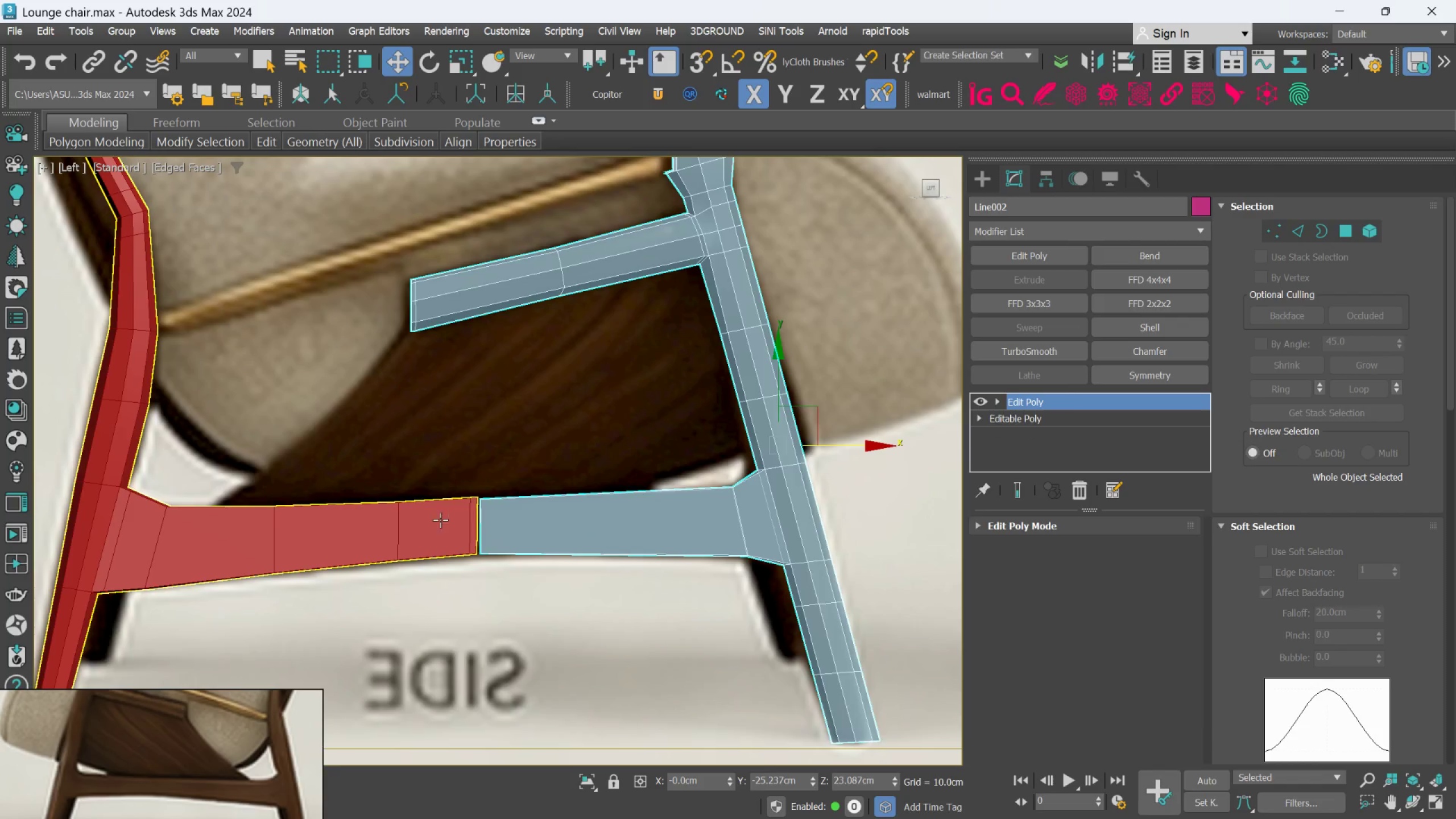 
left_click([438, 520])
 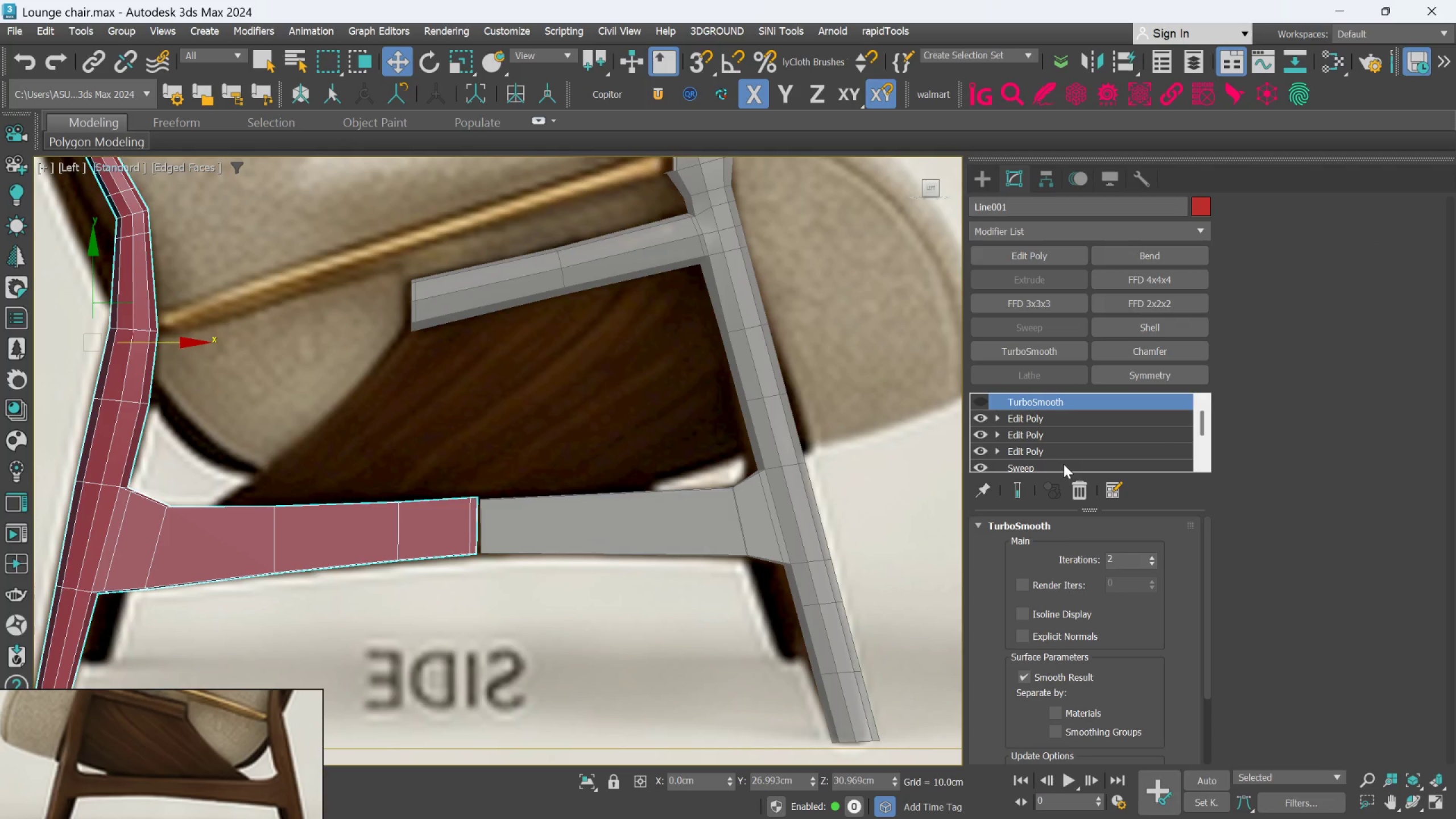 
left_click([1076, 489])
 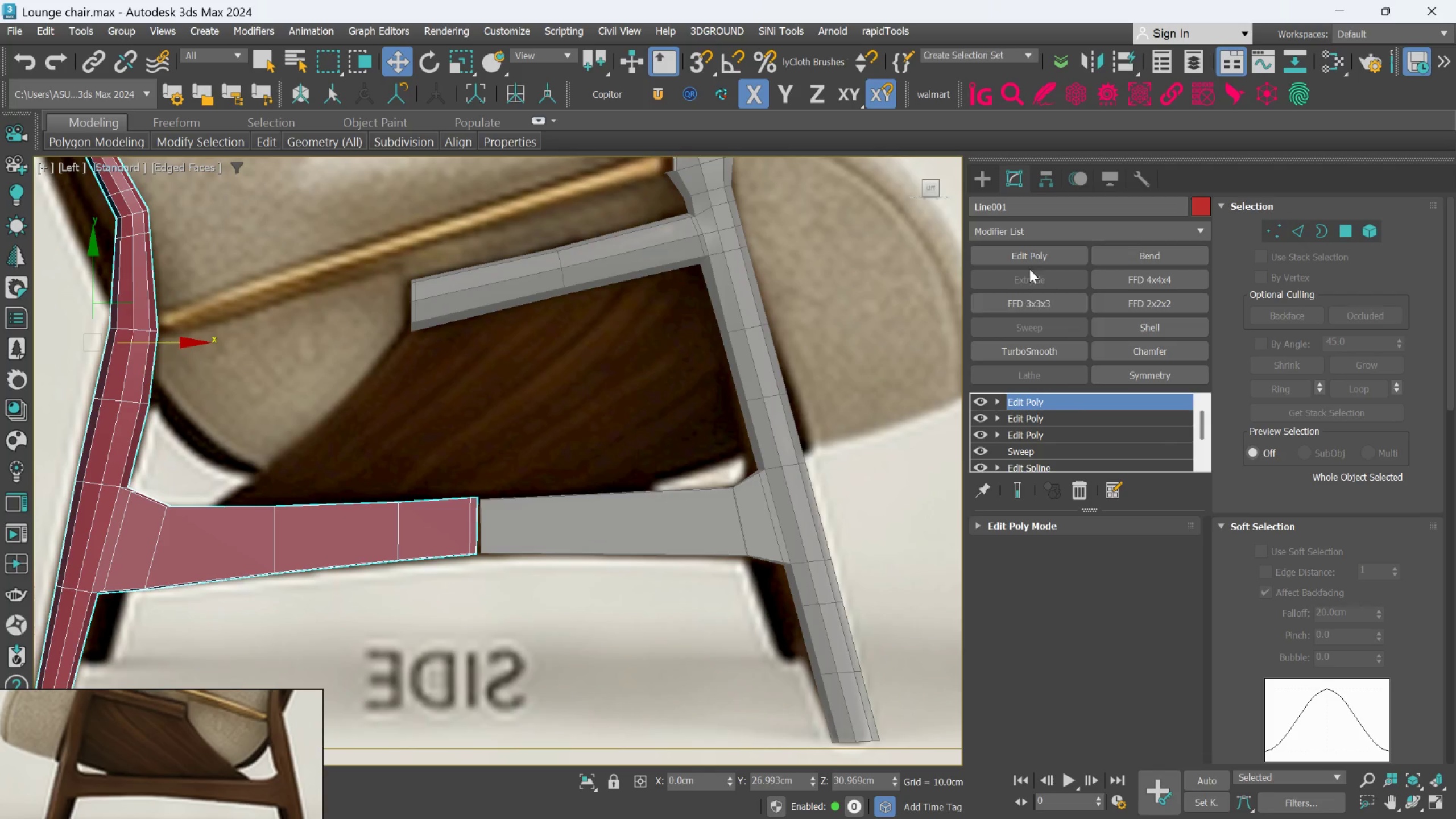 
left_click([1030, 259])
 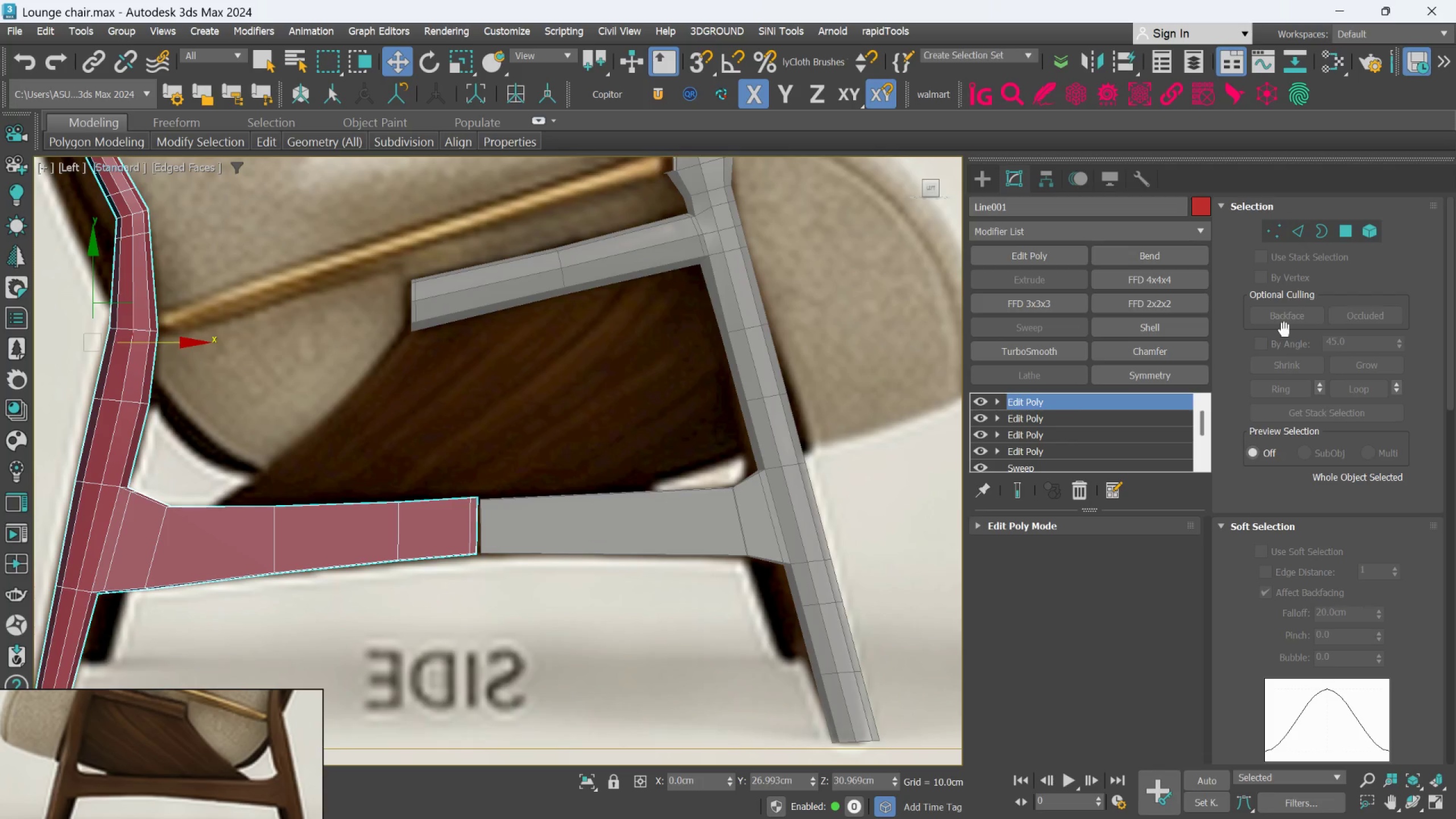 
scroll: coordinate [1359, 588], scroll_direction: down, amount: 27.0
 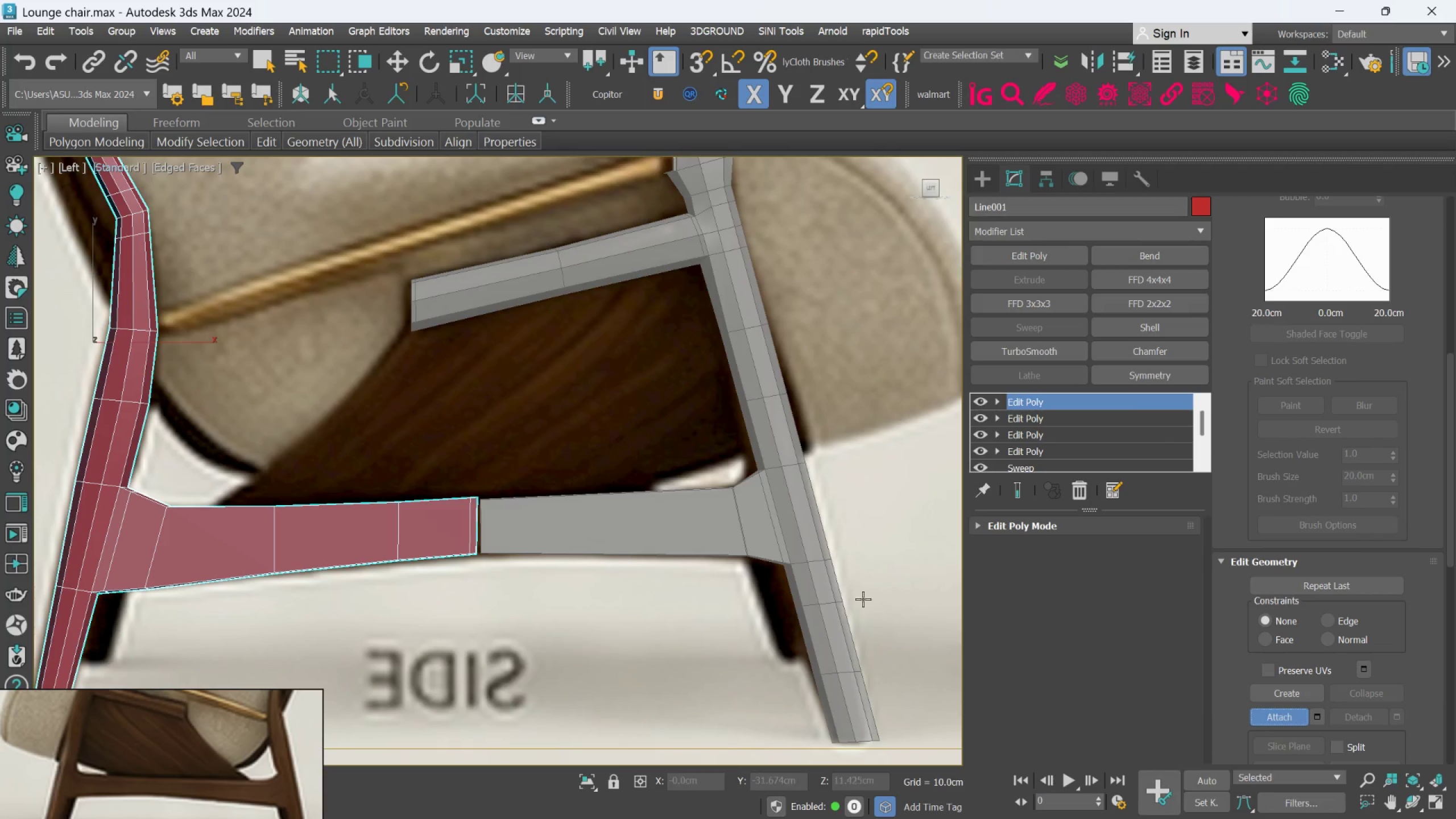 
left_click([830, 586])
 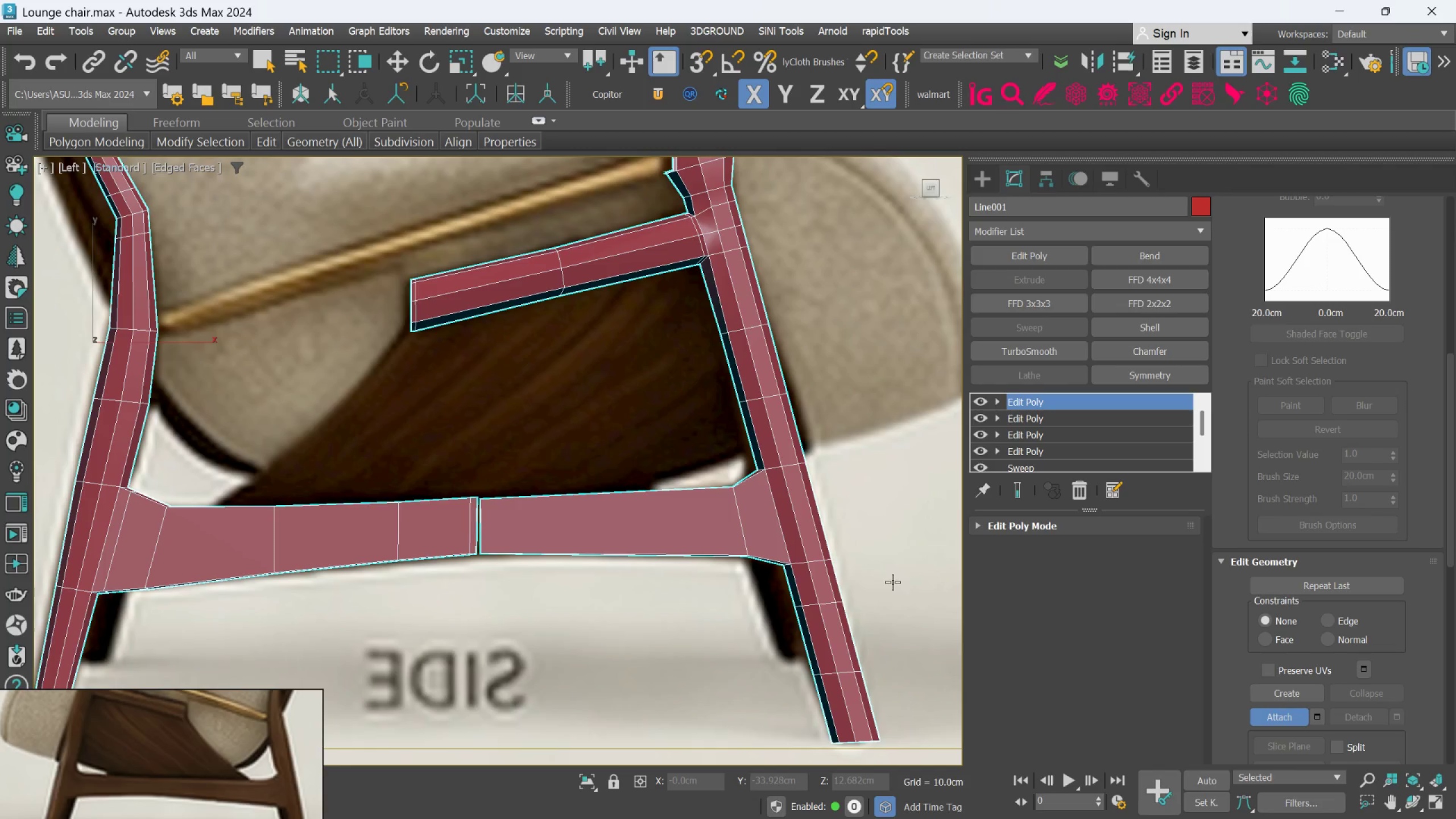 
hold_key(key=Space, duration=0.33)
 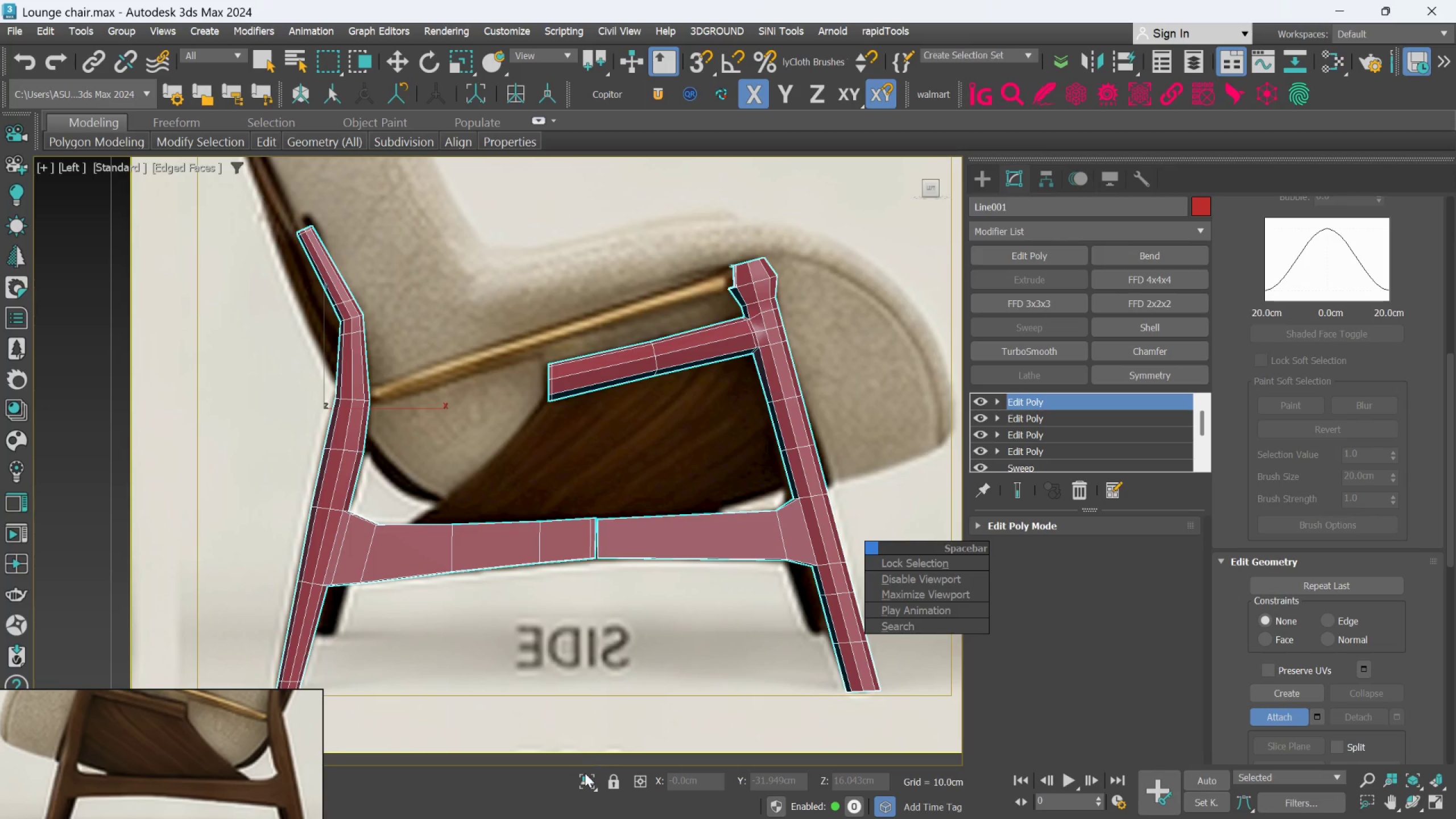 
scroll: coordinate [871, 547], scroll_direction: down, amount: 2.0
 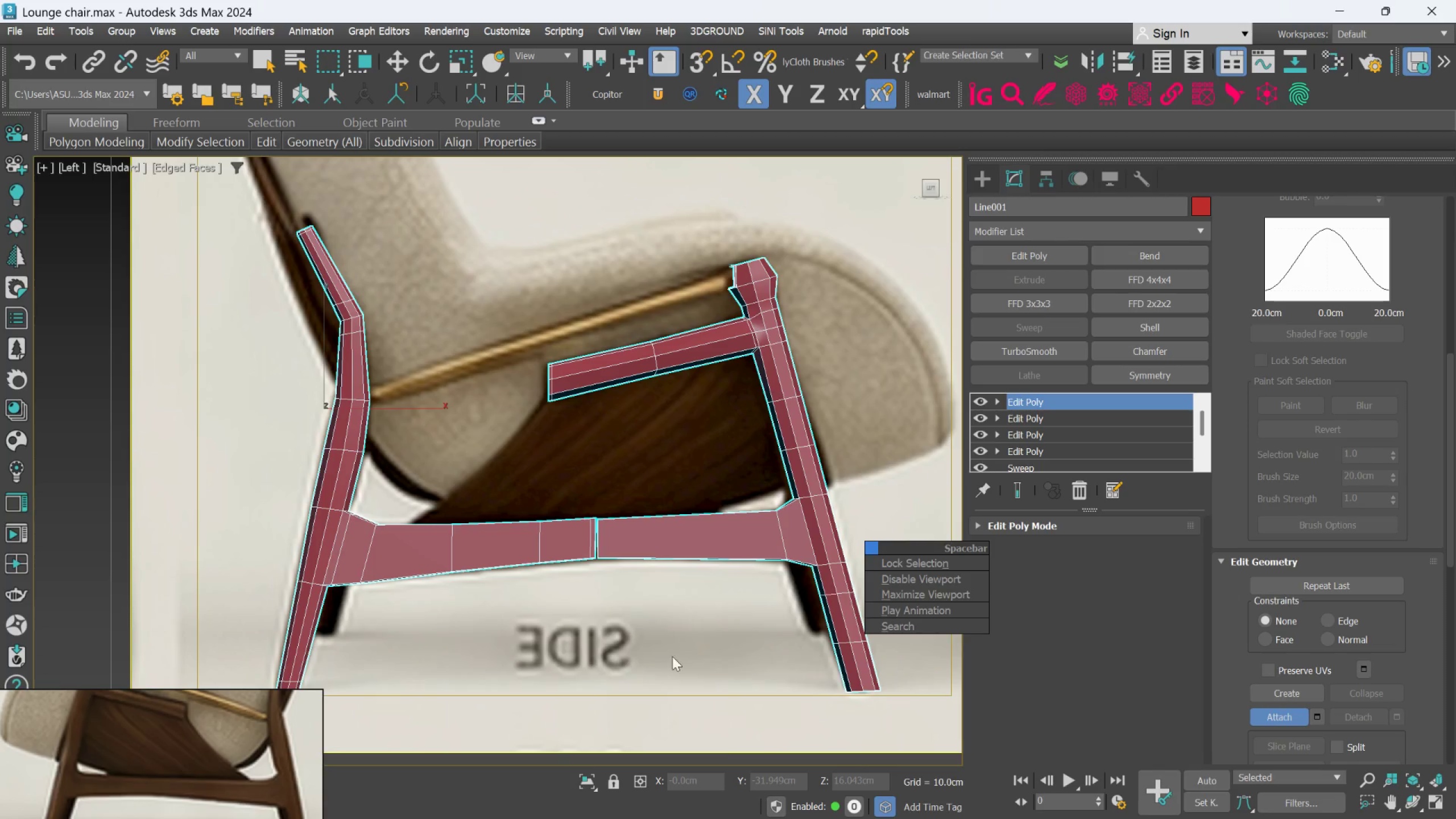 
left_click([582, 774])
 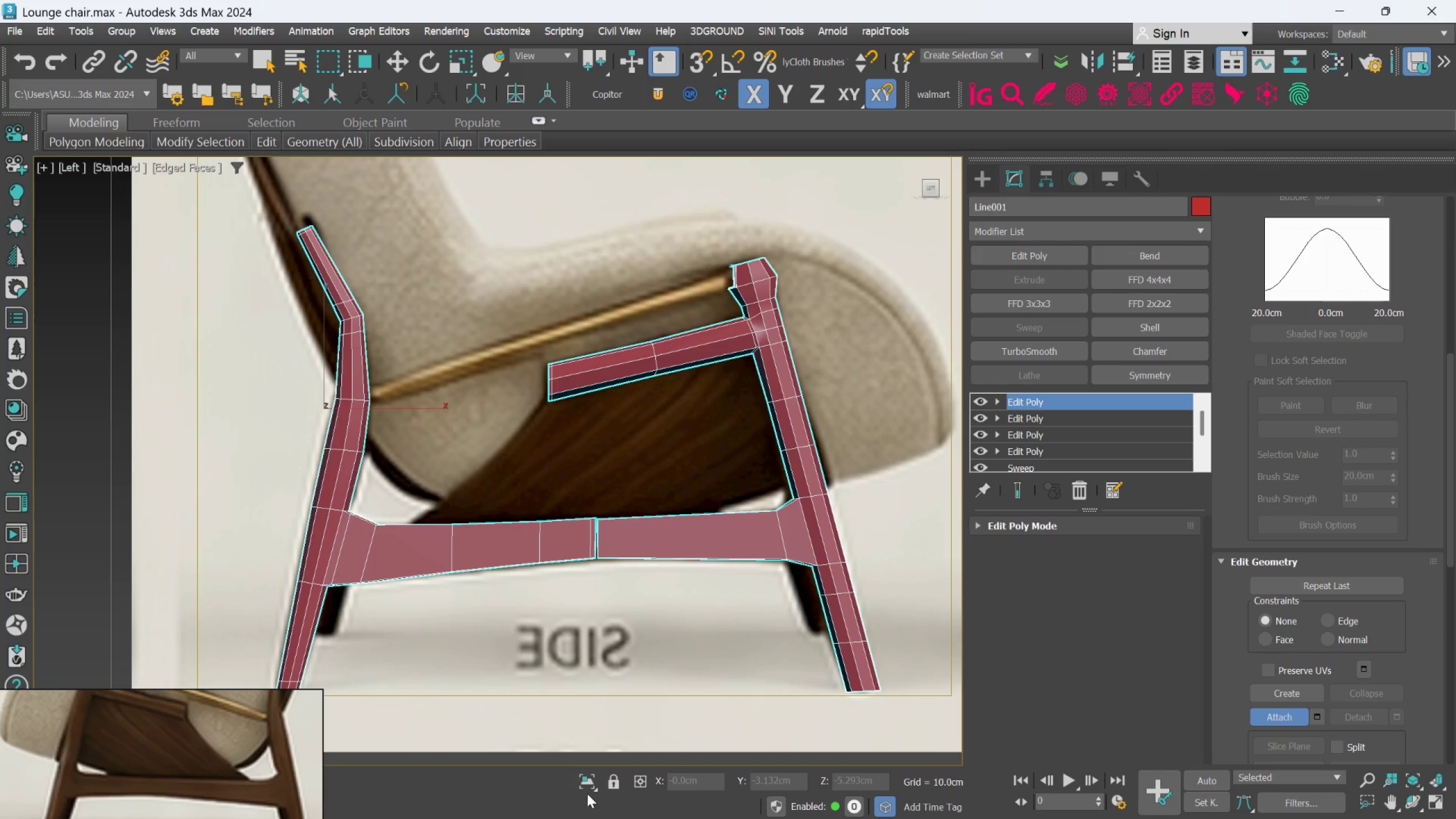 
left_click([588, 783])
 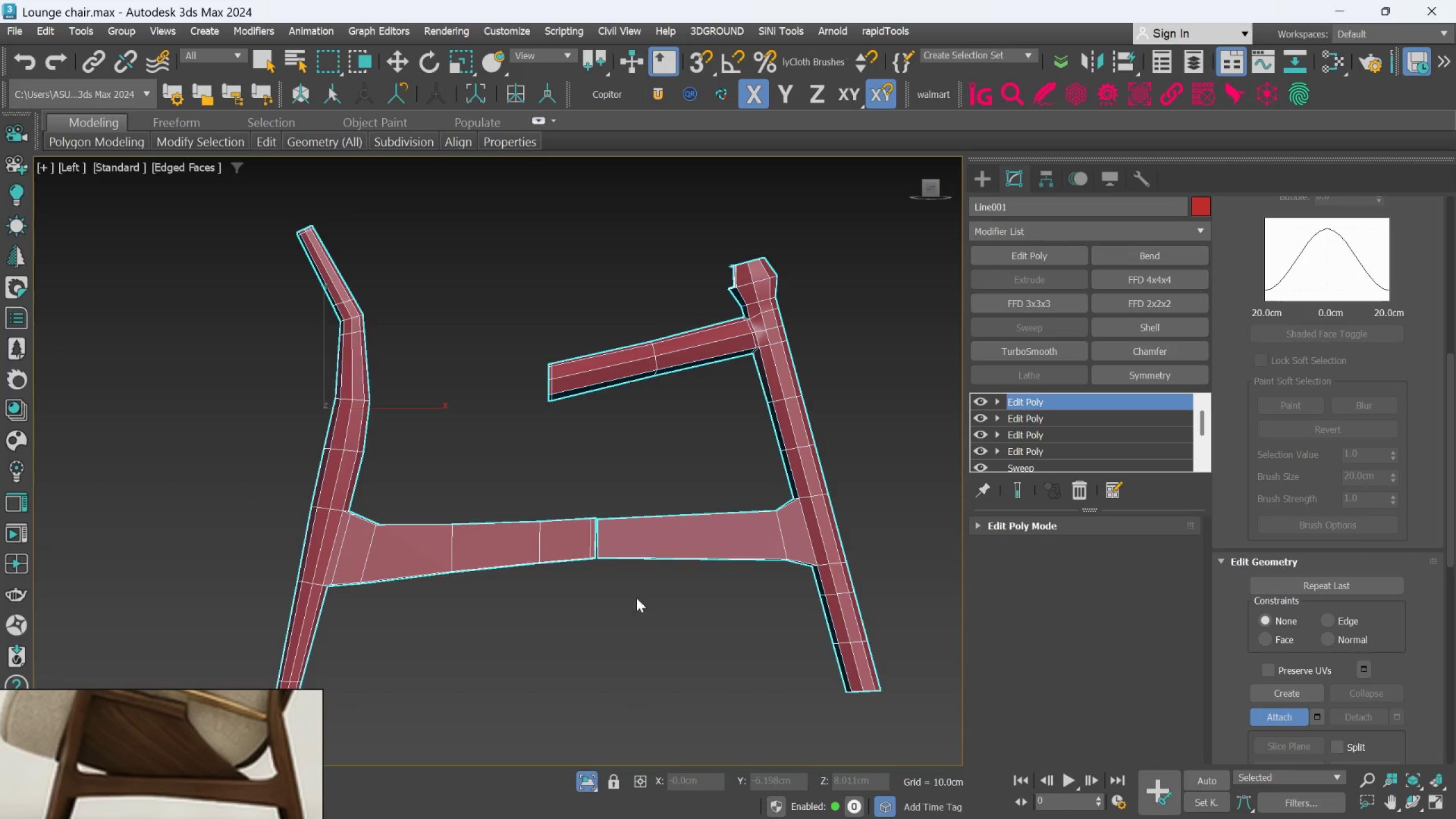 
scroll: coordinate [637, 561], scroll_direction: down, amount: 2.0
 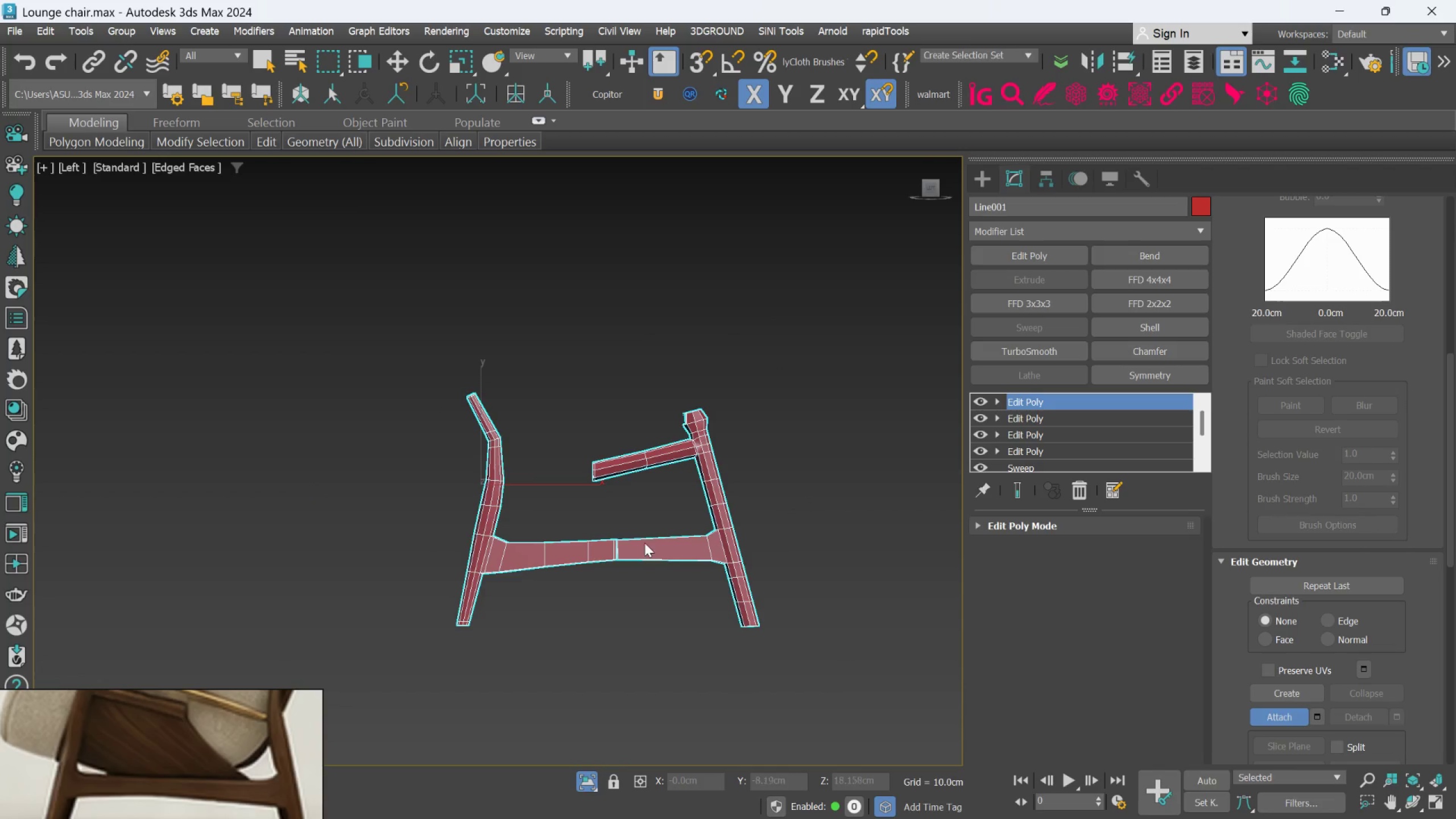 
hold_key(key=AltLeft, duration=0.56)
 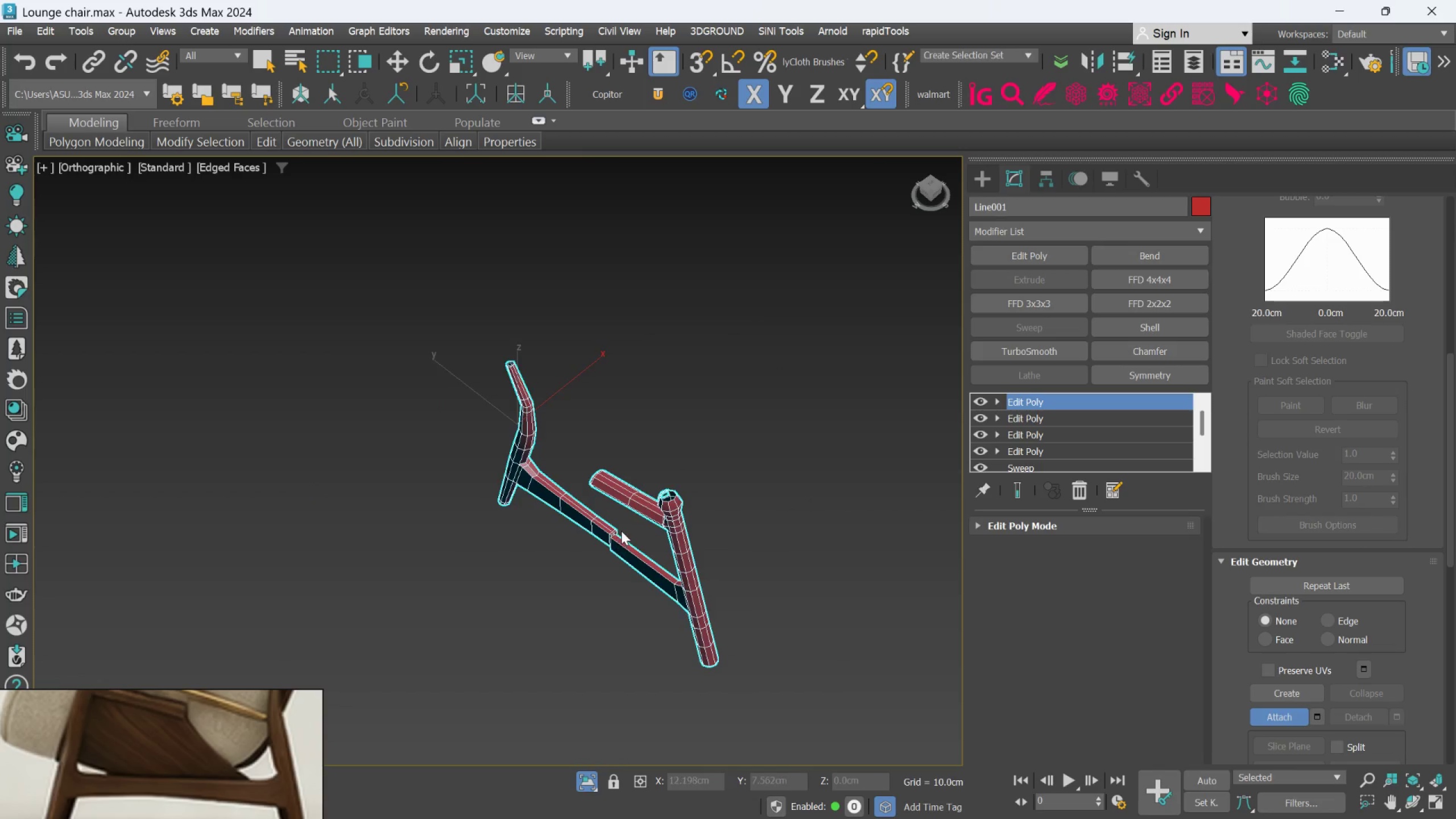 
hold_key(key=AltLeft, duration=0.86)
scroll: coordinate [621, 535], scroll_direction: up, amount: 4.0
 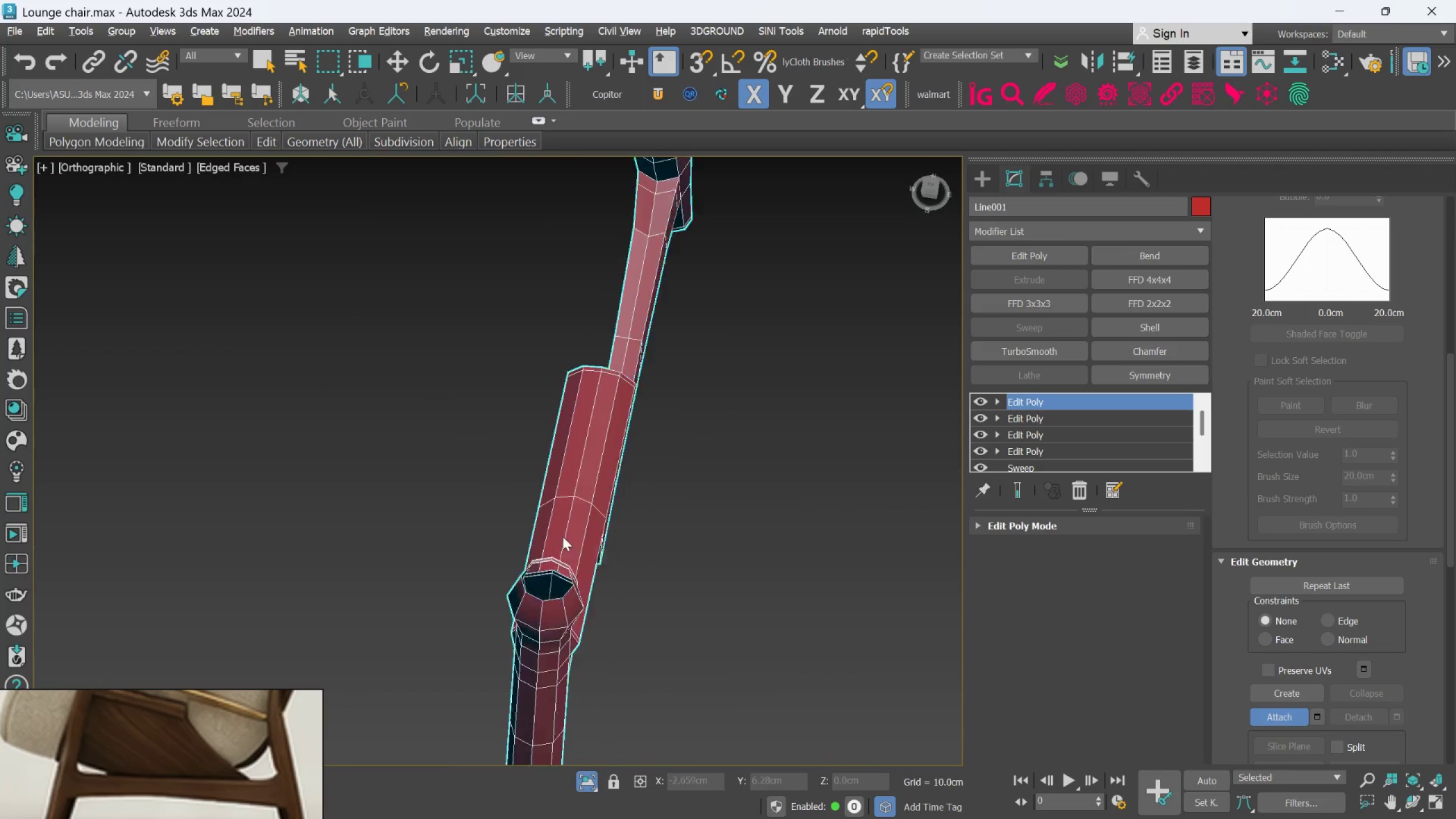 
hold_key(key=AltLeft, duration=0.62)
 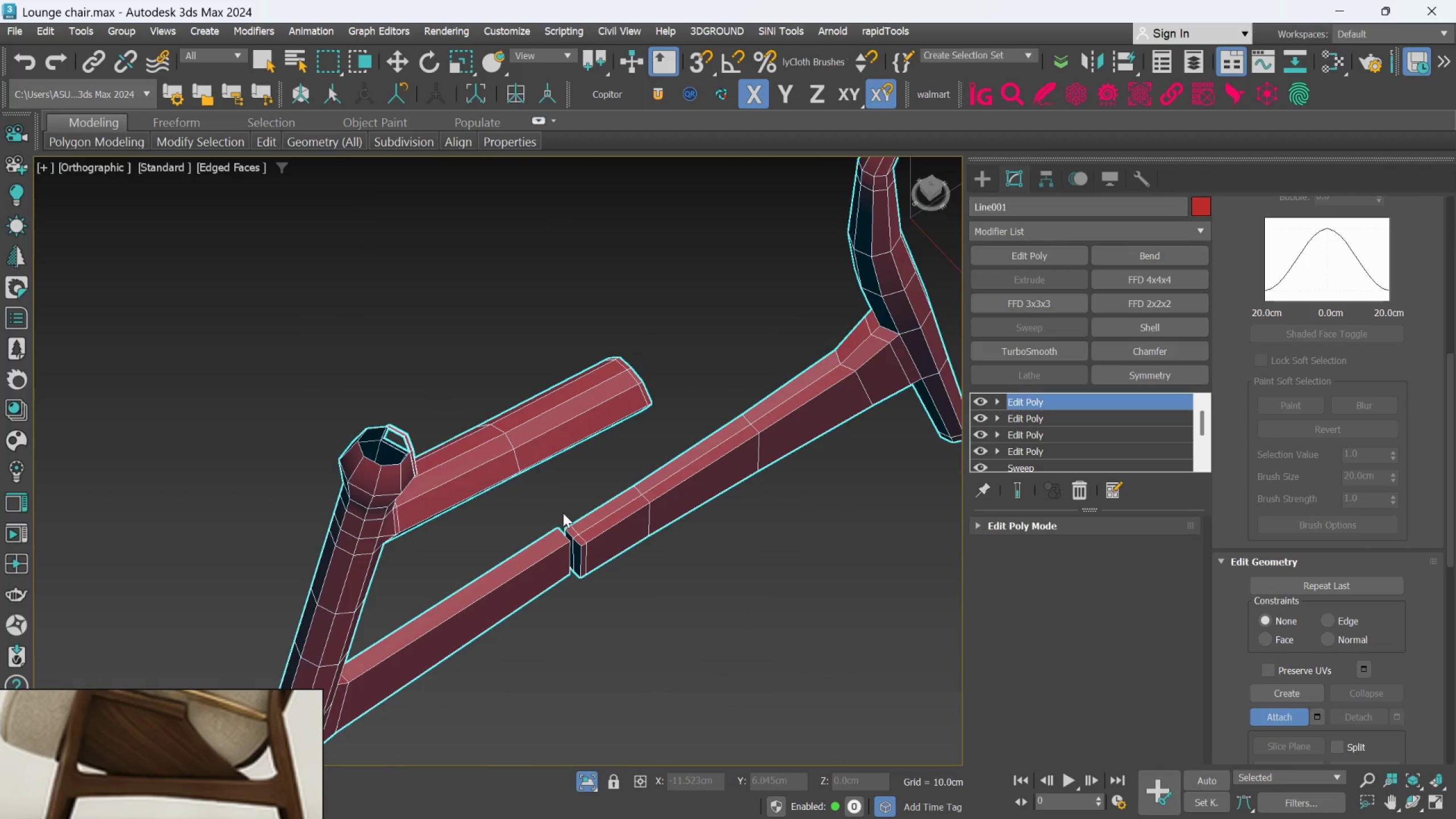 
middle_click([563, 513])
 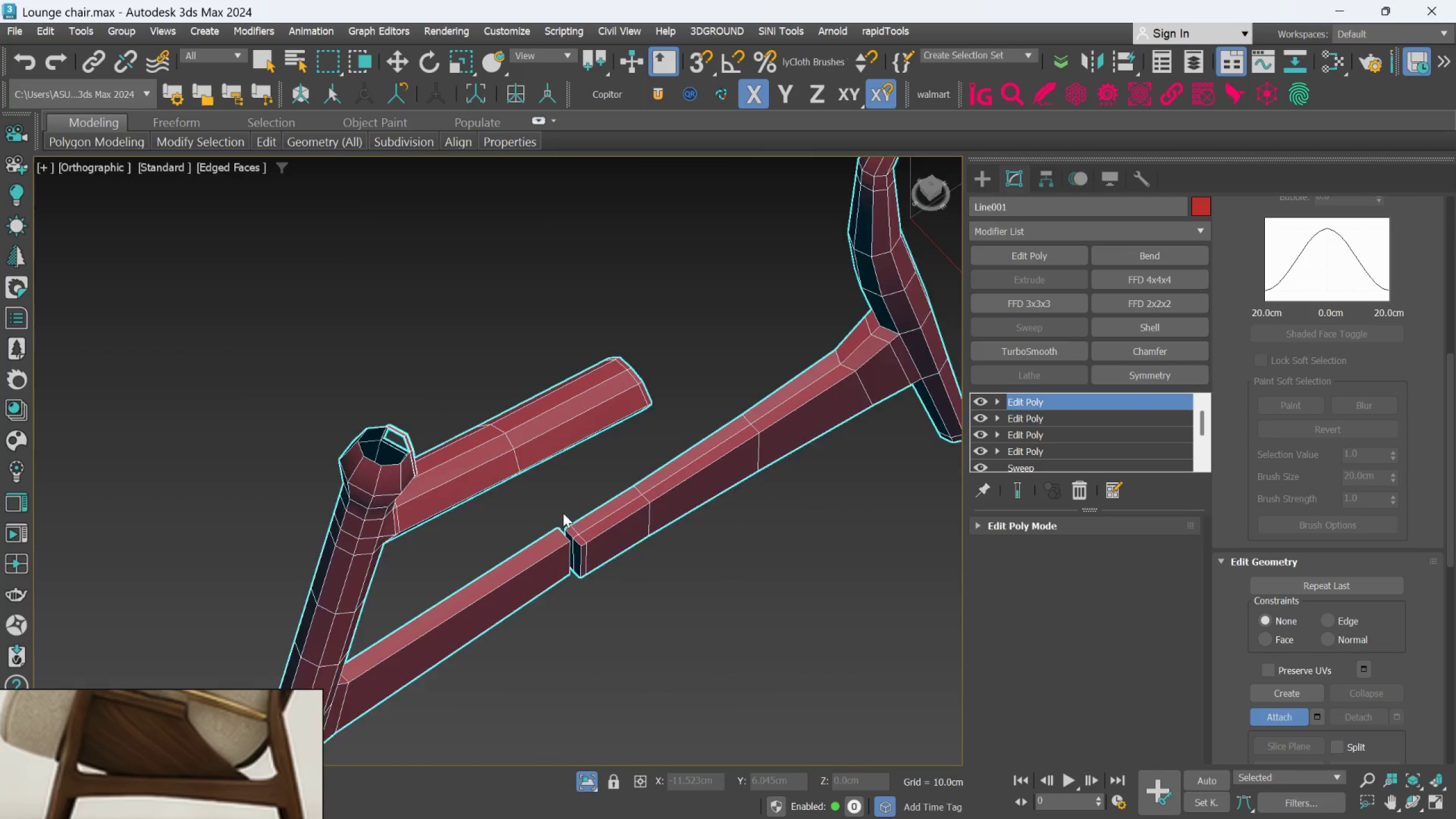 
scroll: coordinate [614, 546], scroll_direction: up, amount: 3.0
 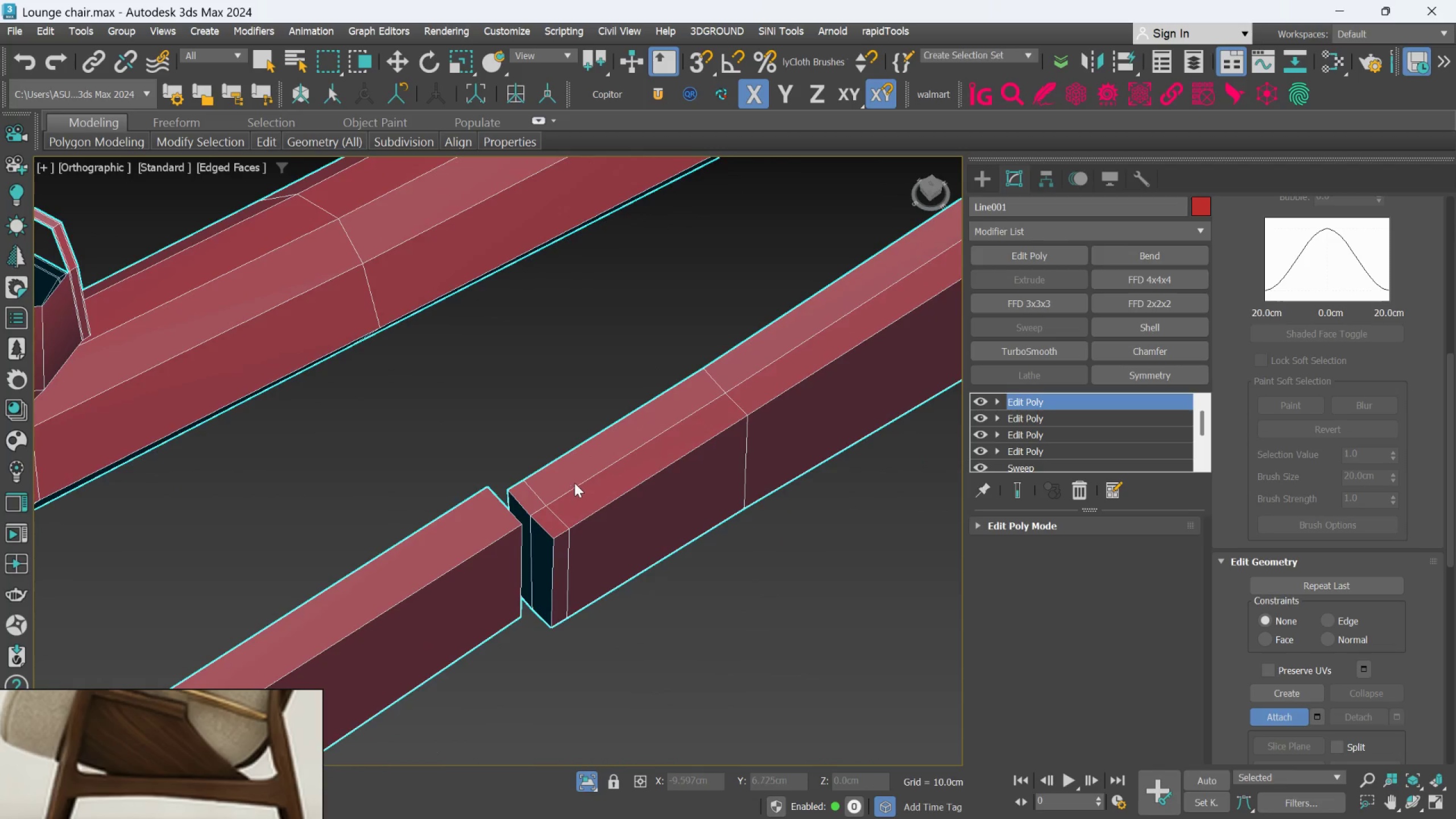 
hold_key(key=AltLeft, duration=1.5)
 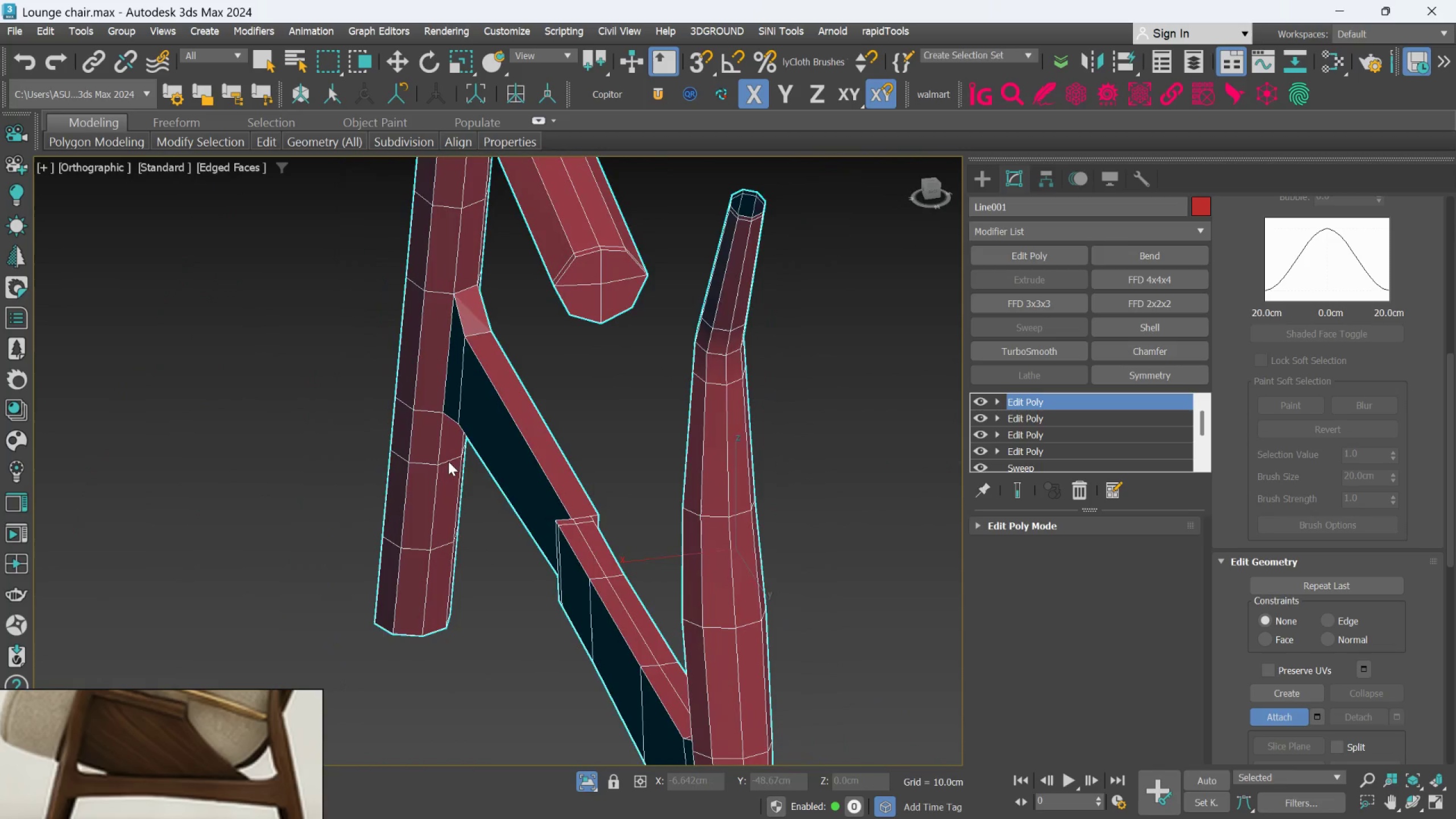 
scroll: coordinate [577, 497], scroll_direction: down, amount: 2.0
 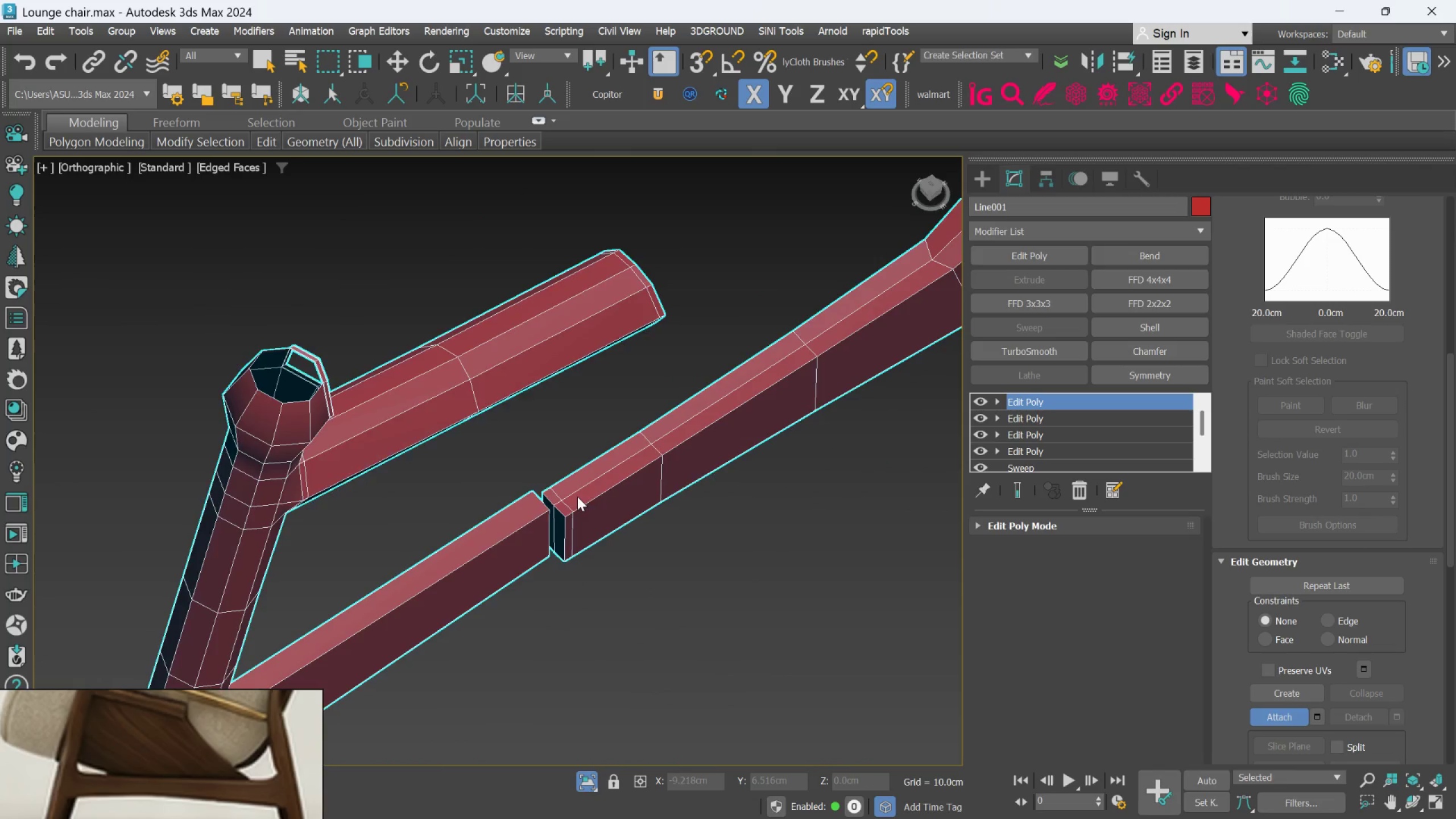 
key(Alt+AltLeft)
 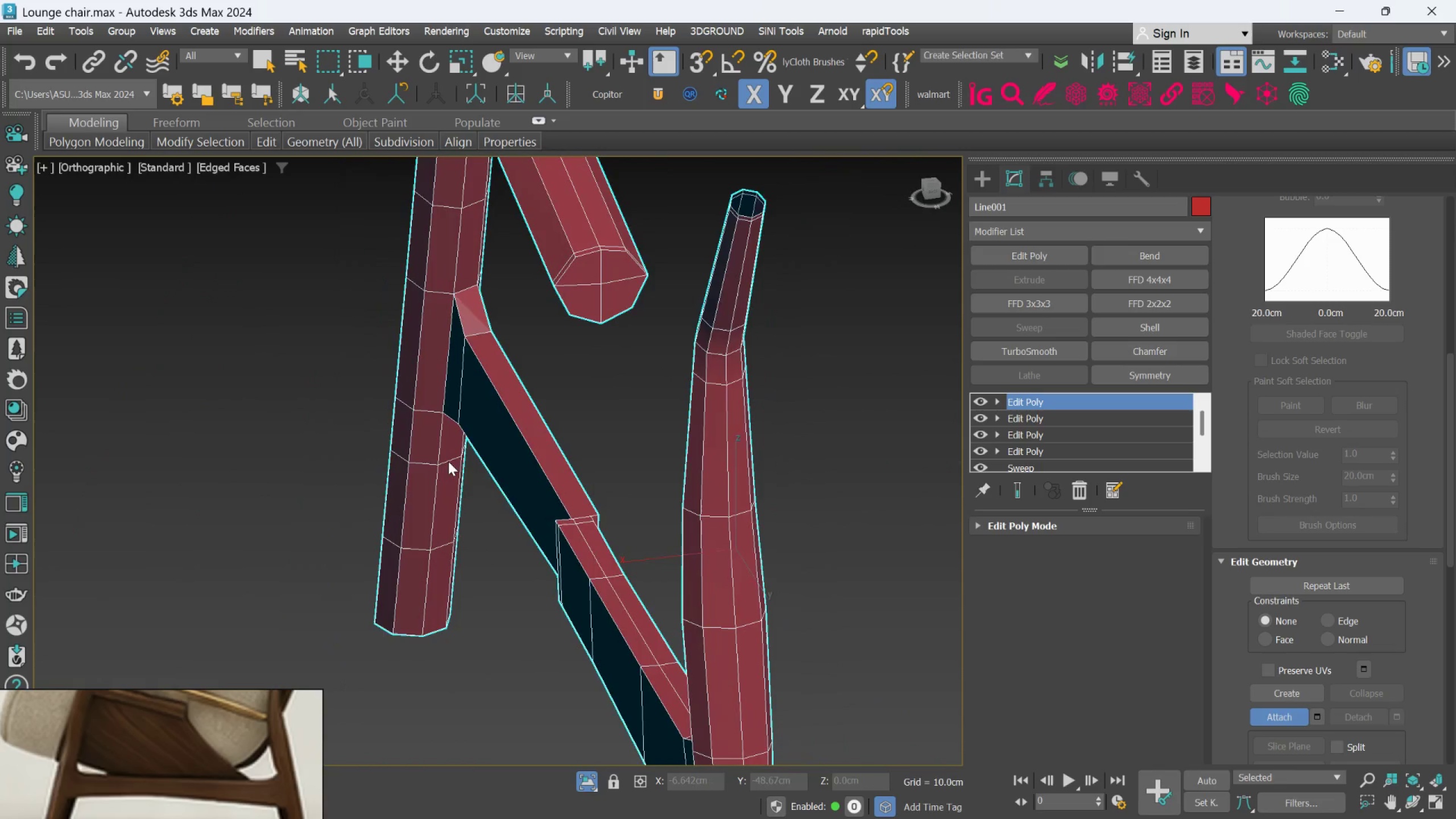 
key(Alt+AltLeft)
 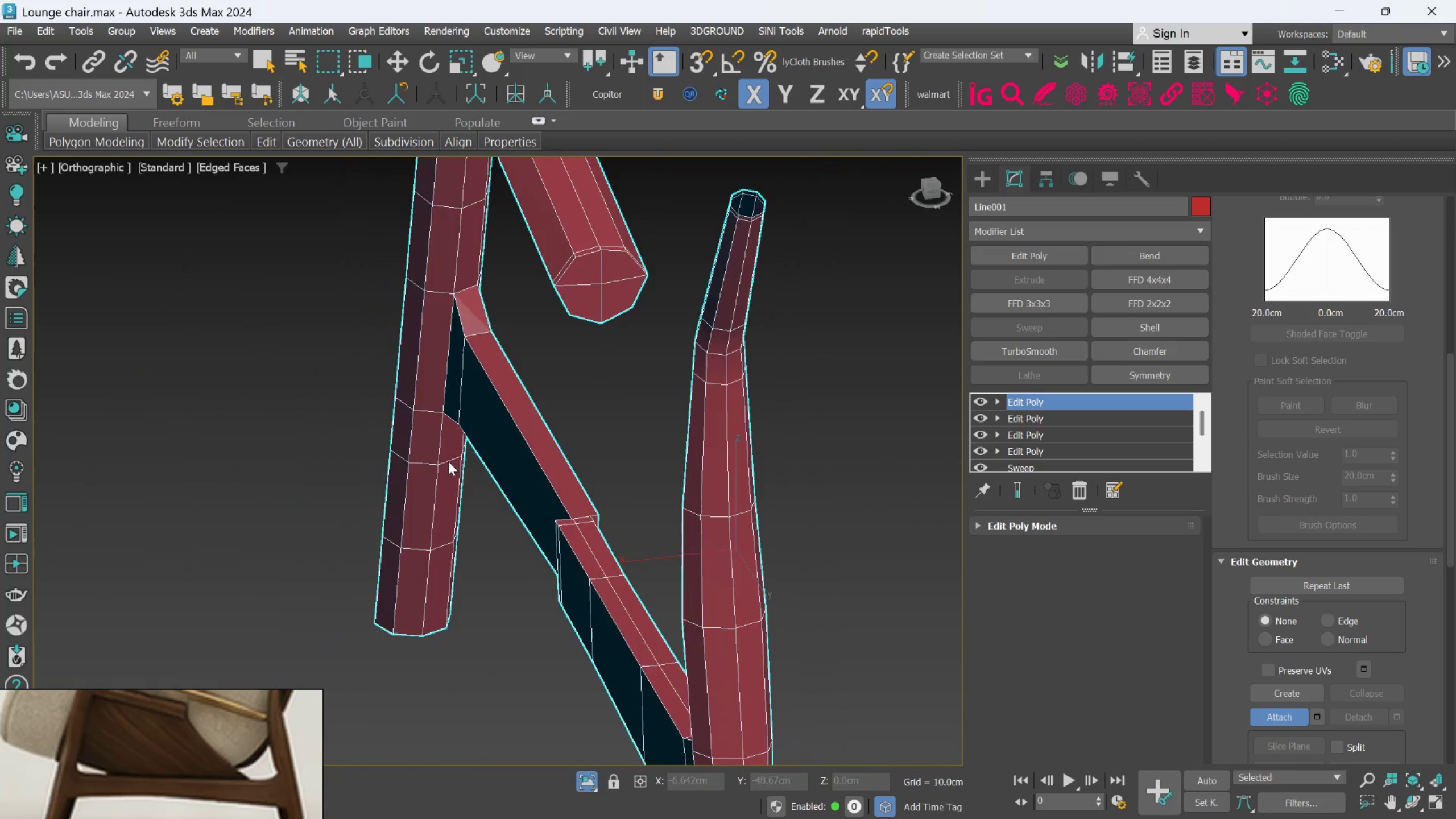 
key(Alt+AltLeft)
 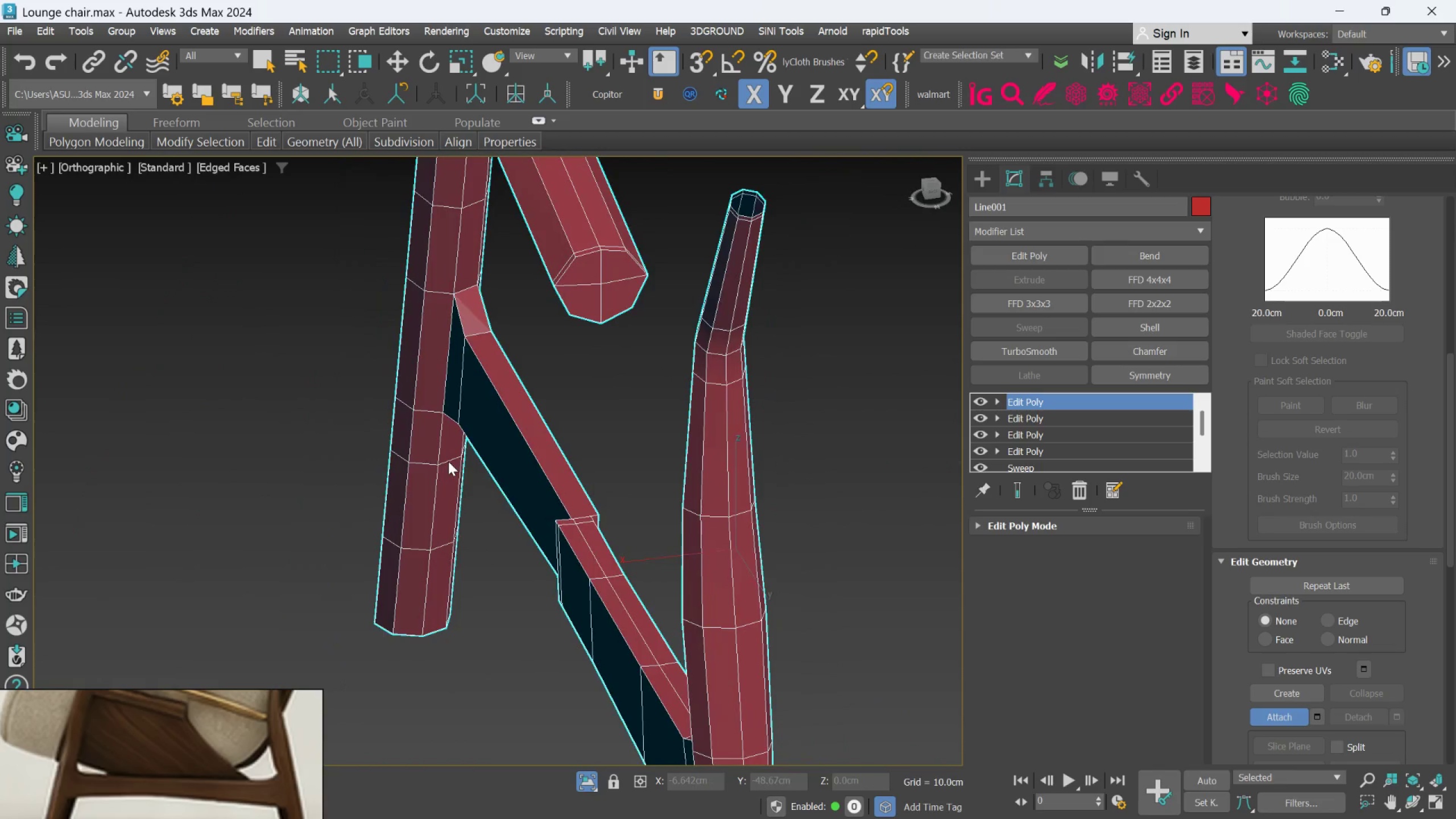 
key(Alt+AltLeft)
 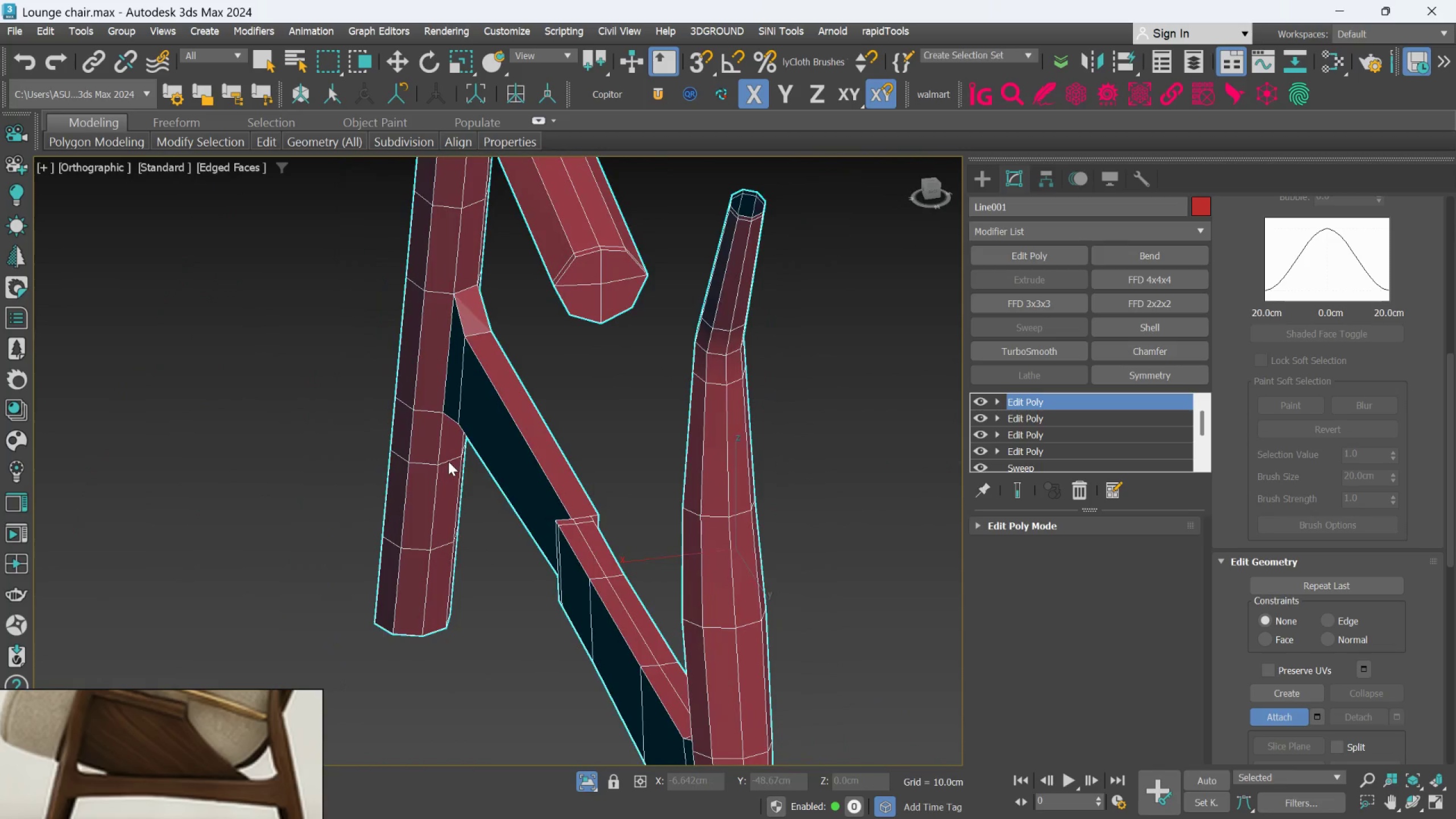 
key(Alt+AltLeft)
 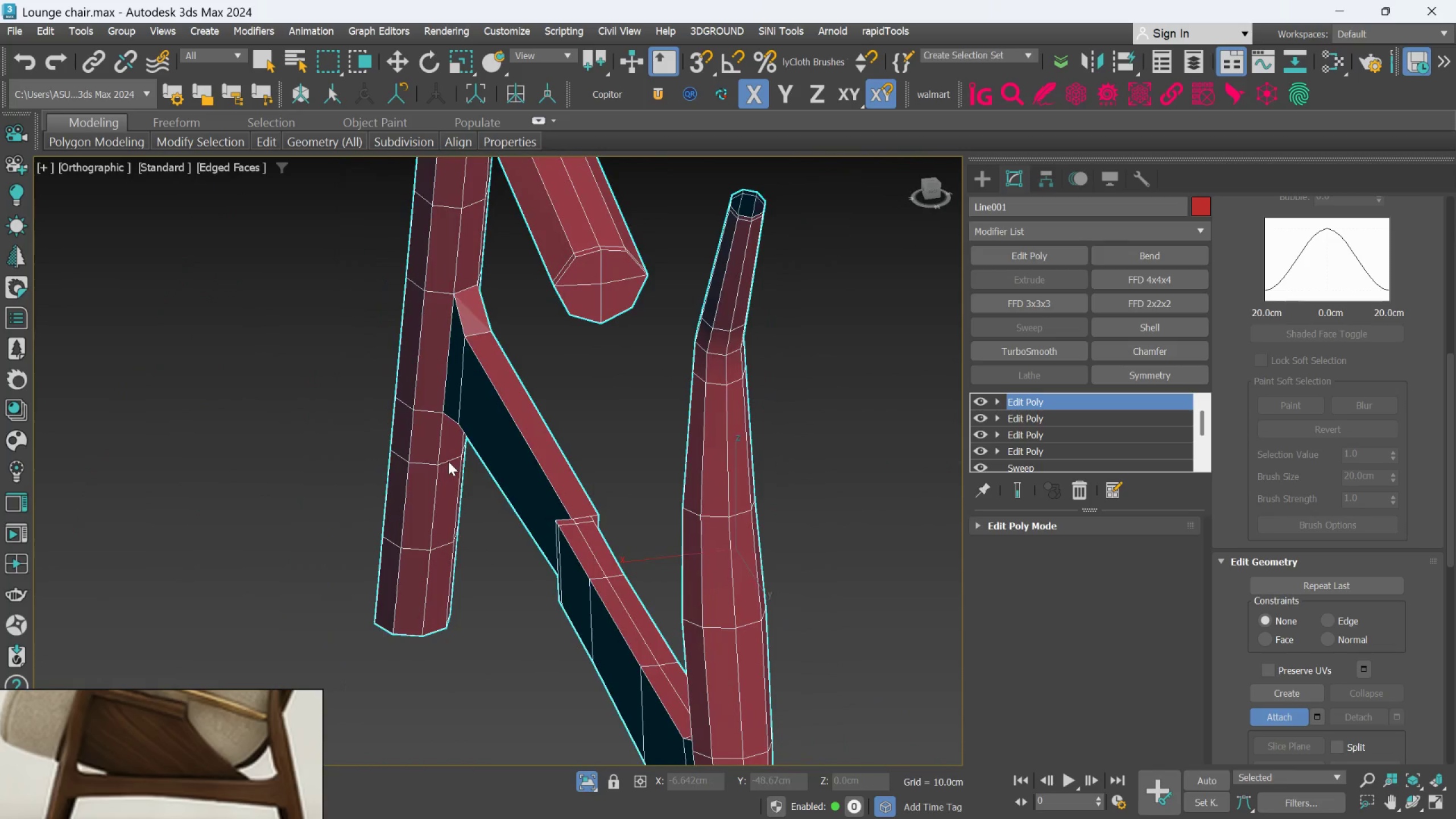 
key(Alt+AltLeft)
 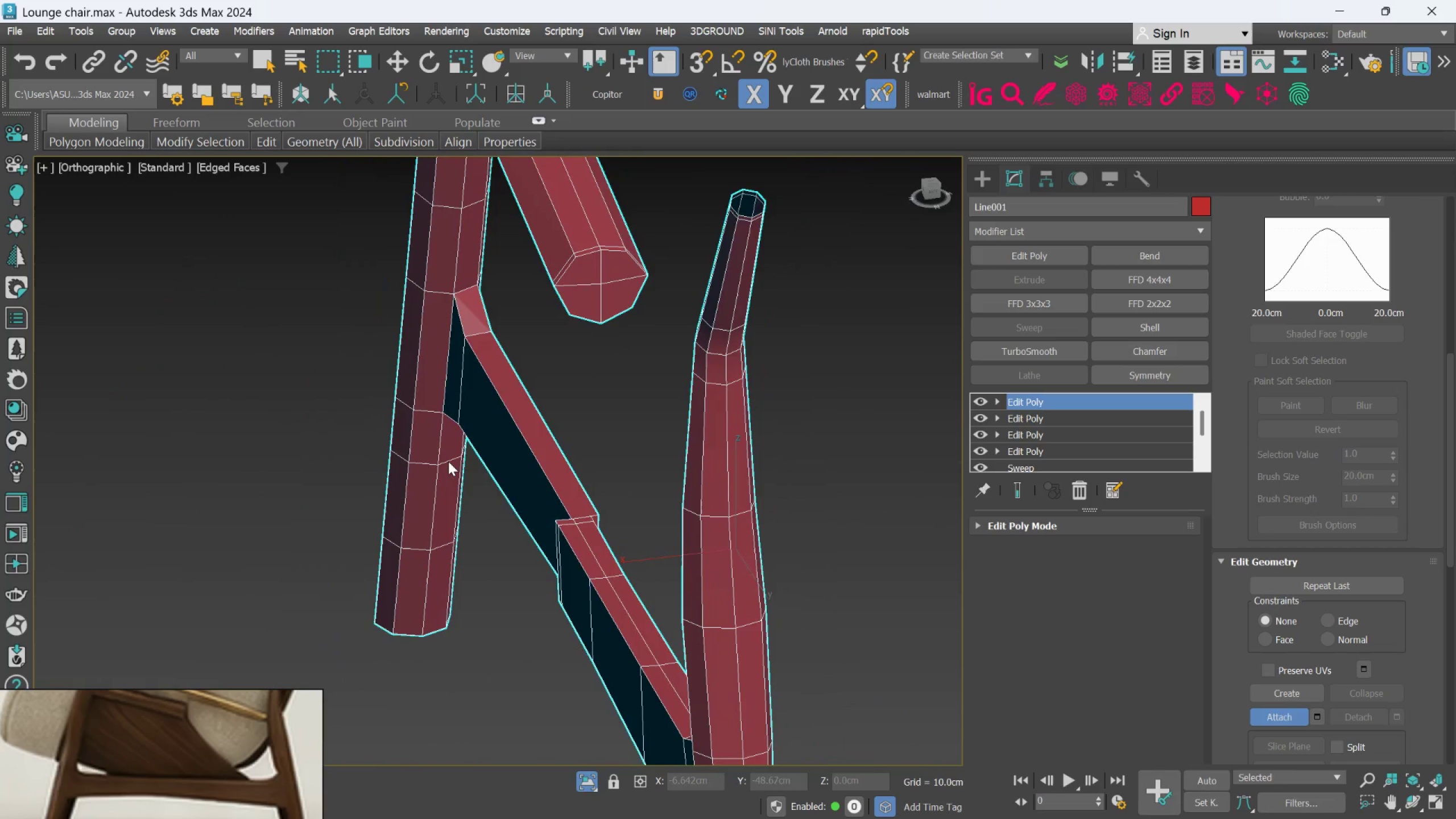 
hold_key(key=AltLeft, duration=1.88)
 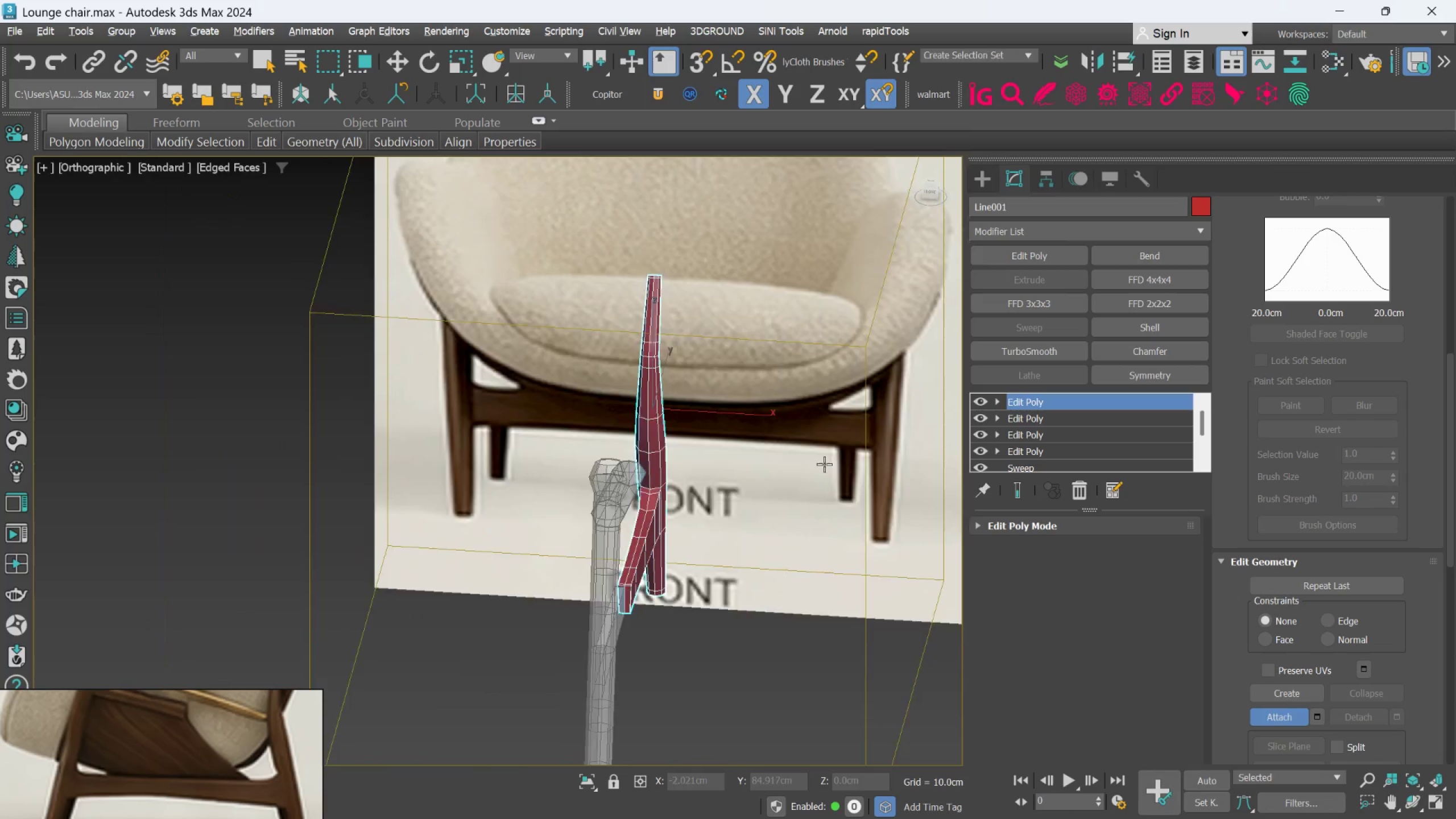 
key(Control+Z)
 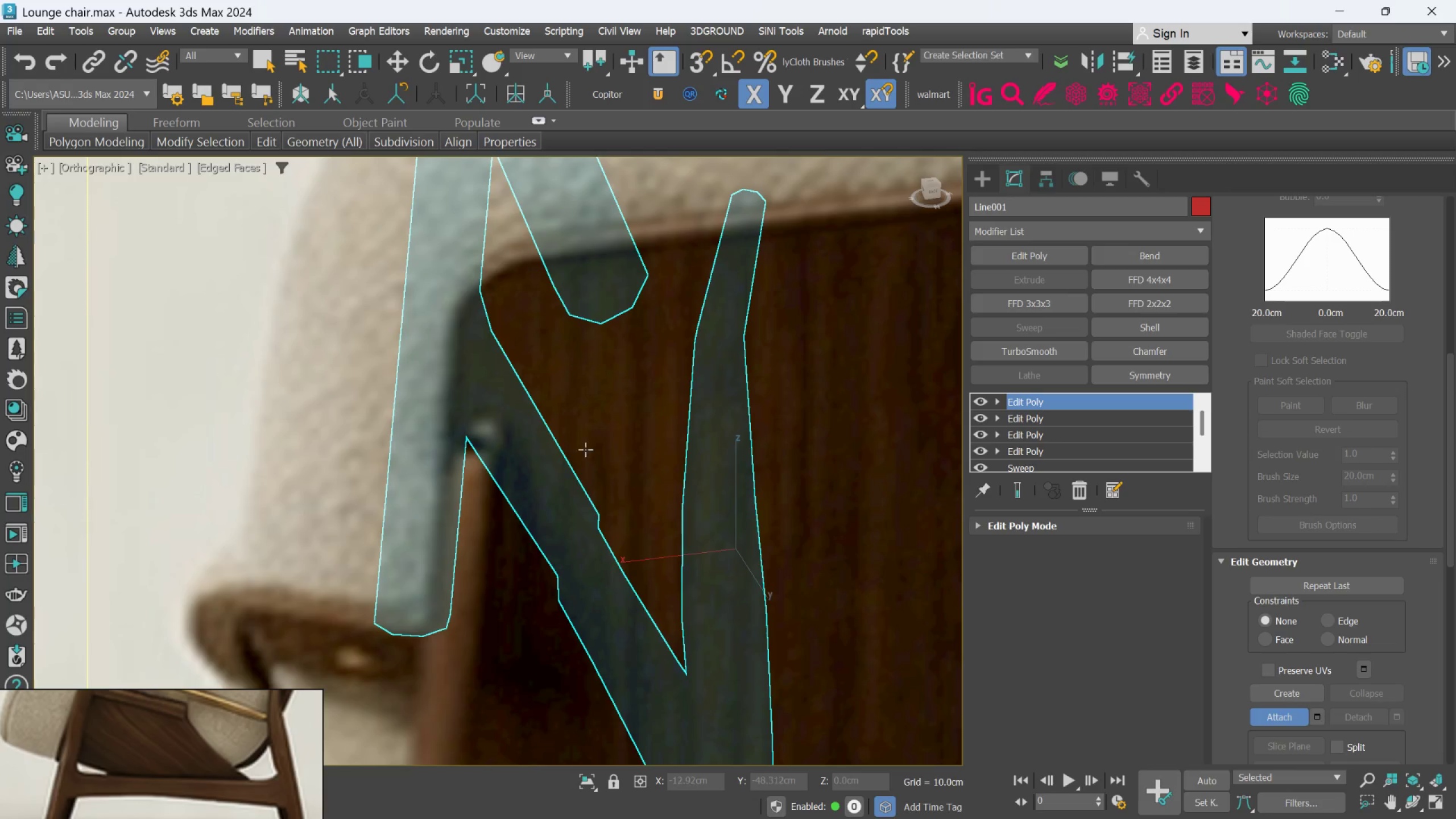 
key(Control+Z)
 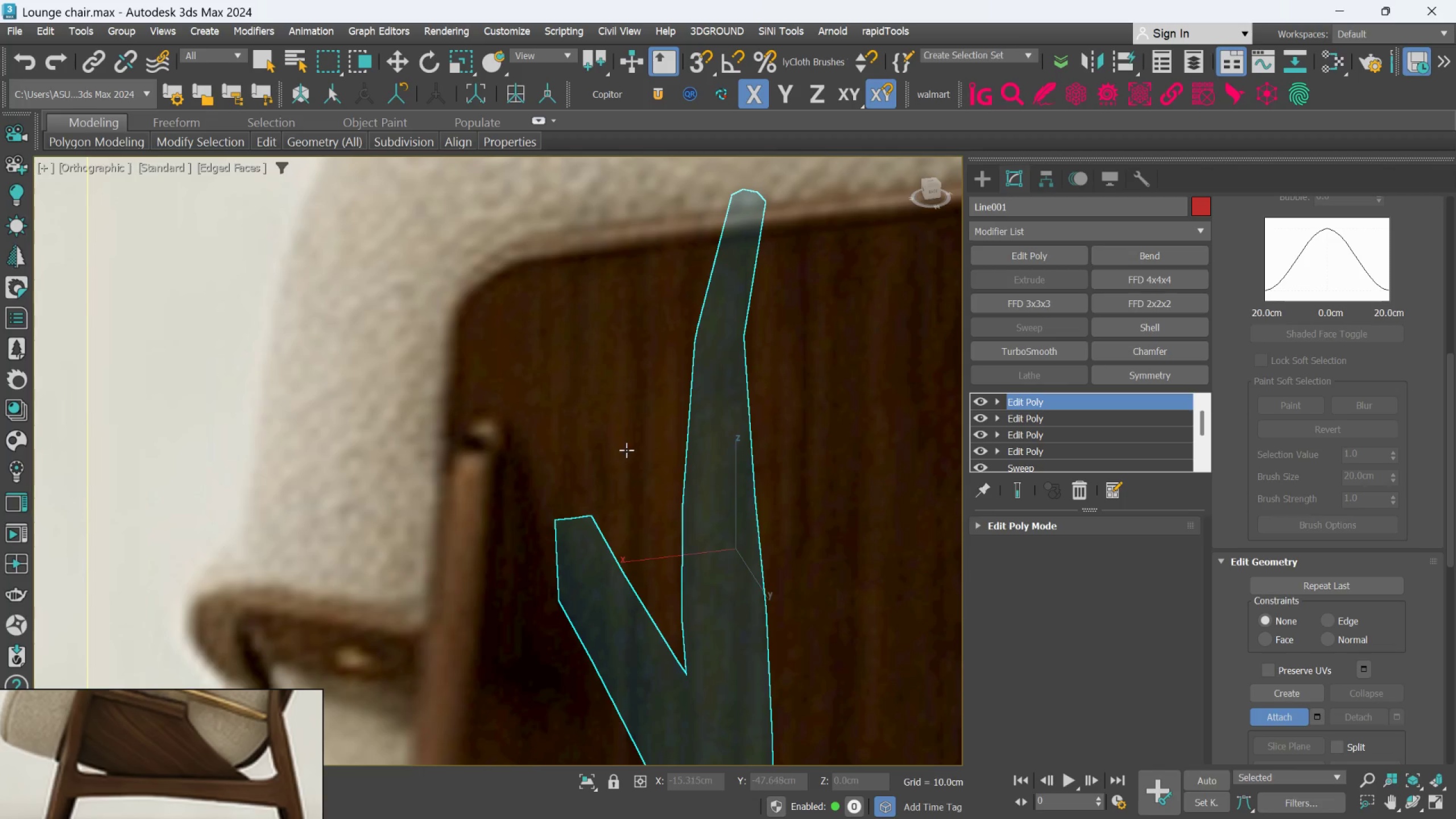 
hold_key(key=AltLeft, duration=0.83)
 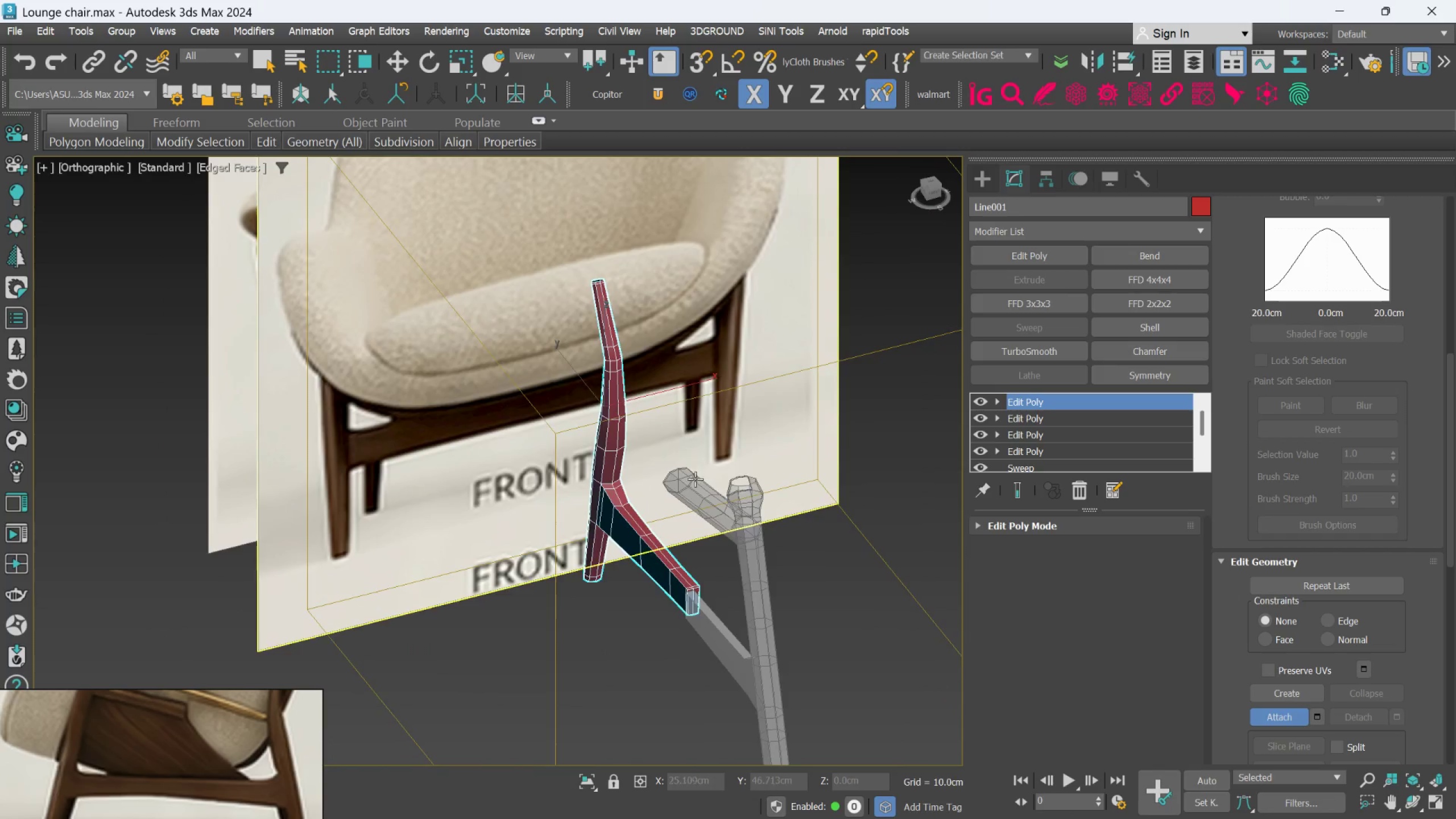 
scroll: coordinate [626, 452], scroll_direction: down, amount: 4.0
 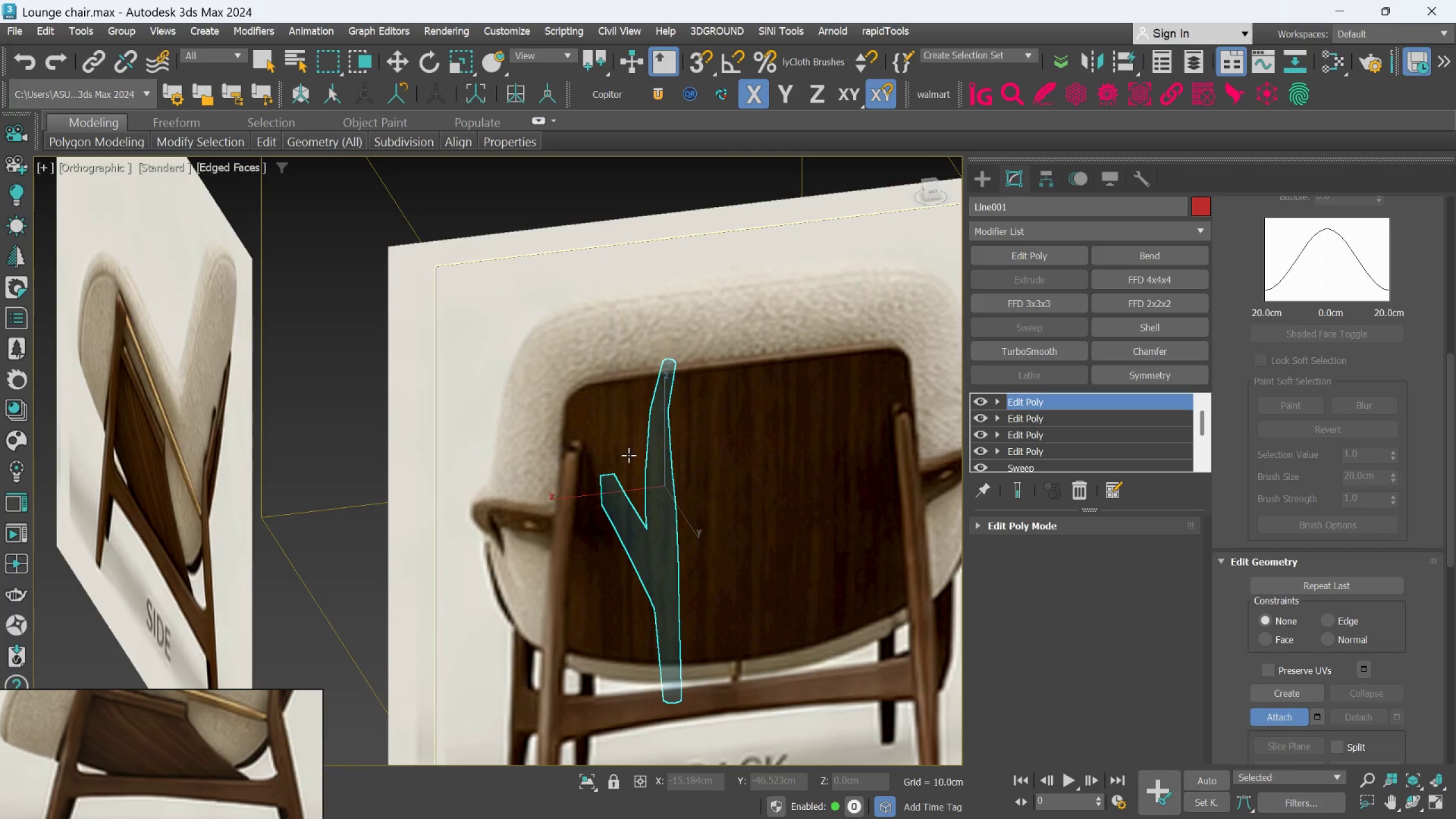 
hold_key(key=AltLeft, duration=0.94)
 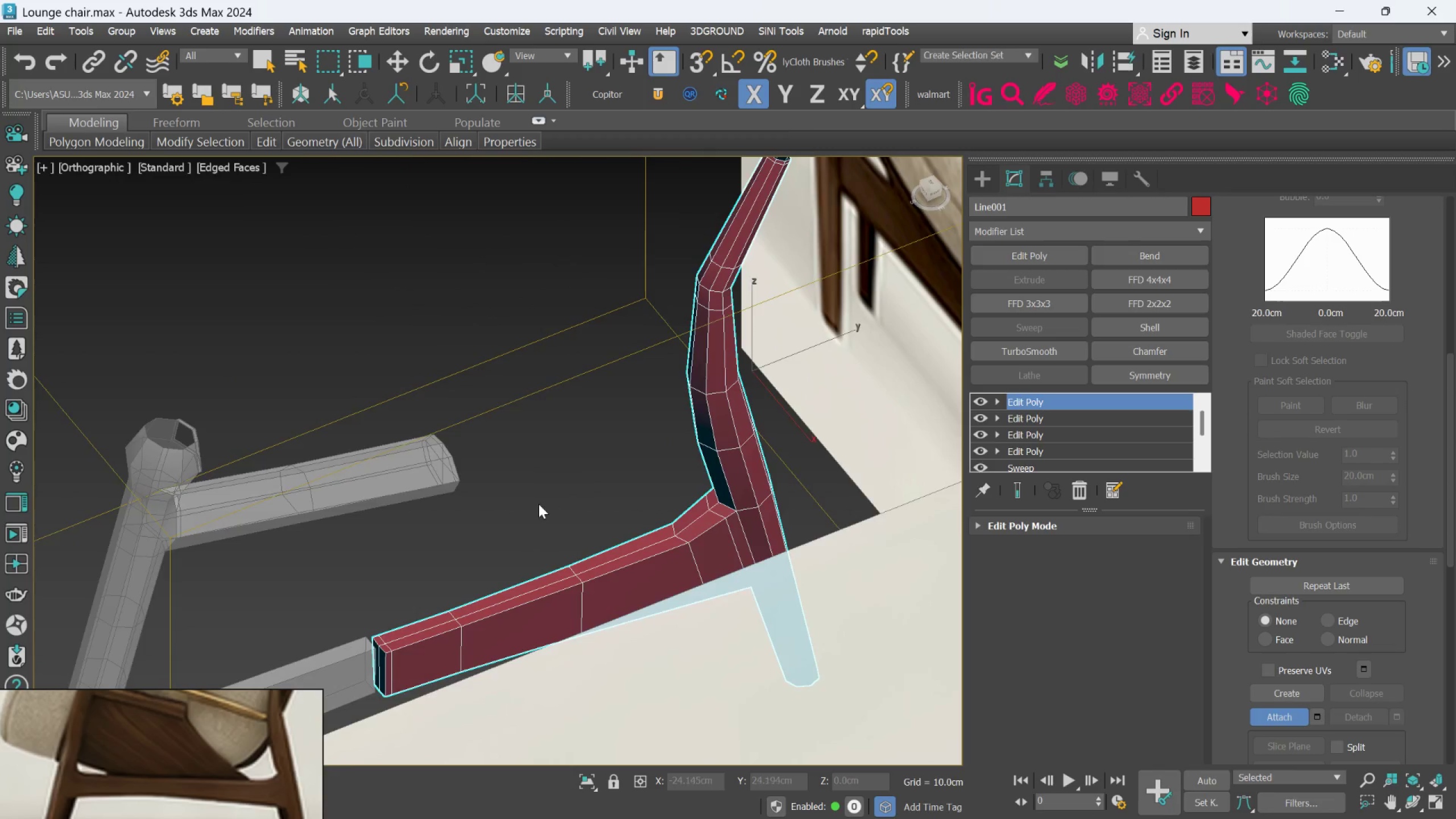 
scroll: coordinate [539, 504], scroll_direction: up, amount: 3.0
 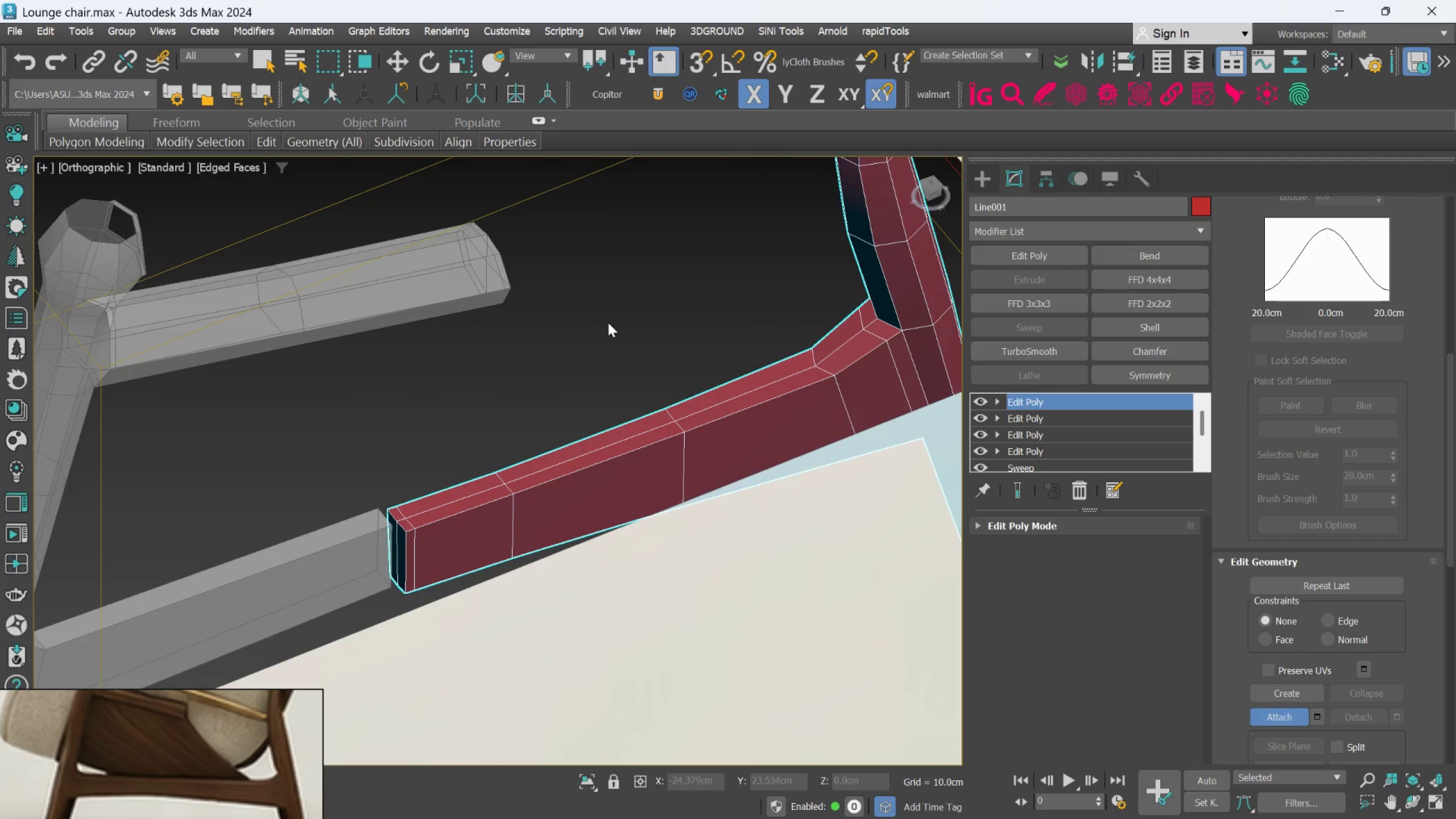 
hold_key(key=ControlLeft, duration=0.52)
 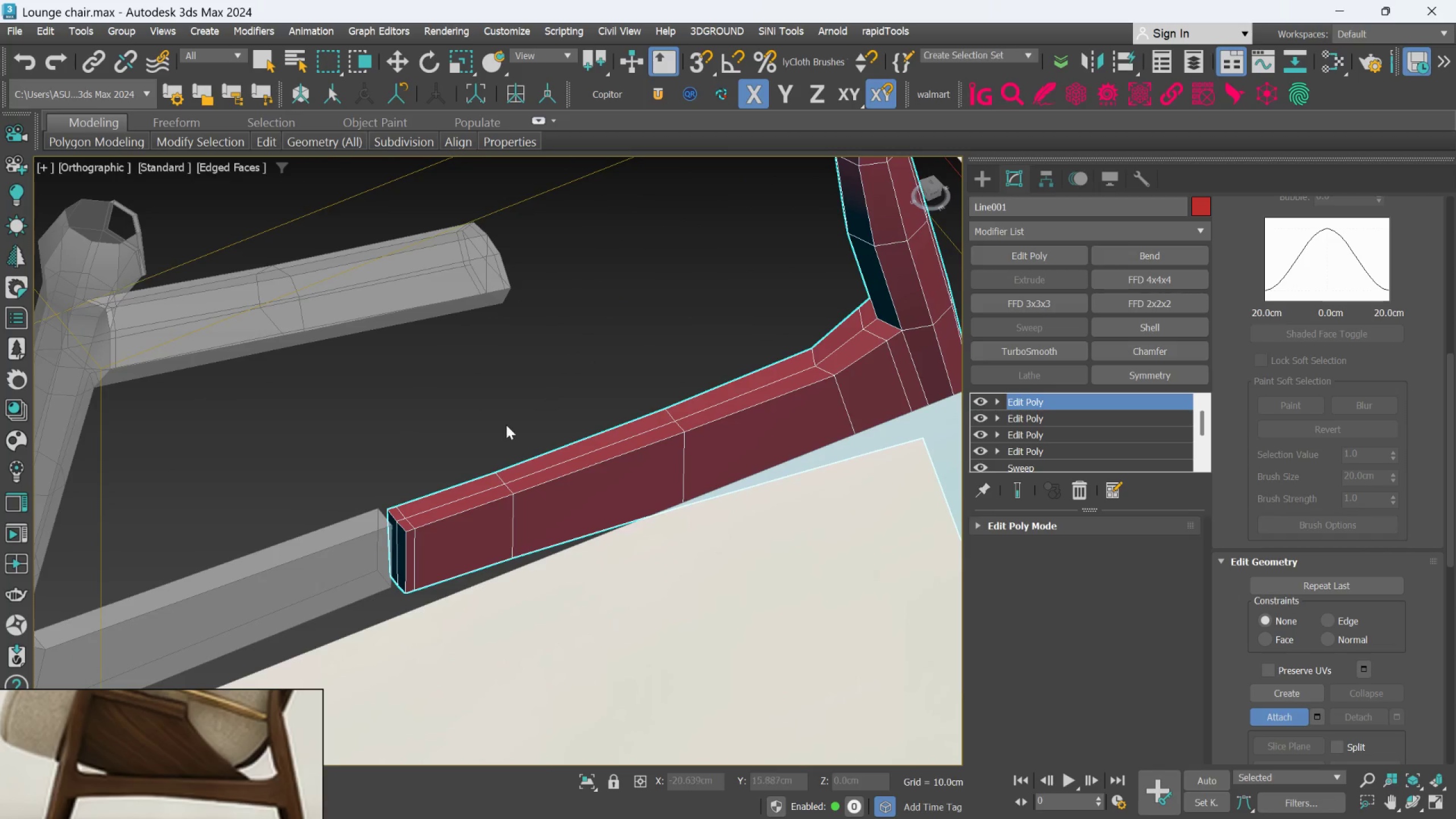 
scroll: coordinate [506, 425], scroll_direction: down, amount: 2.0
 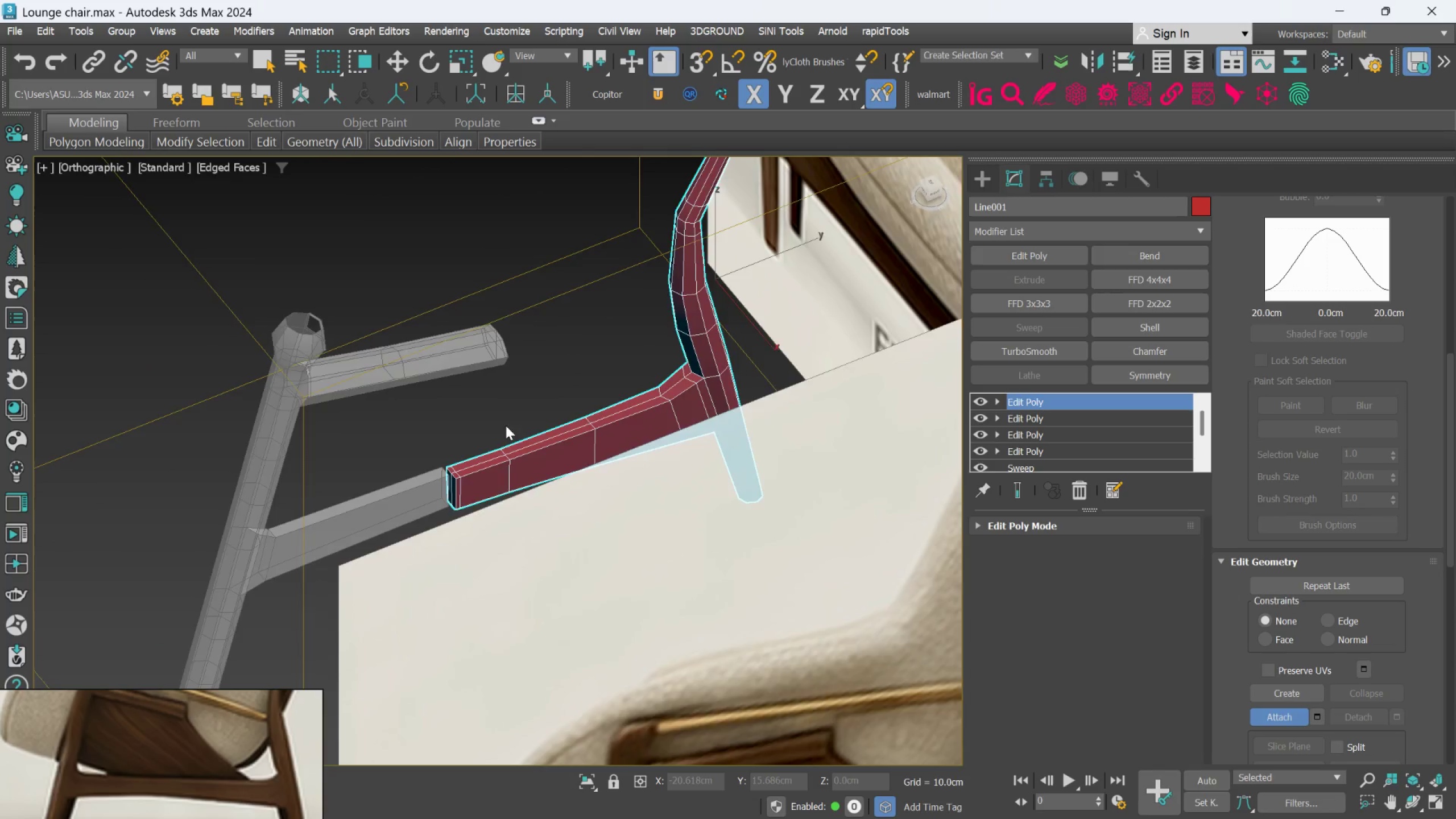 
hold_key(key=AltLeft, duration=0.56)
 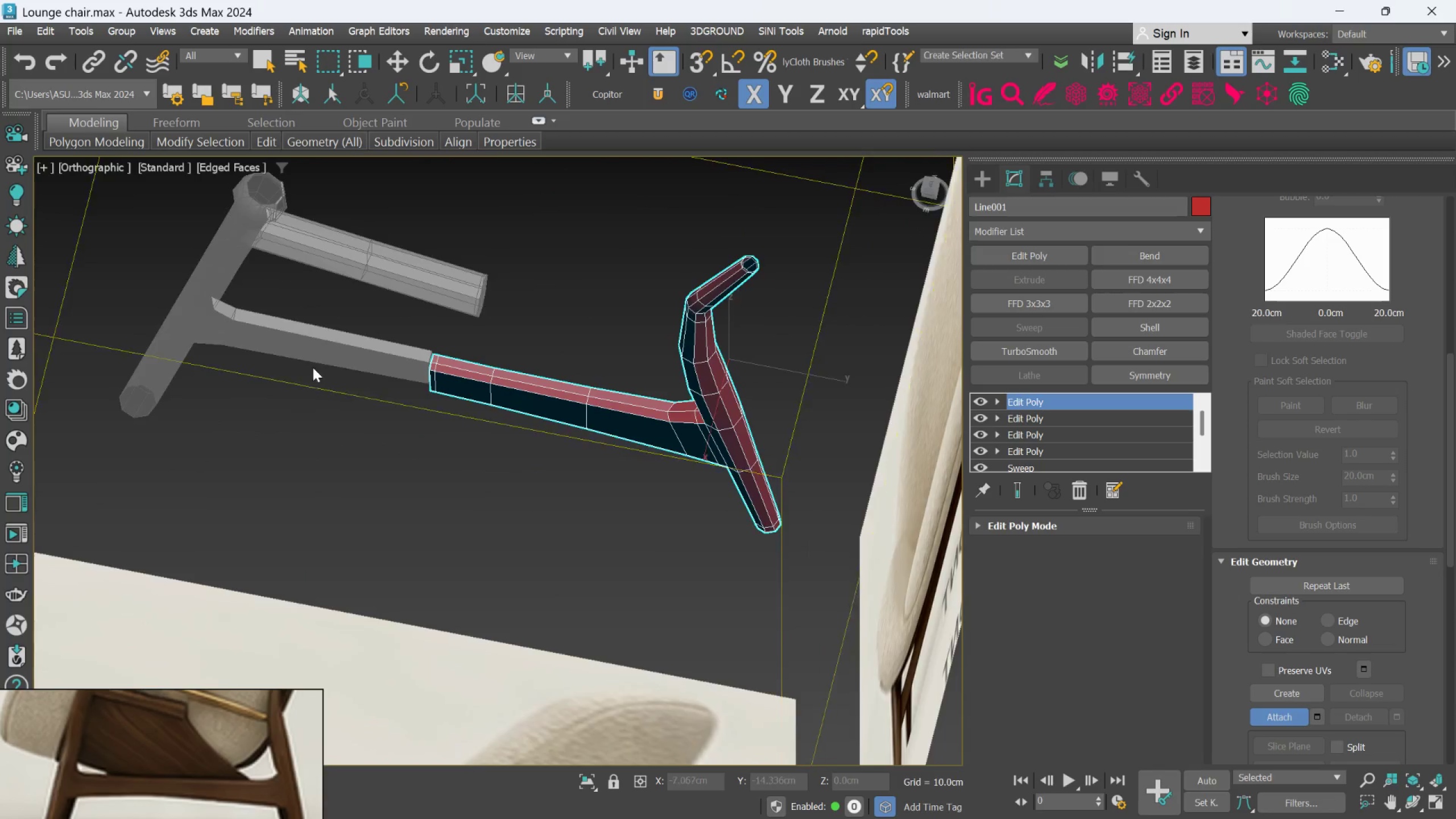 
hold_key(key=AltLeft, duration=0.95)
 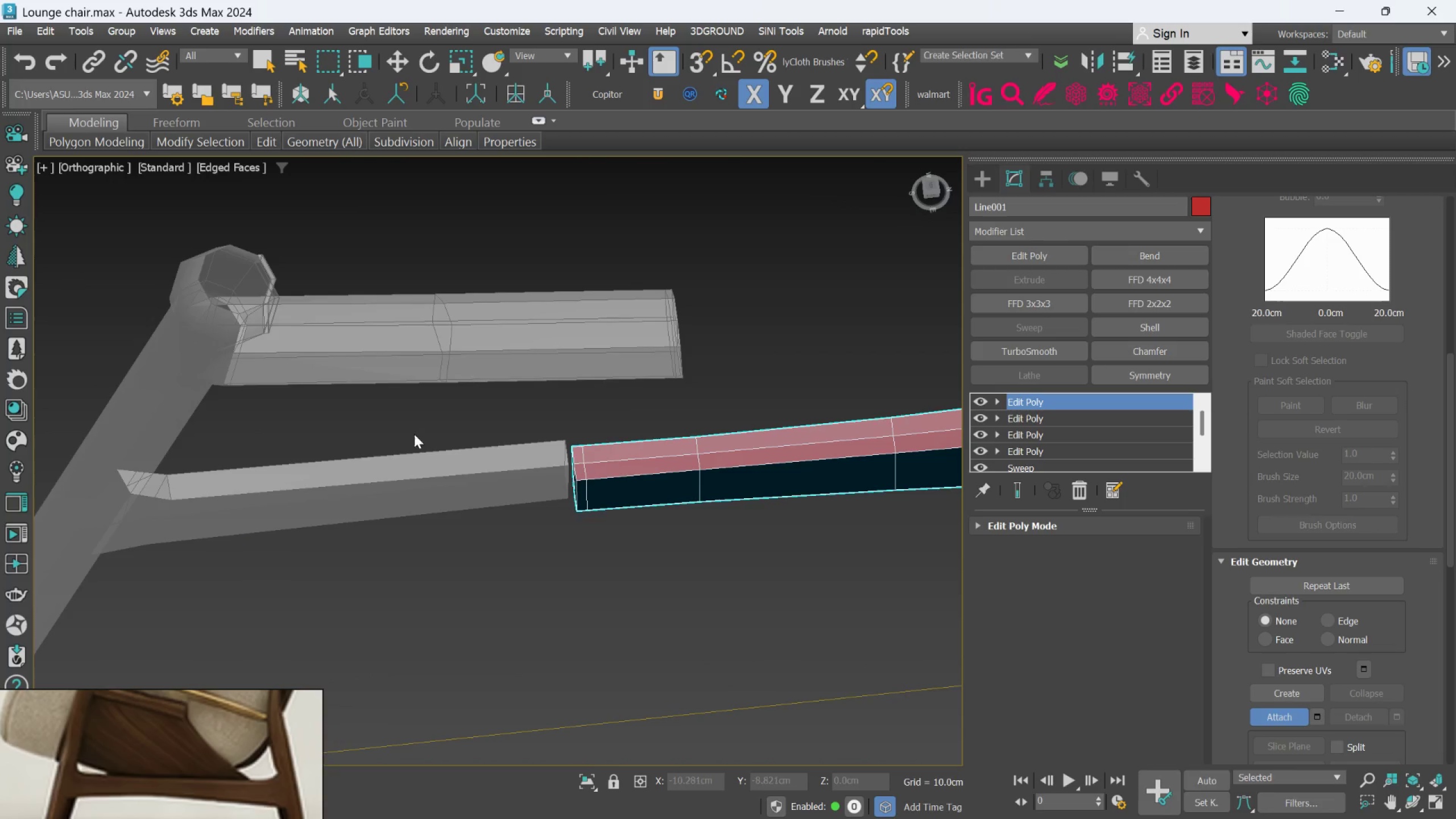 
scroll: coordinate [414, 434], scroll_direction: up, amount: 3.0
 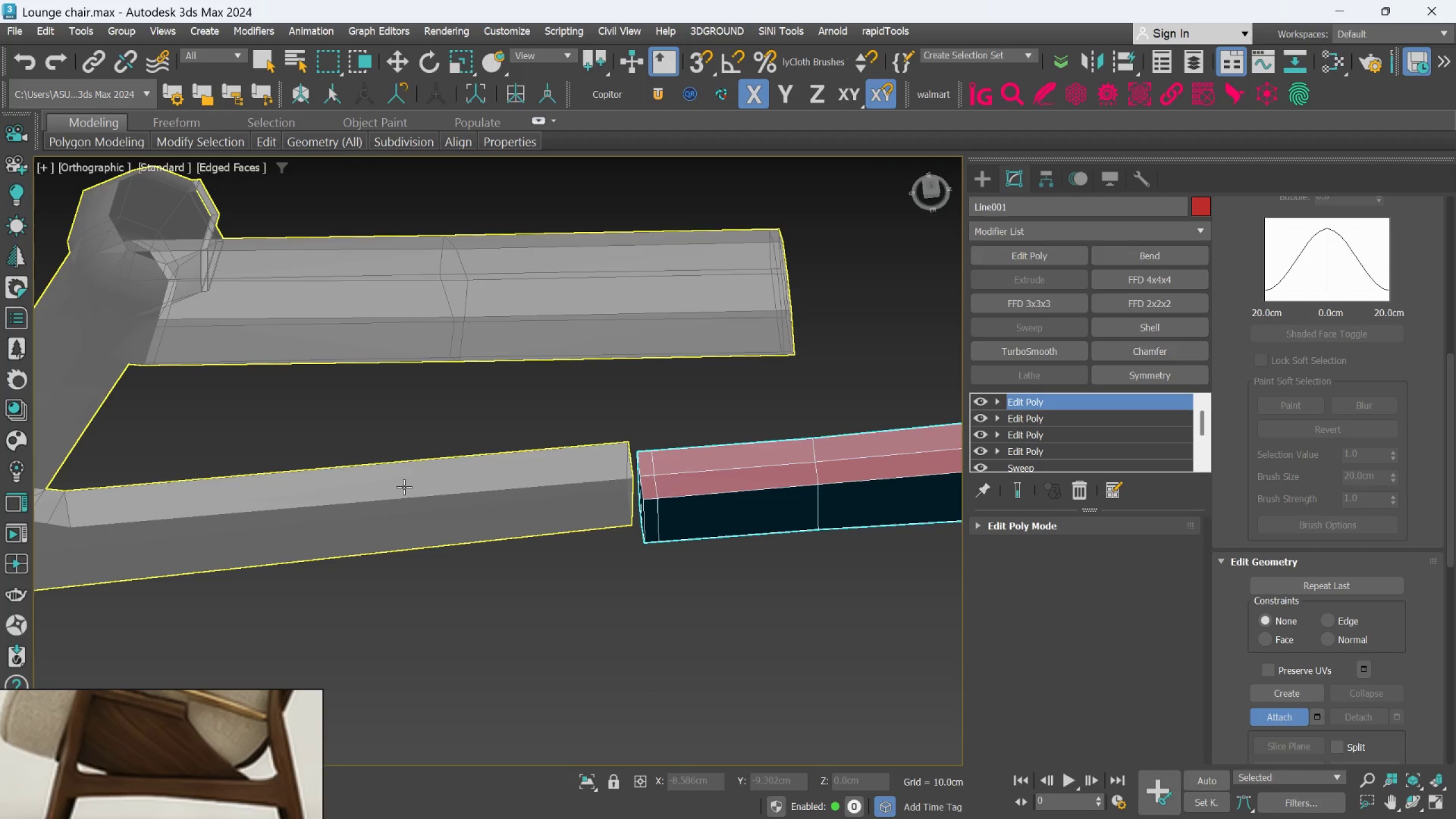 
left_click([400, 502])
 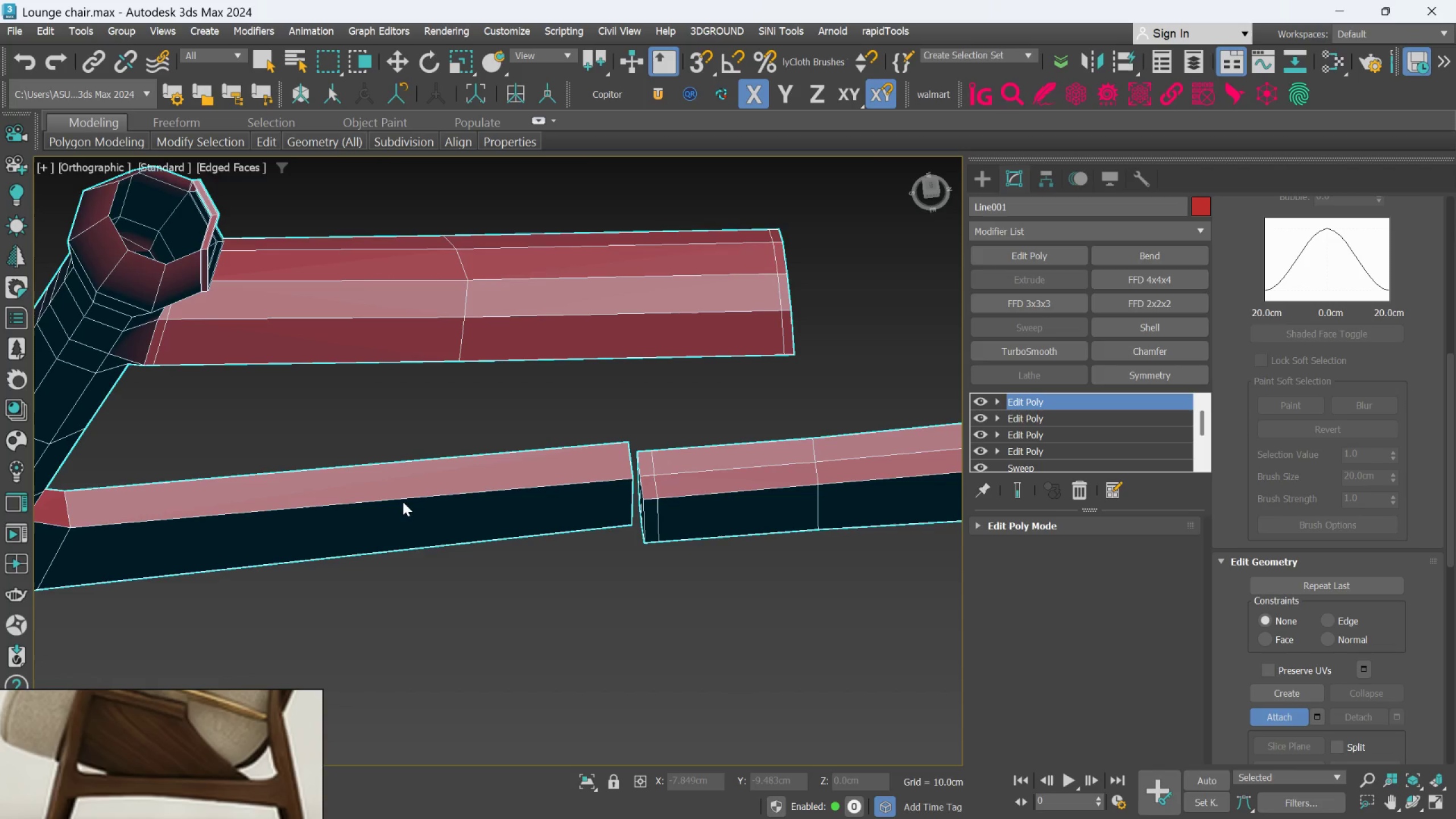 
hold_key(key=AltLeft, duration=1.31)
 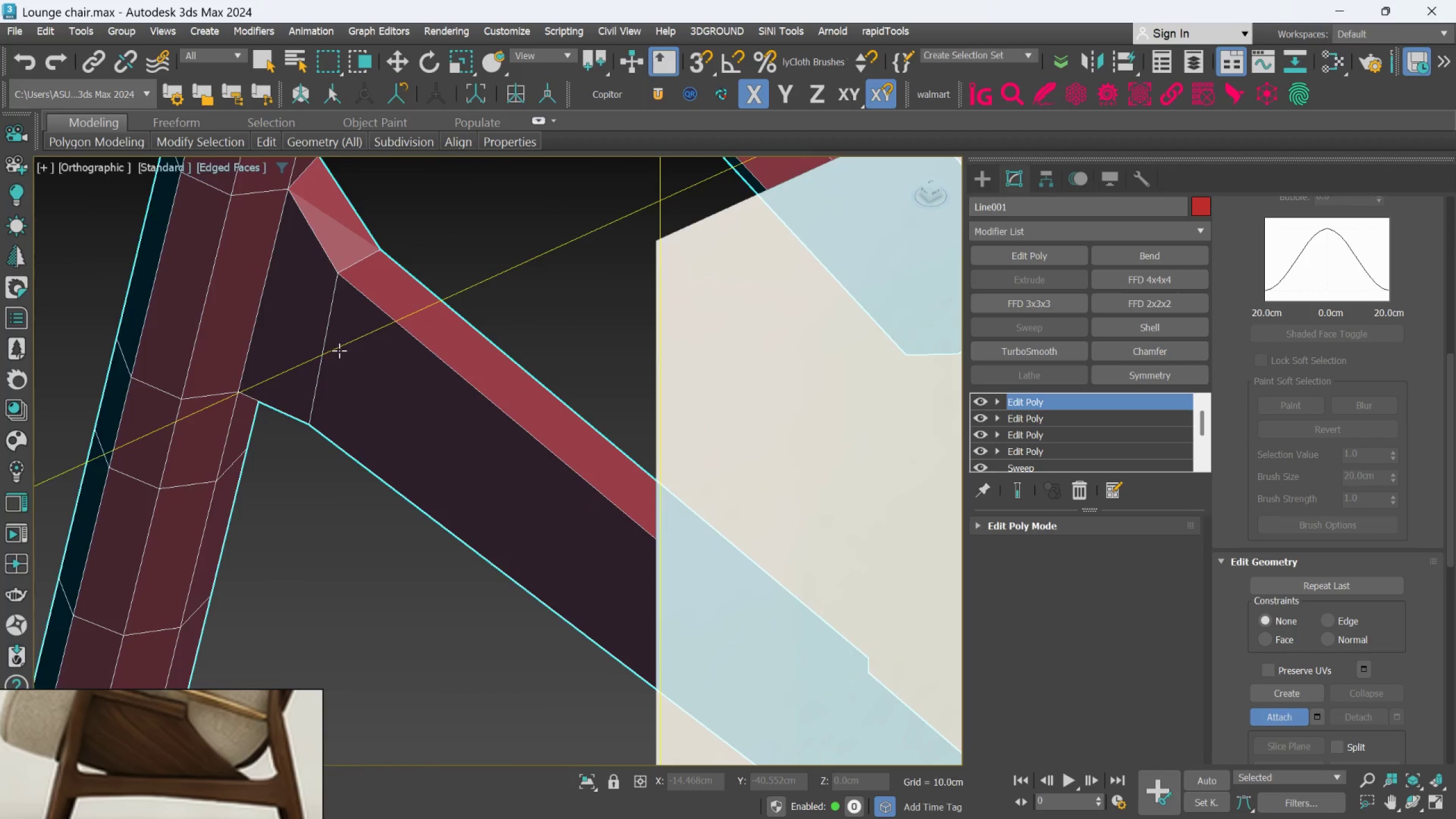 
scroll: coordinate [403, 493], scroll_direction: down, amount: 1.0
 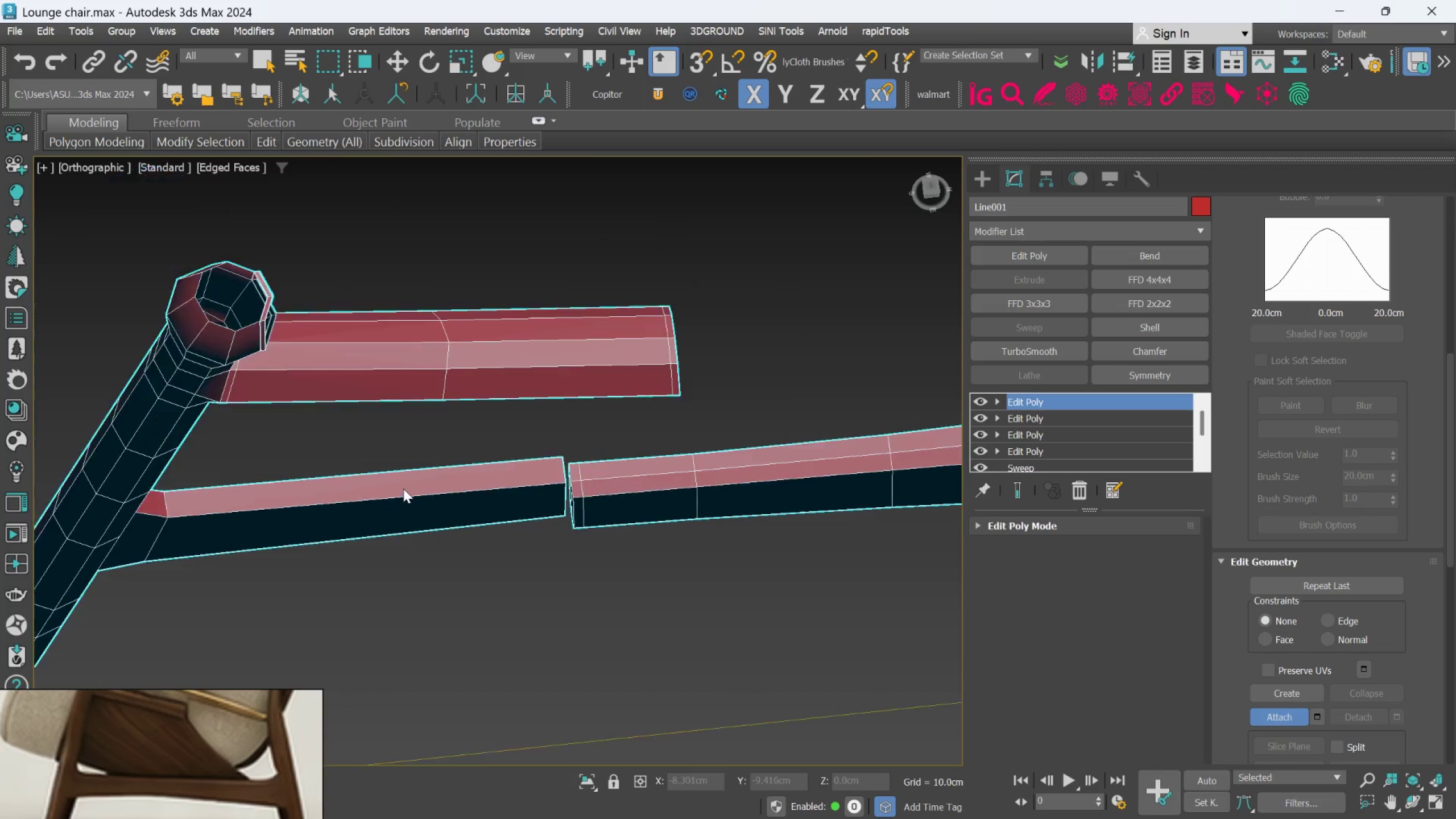 
hold_key(key=AltLeft, duration=1.31)
scroll: coordinate [339, 350], scroll_direction: up, amount: 2.0
 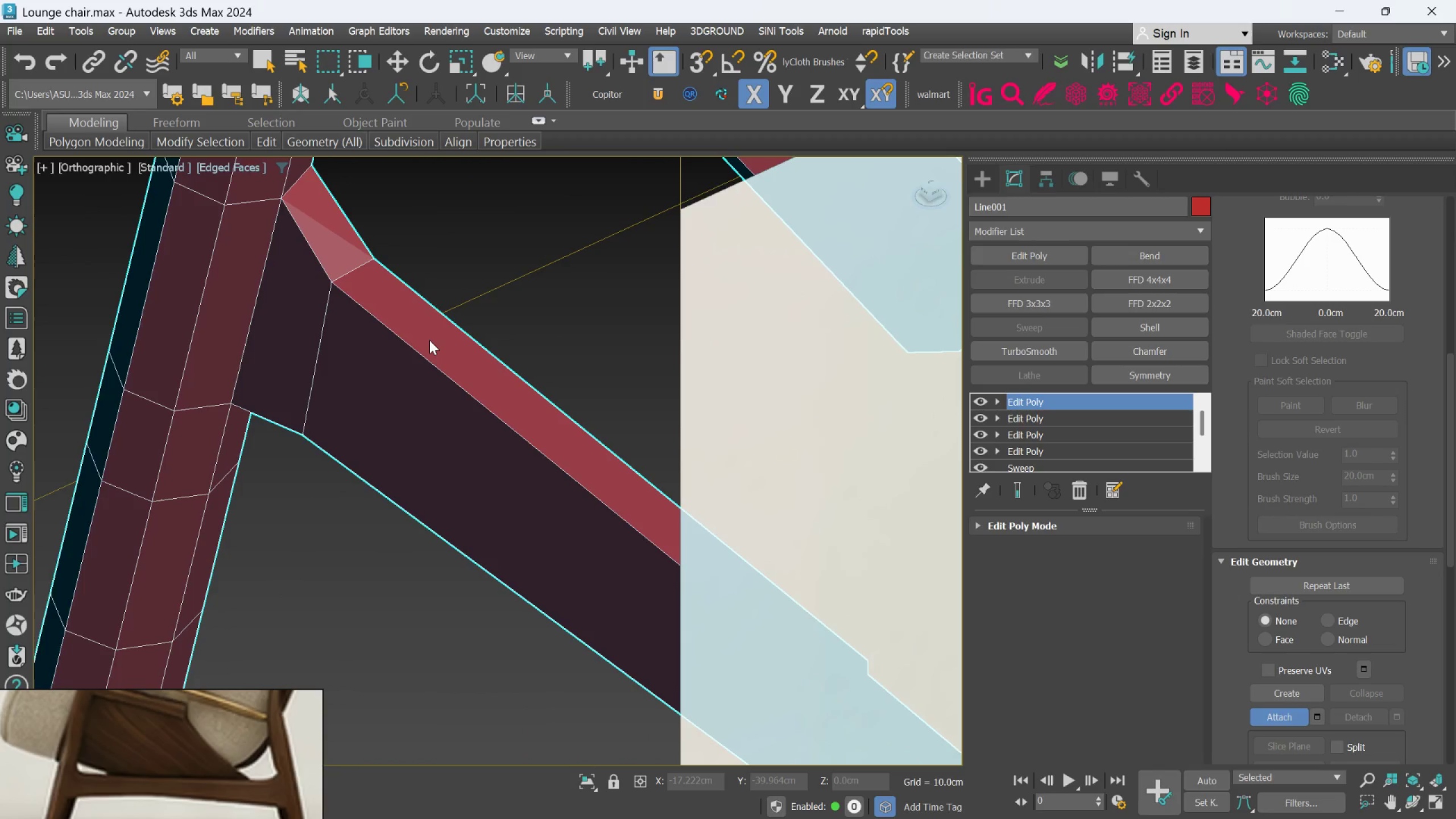 
hold_key(key=AltLeft, duration=1.01)
 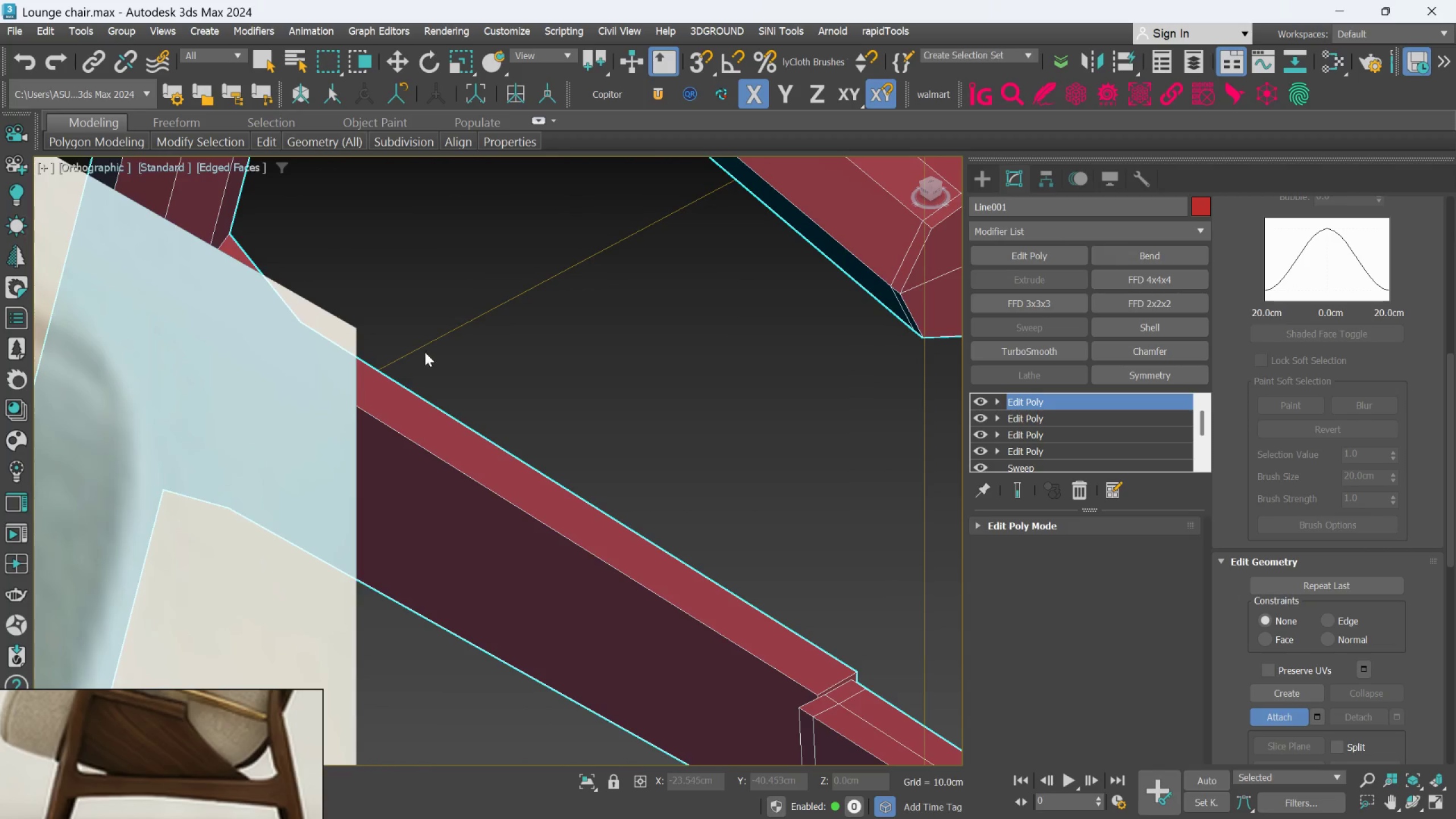 
hold_key(key=AltLeft, duration=0.55)
 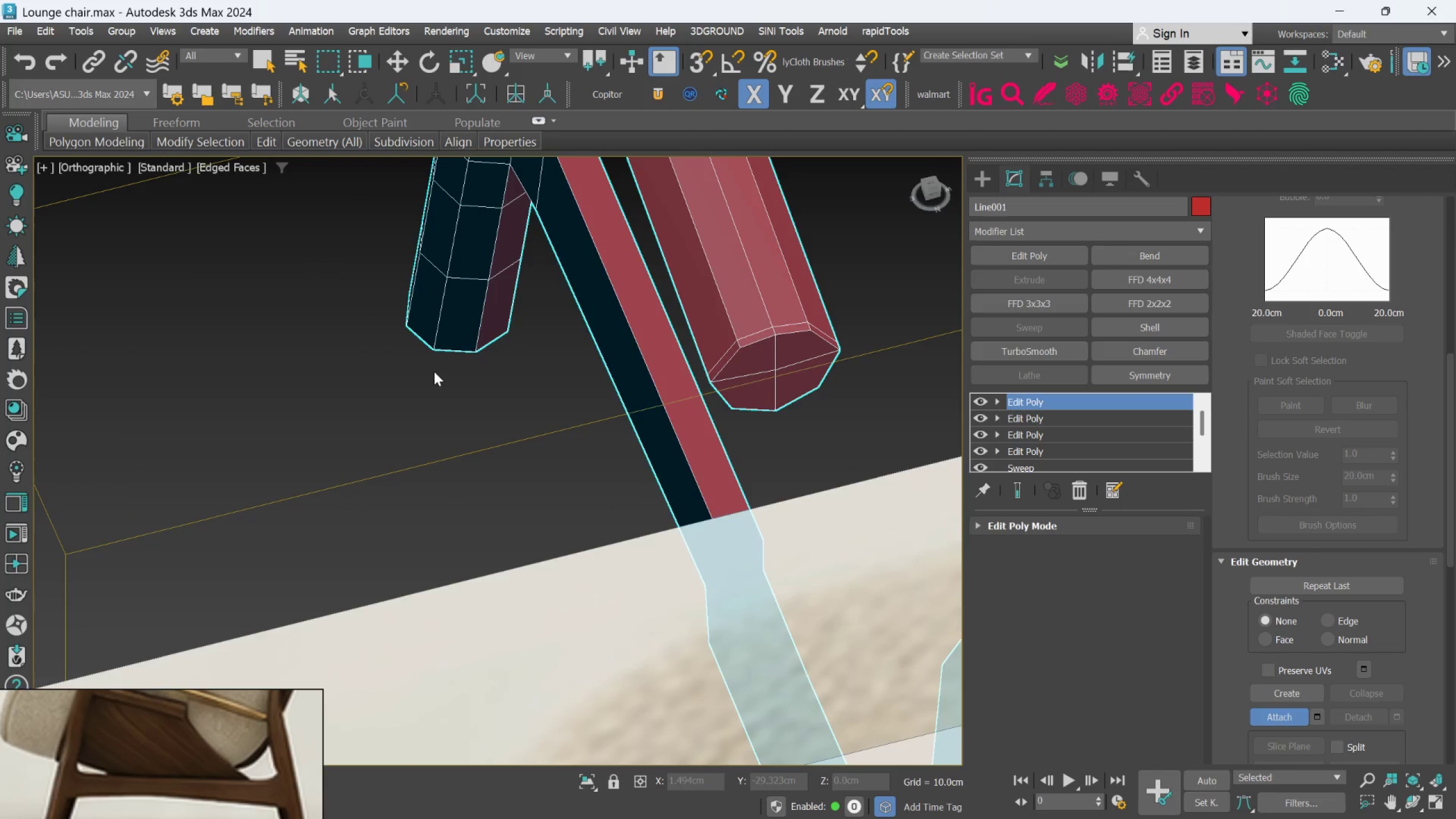 
hold_key(key=AltLeft, duration=5.88)
 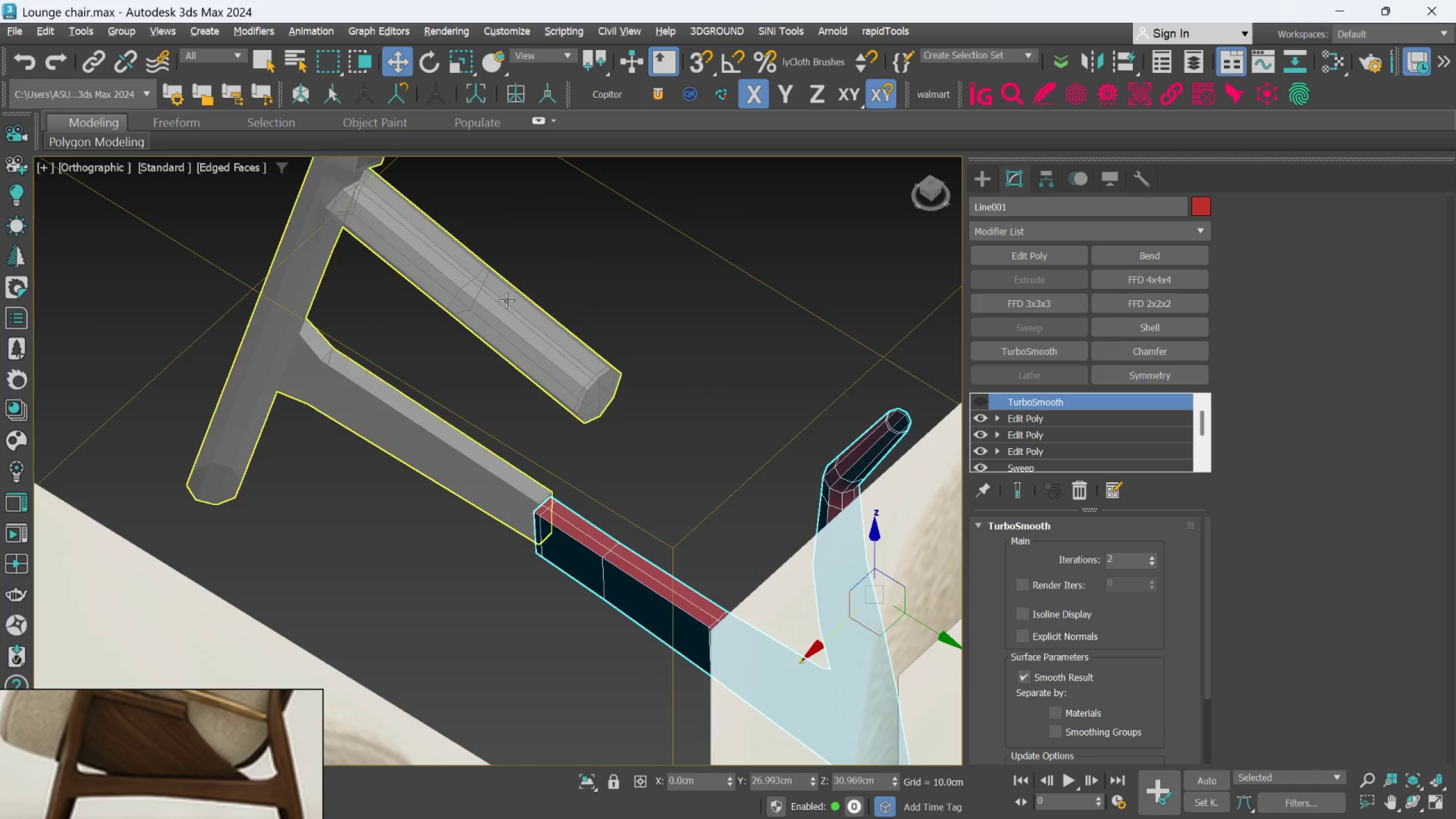 
hold_key(key=ControlLeft, duration=0.62)
 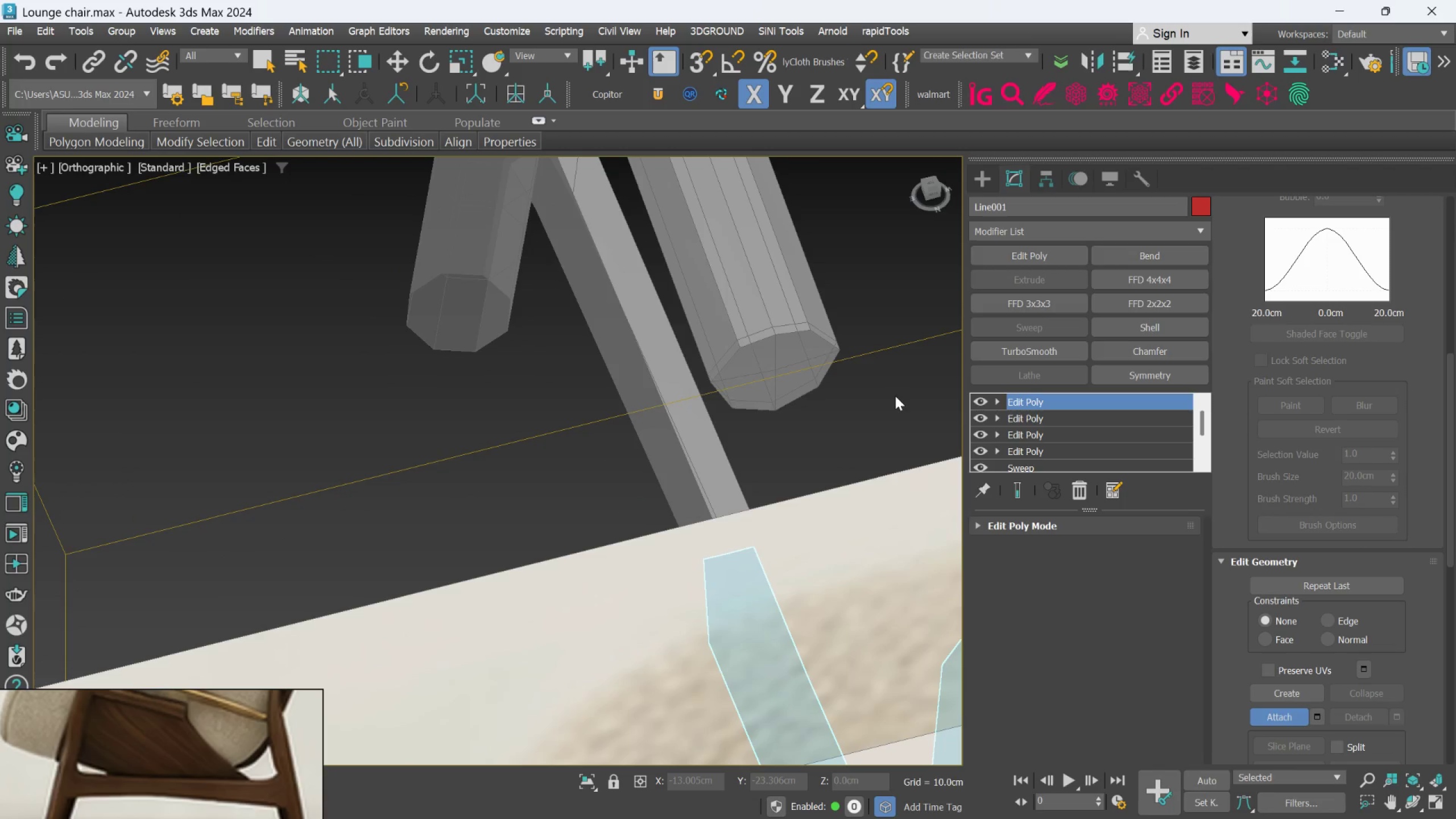 
scroll: coordinate [434, 371], scroll_direction: down, amount: 1.0
 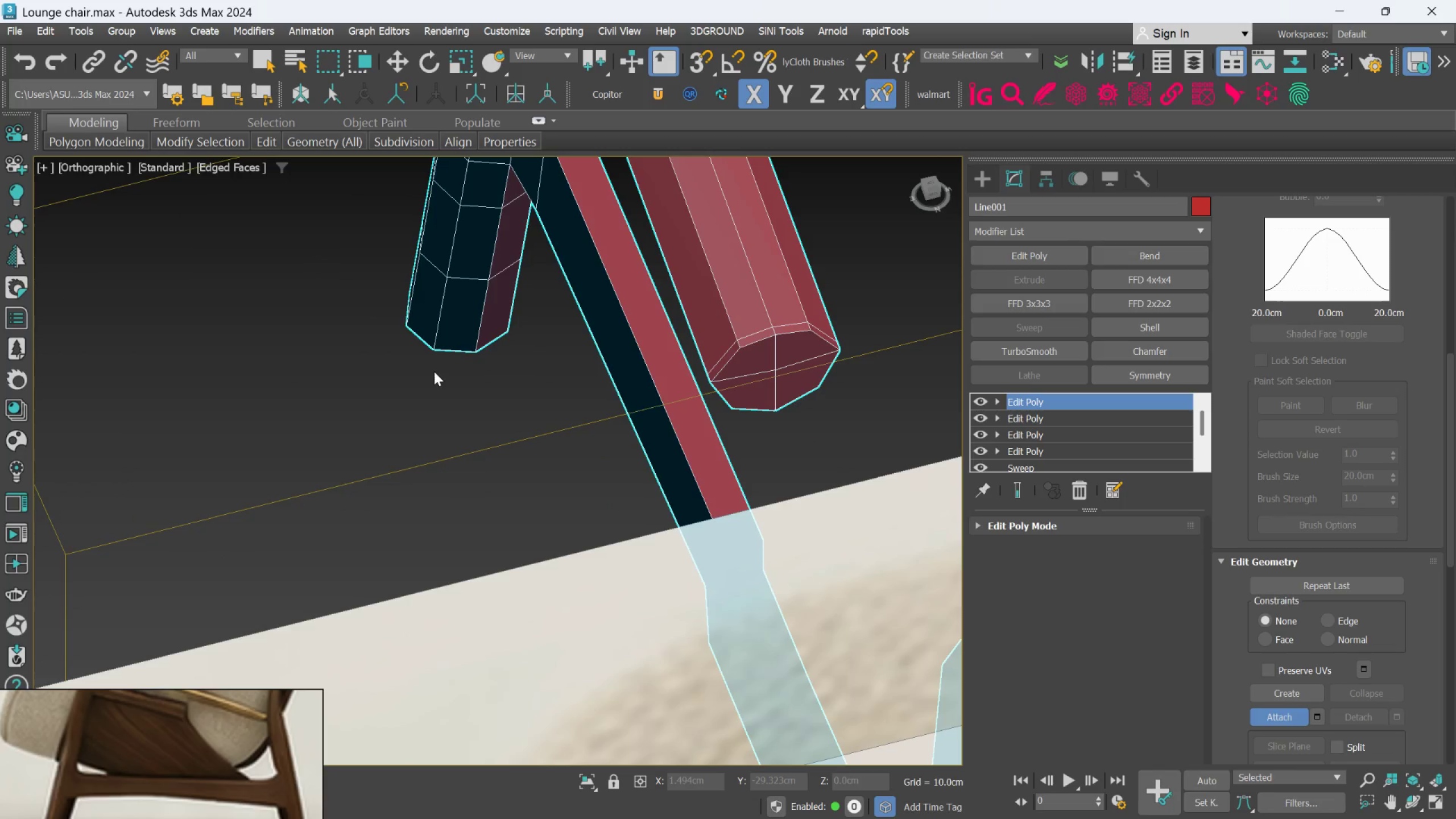 
key(Control+Z)
 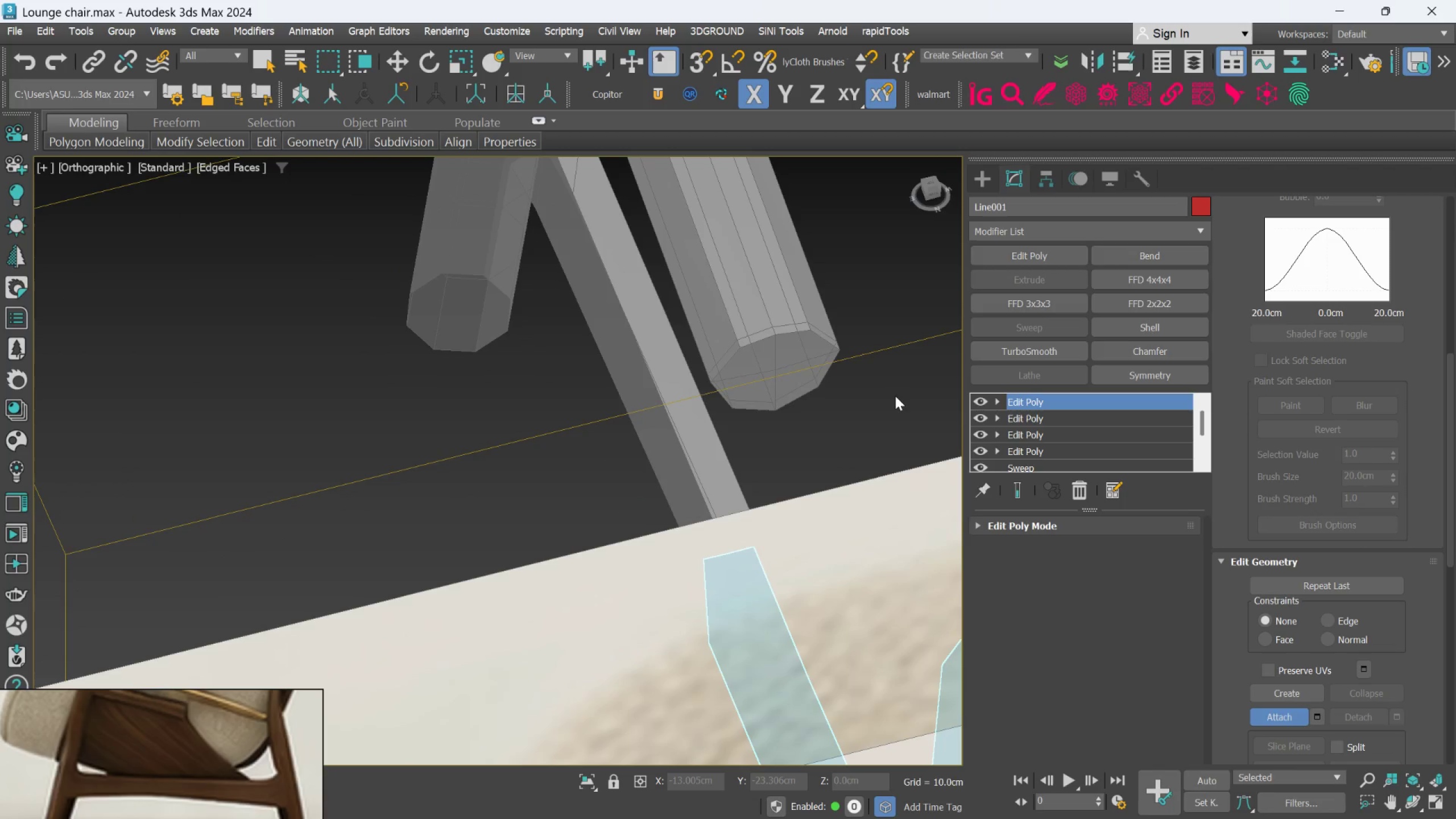 
key(Control+Z)
 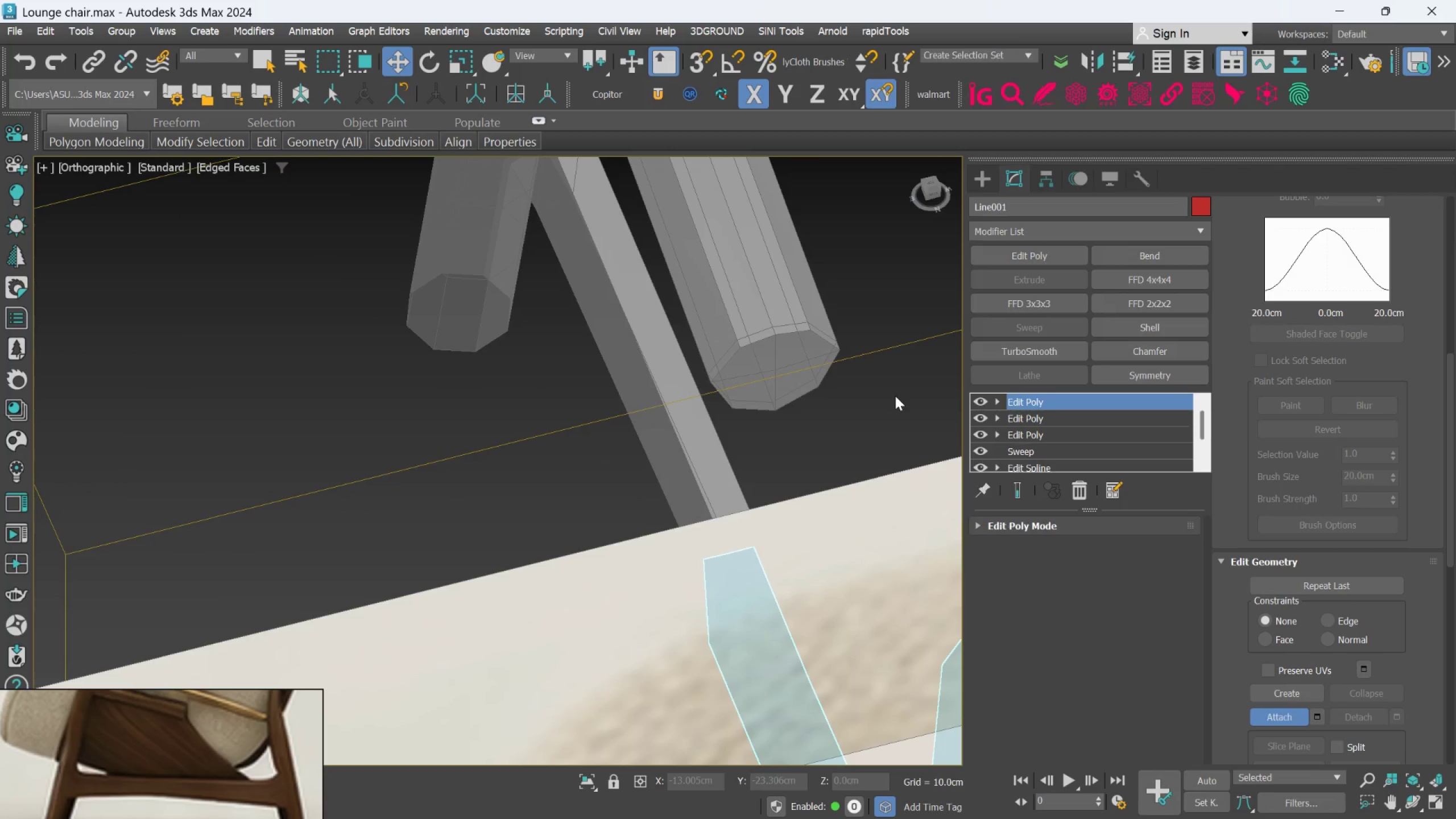 
key(Control+Z)
 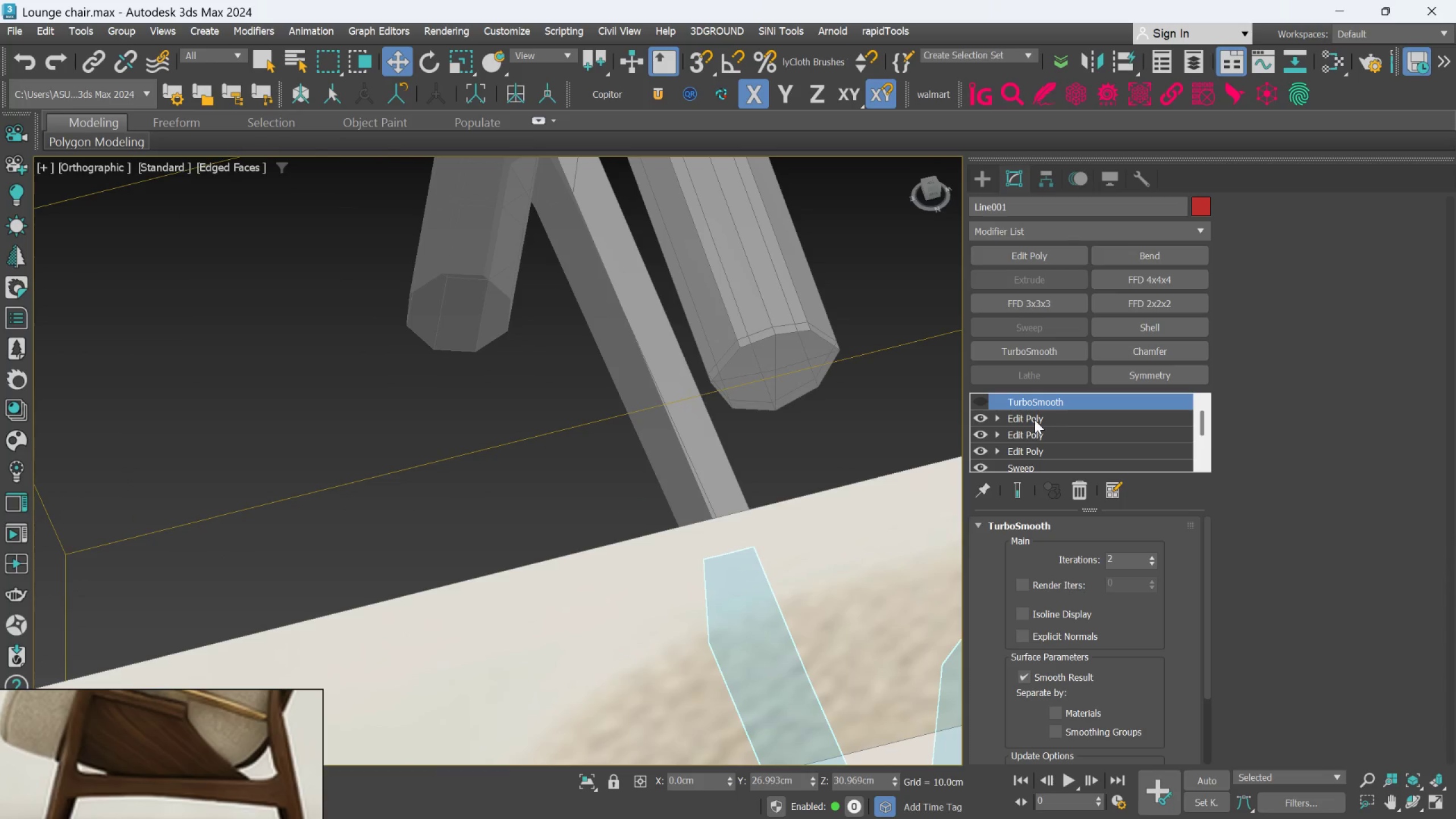 
left_click([1035, 420])
 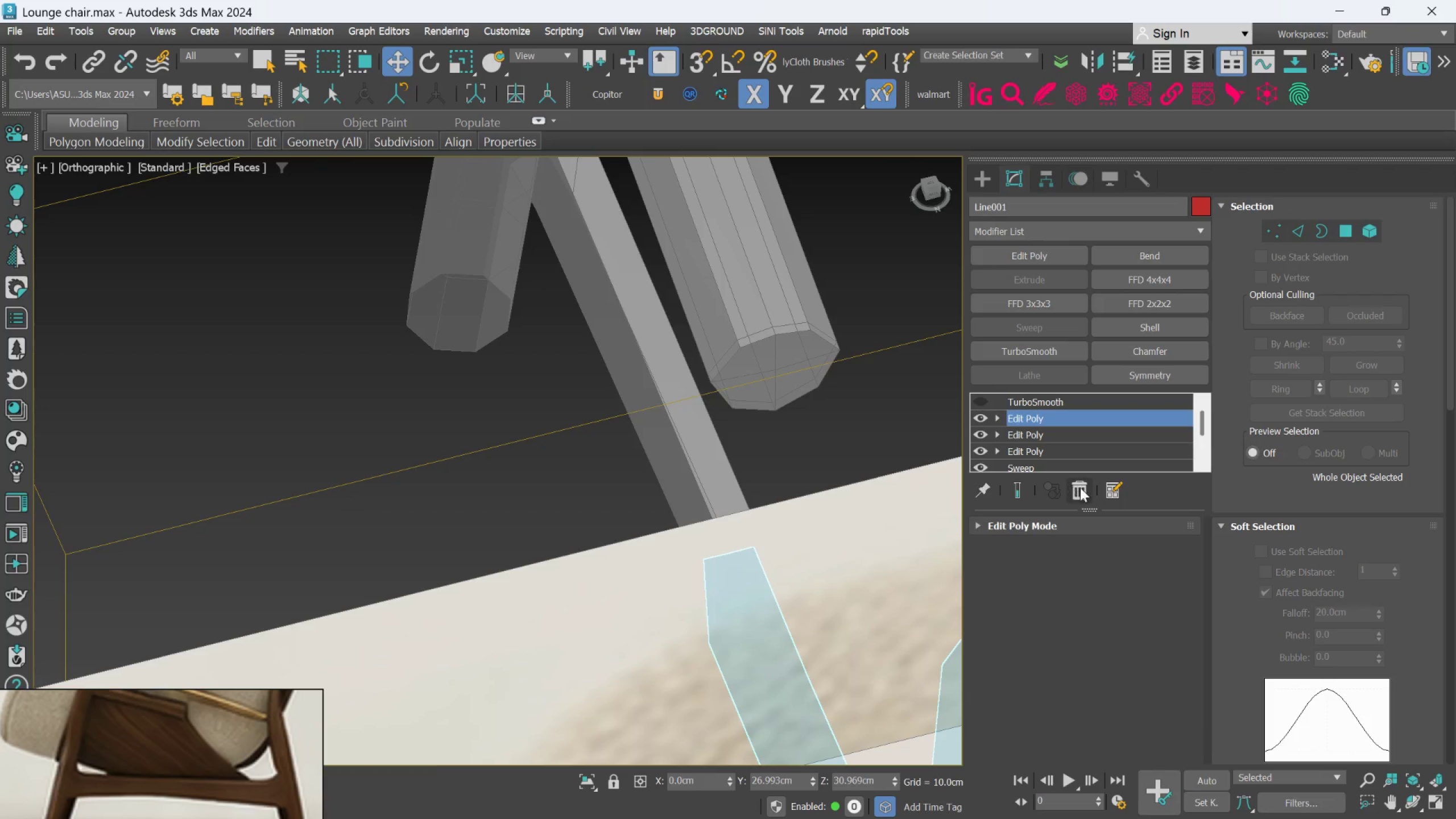 
left_click([1081, 488])
 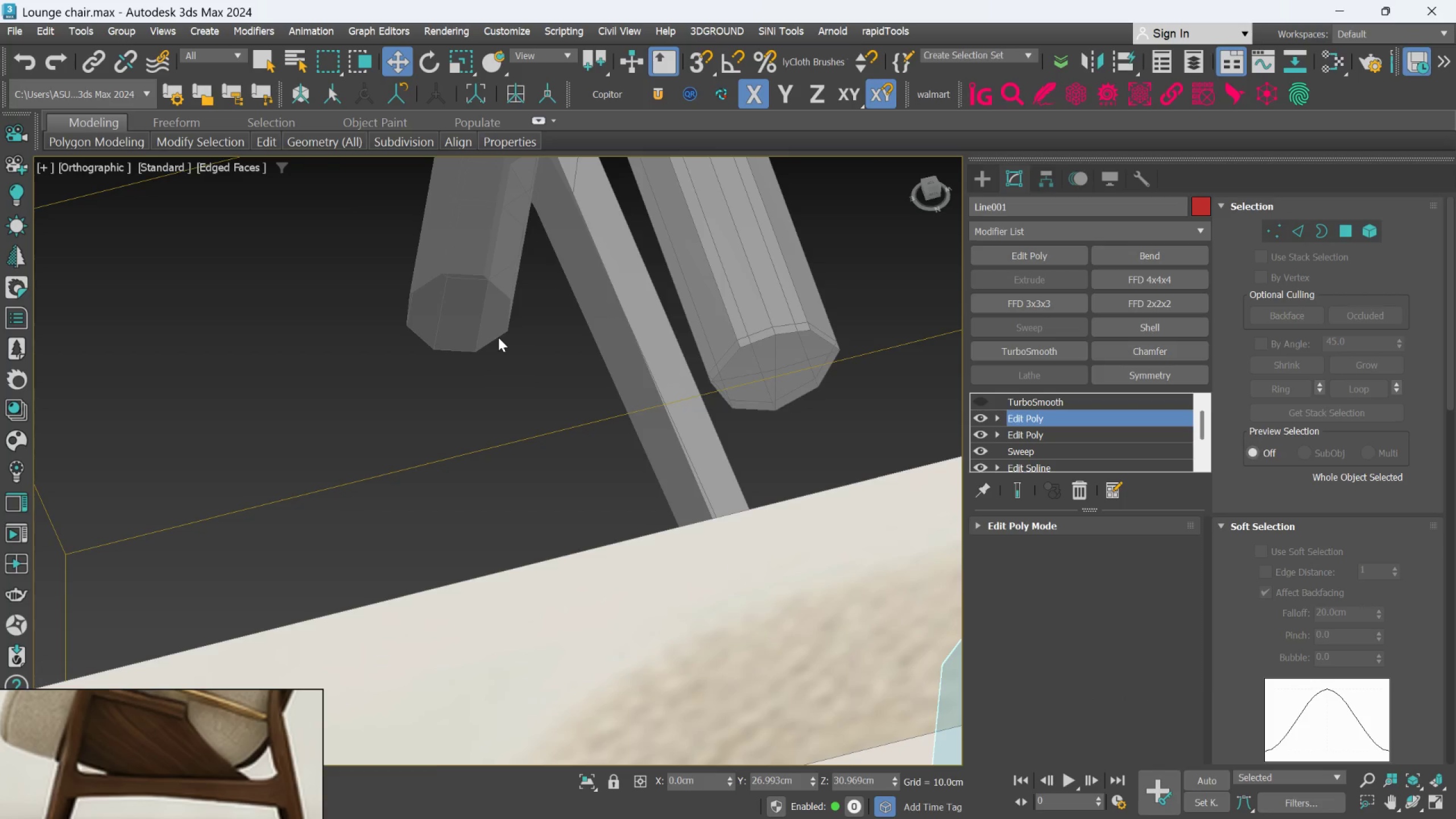 
key(Control+Z)
 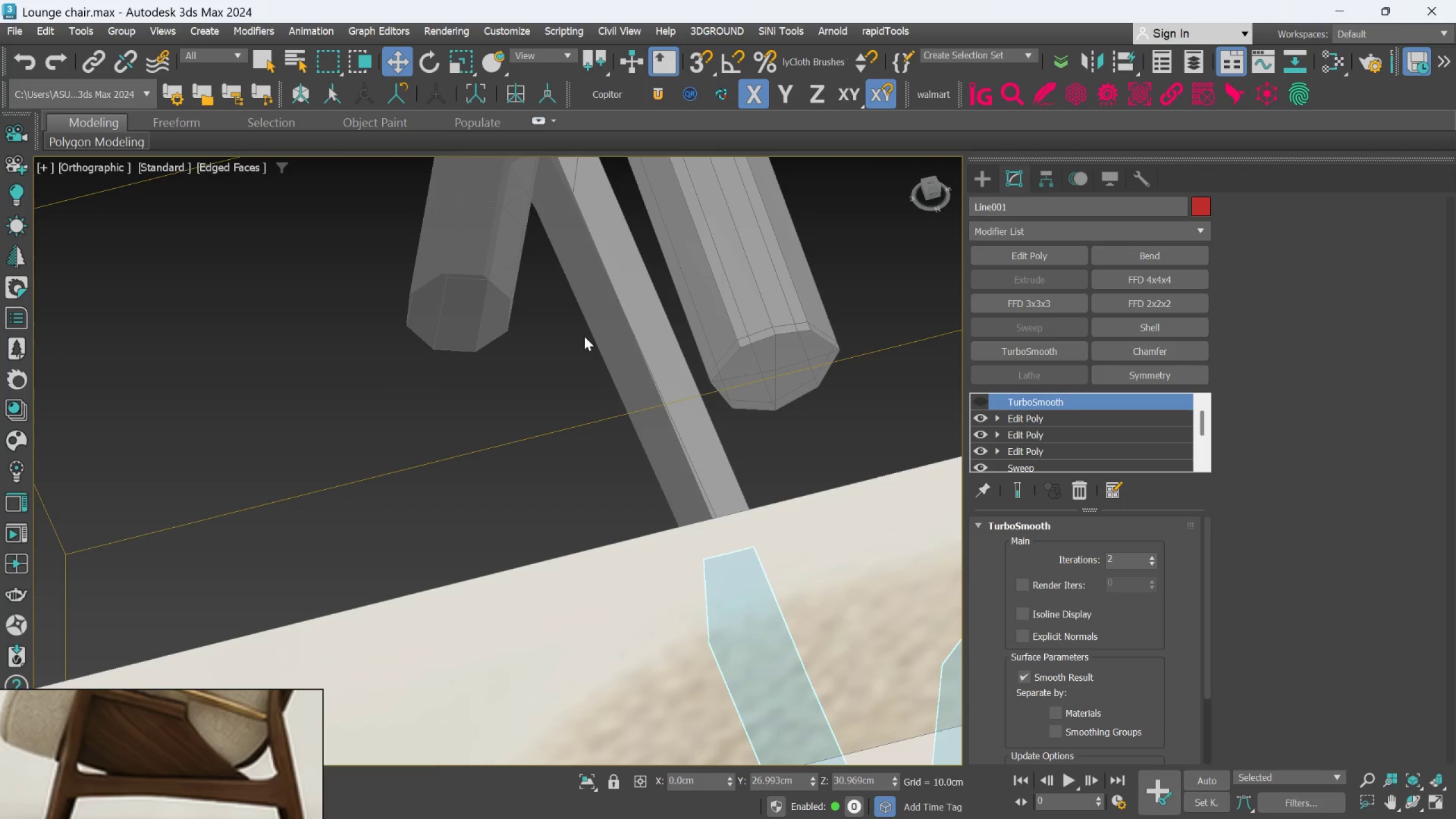 
hold_key(key=AltLeft, duration=0.39)
 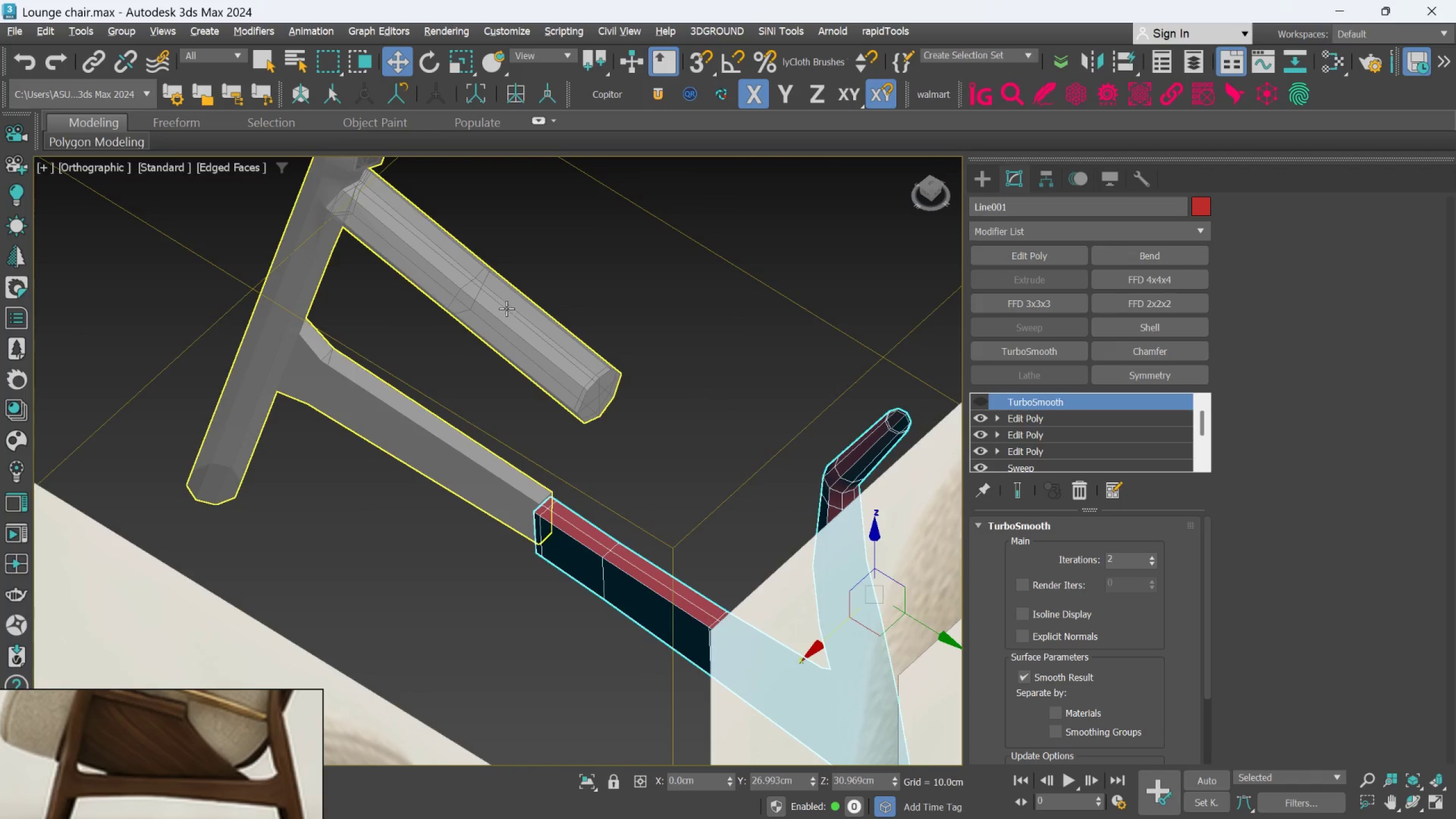 
scroll: coordinate [585, 337], scroll_direction: down, amount: 2.0
 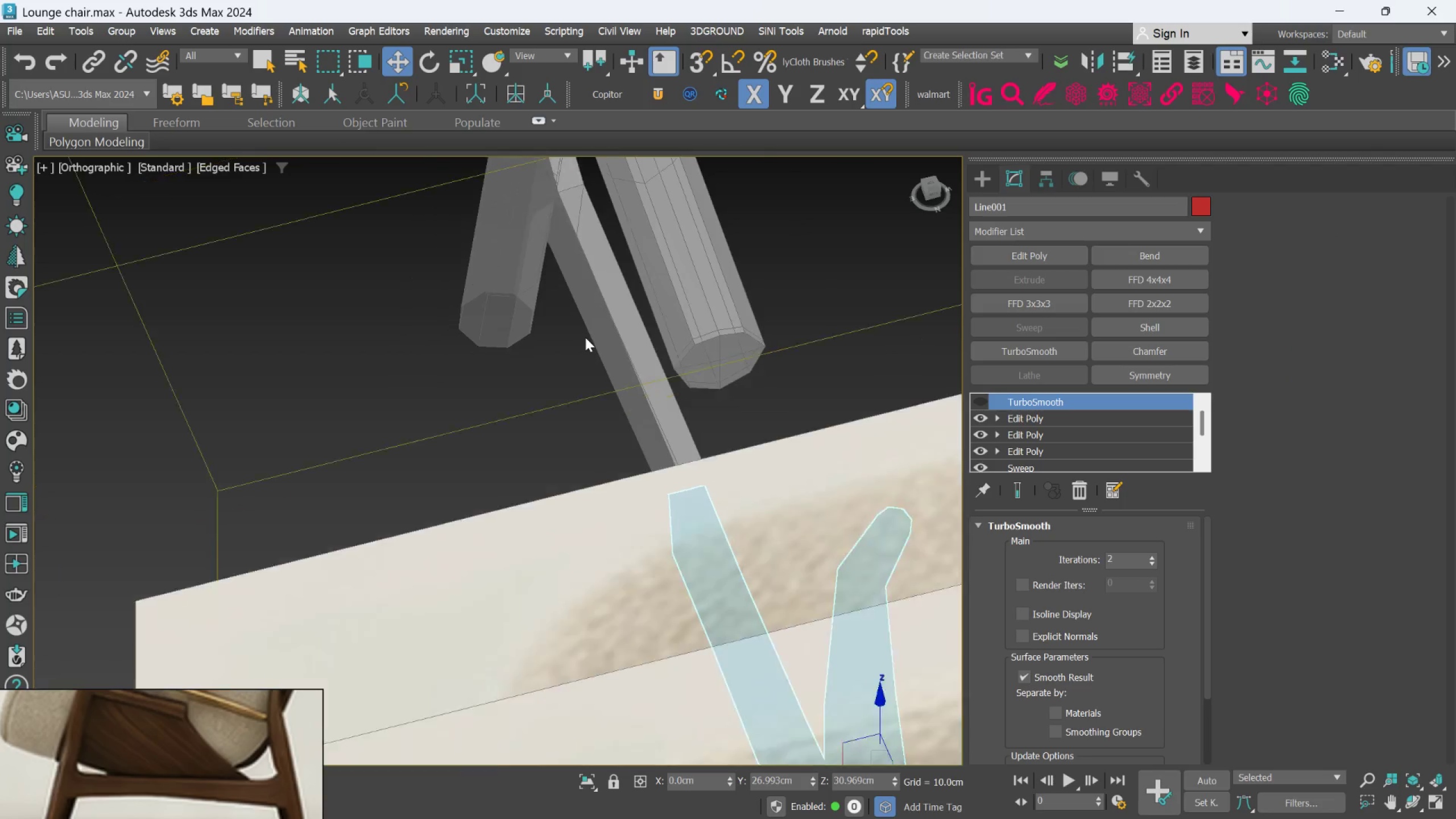 
left_click([506, 309])
 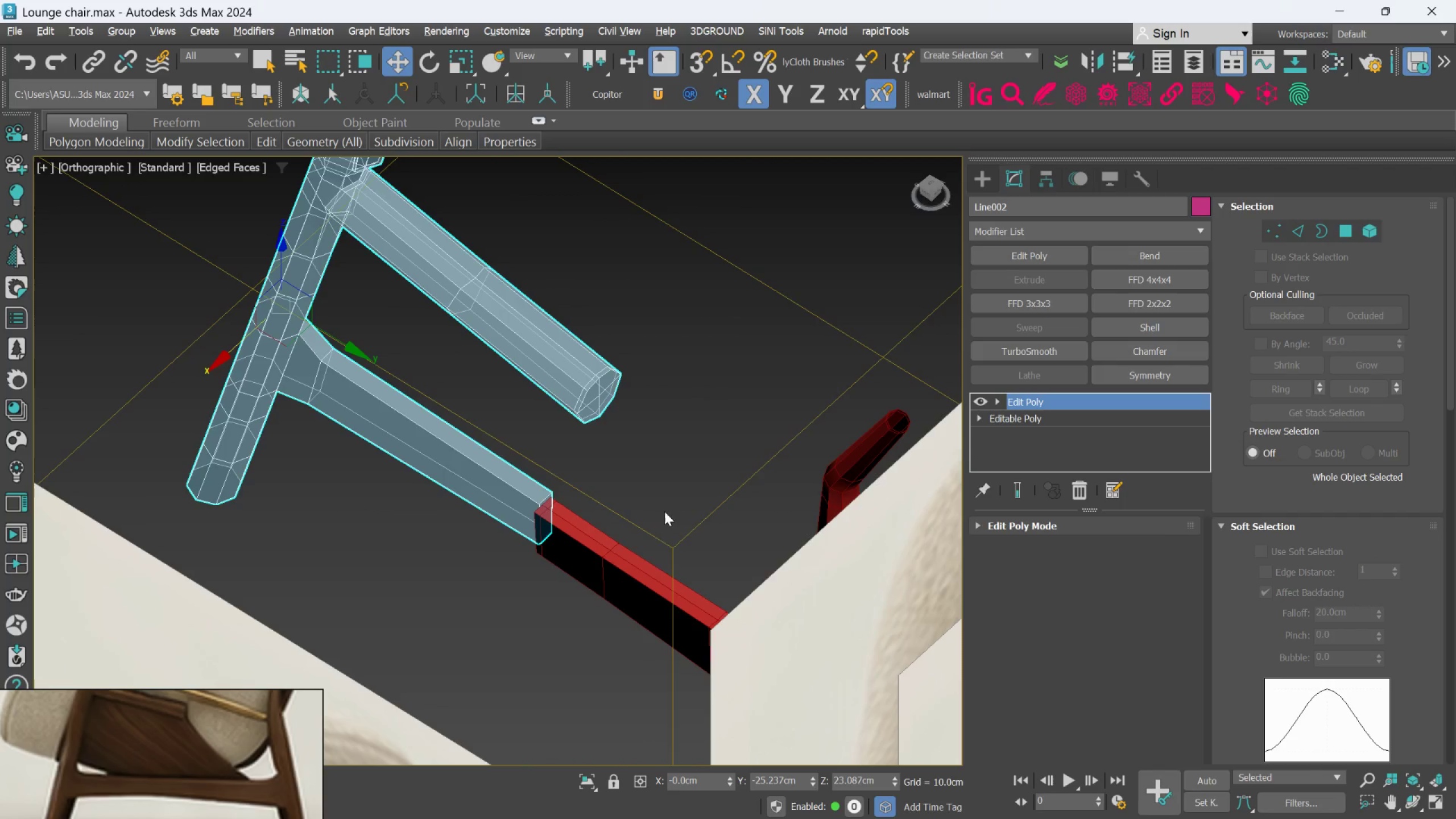 
left_click([625, 561])
 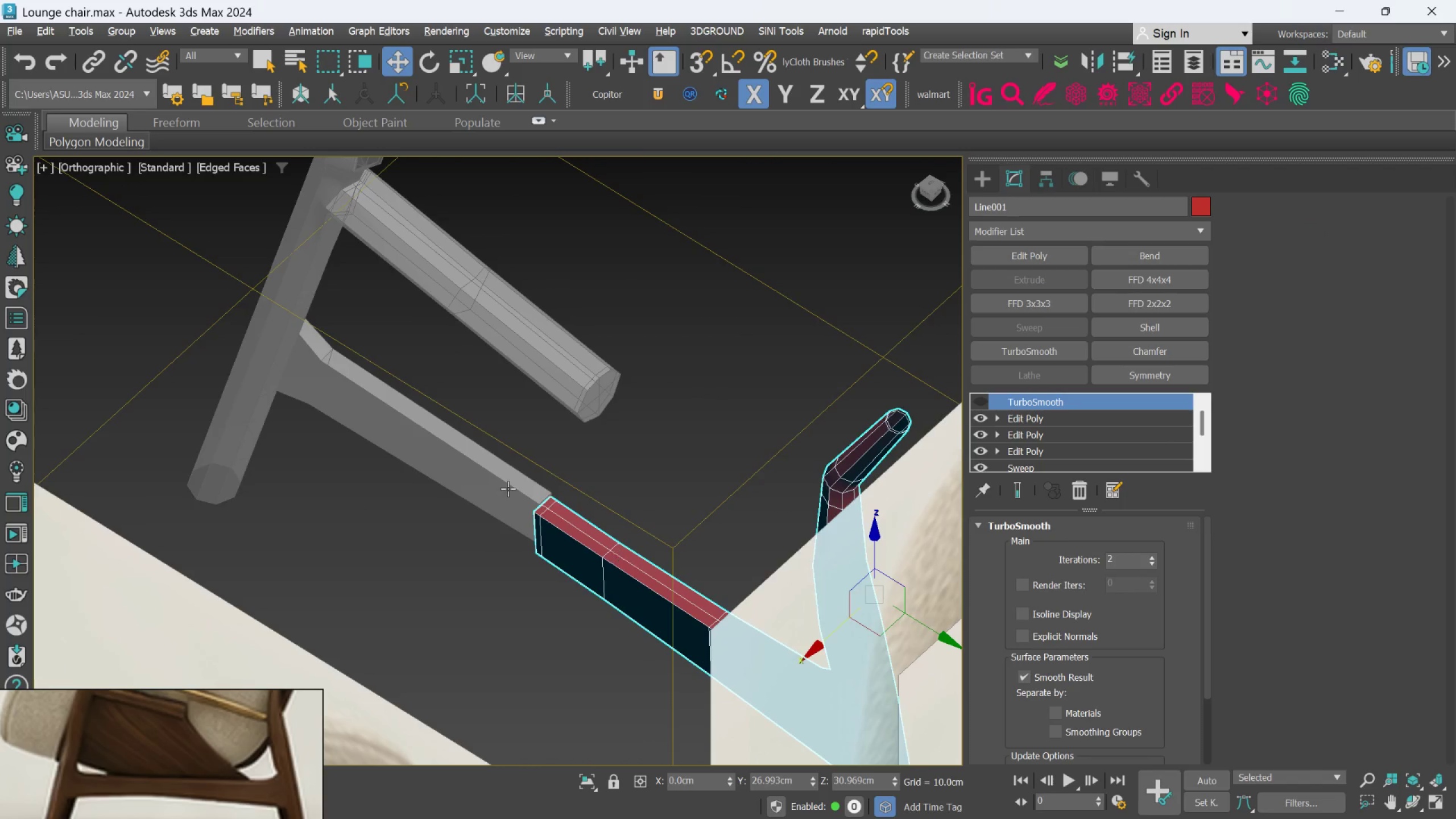 
left_click([439, 461])
 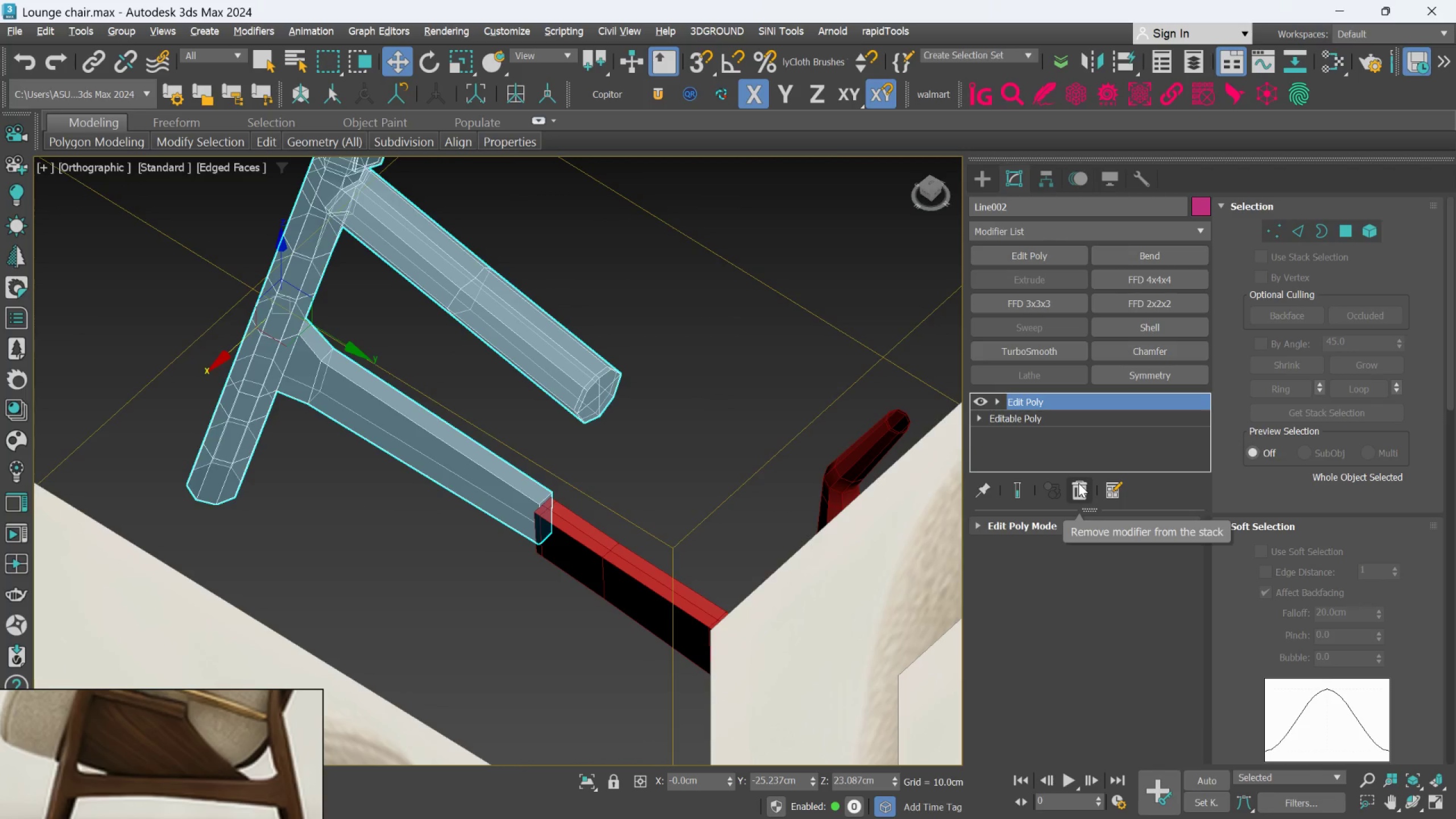 
left_click([1078, 483])
 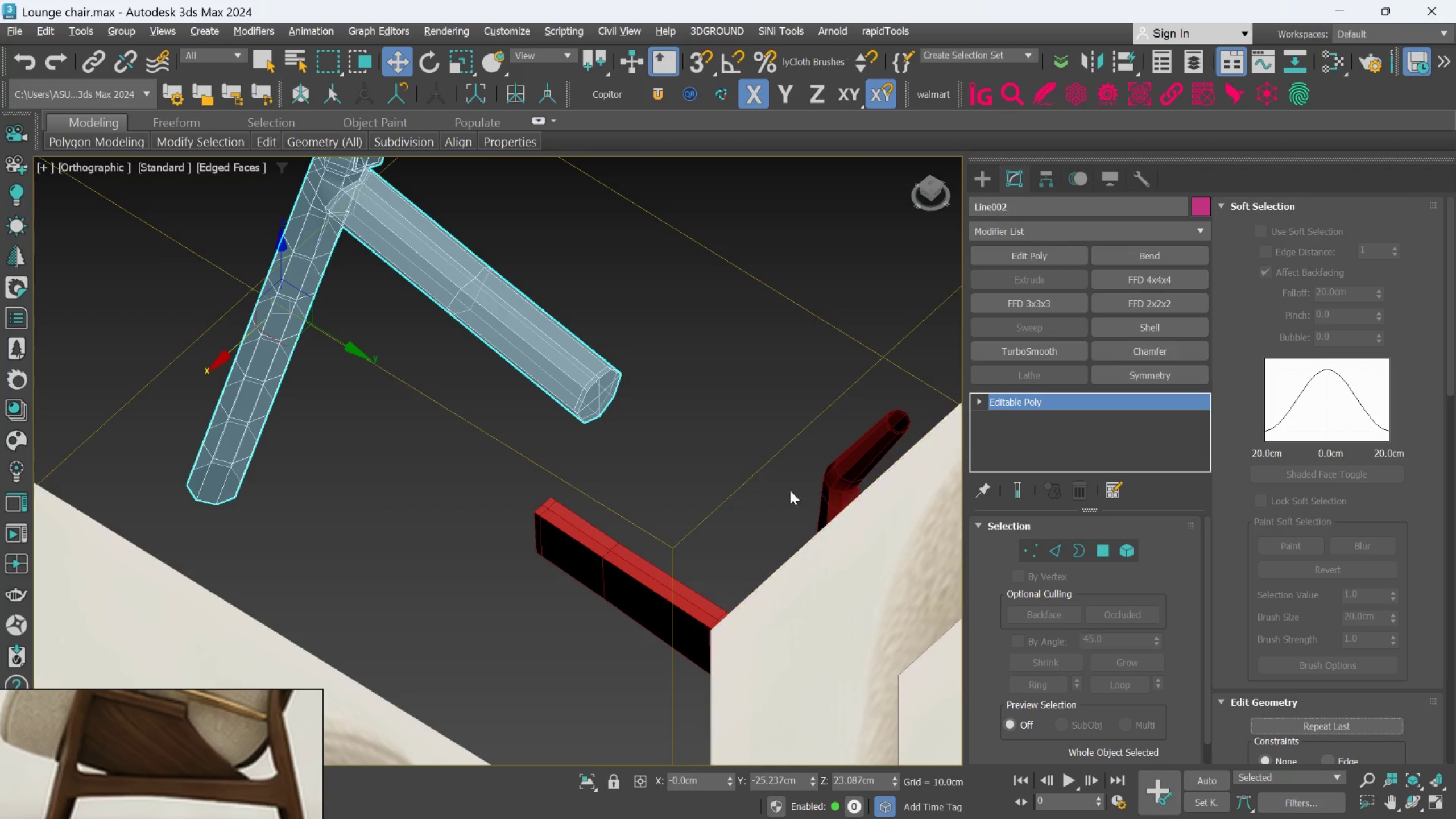 
key(Control+ControlLeft)
 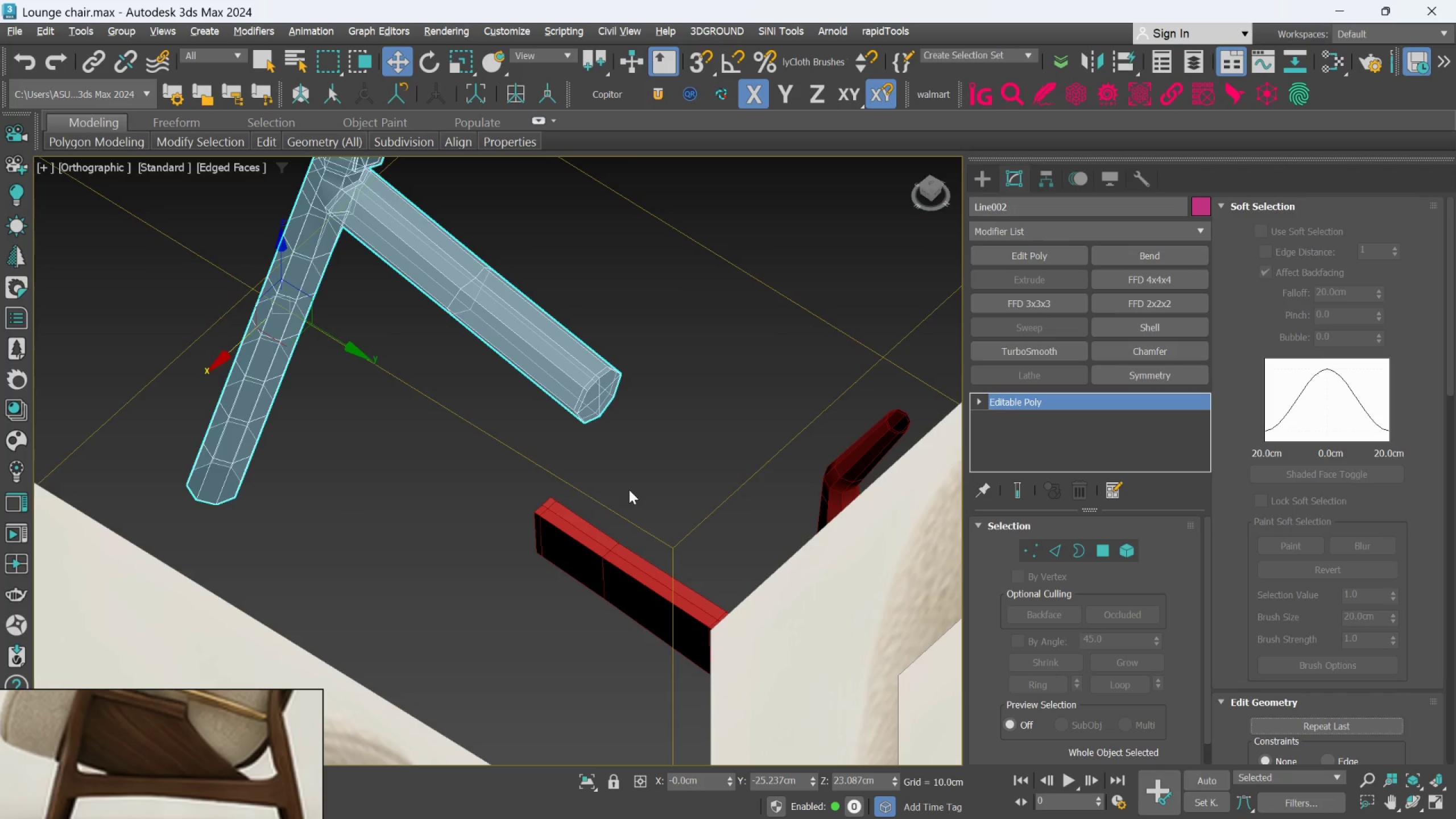 
key(Control+Z)
 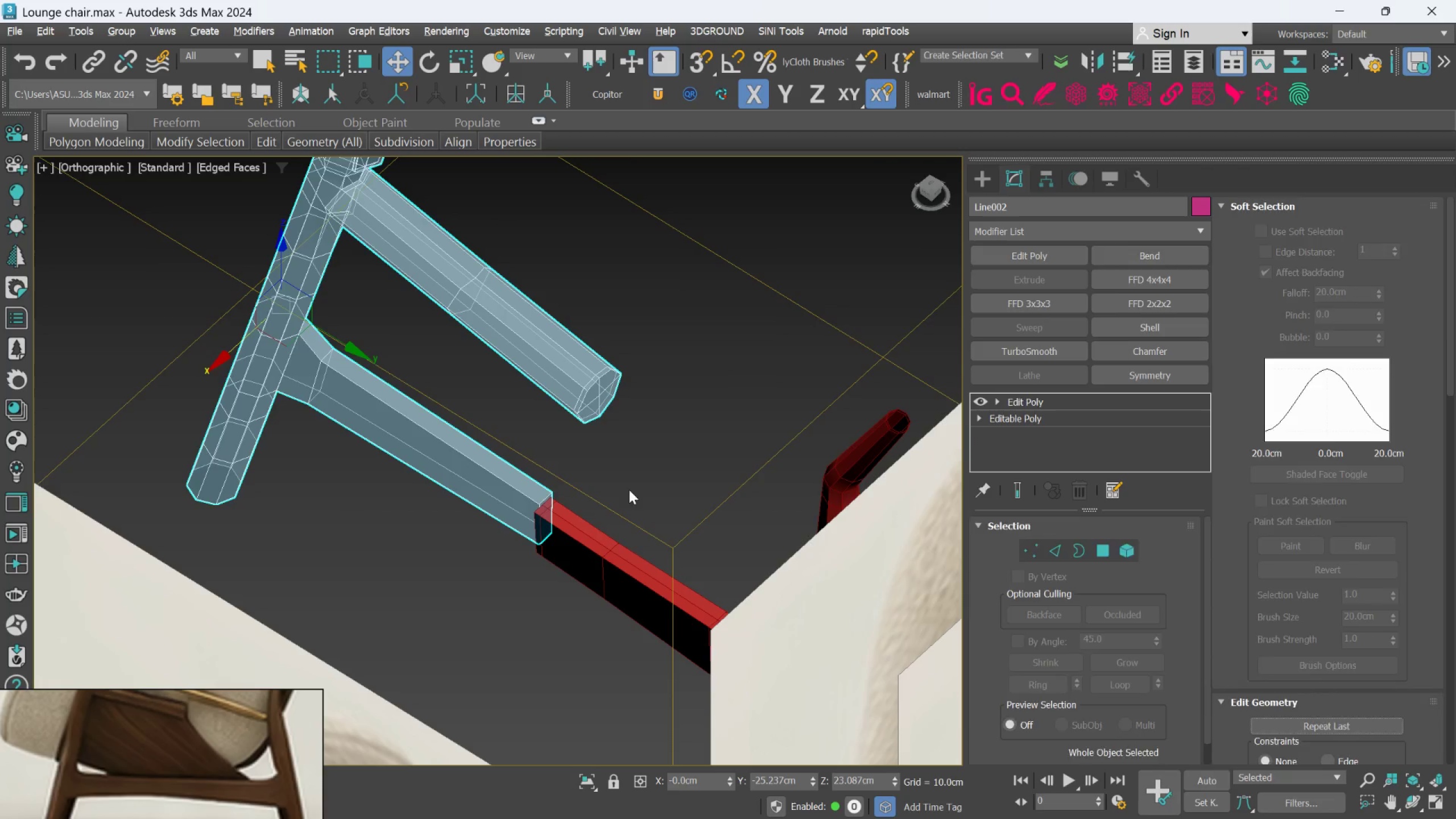 
key(Control+Z)
 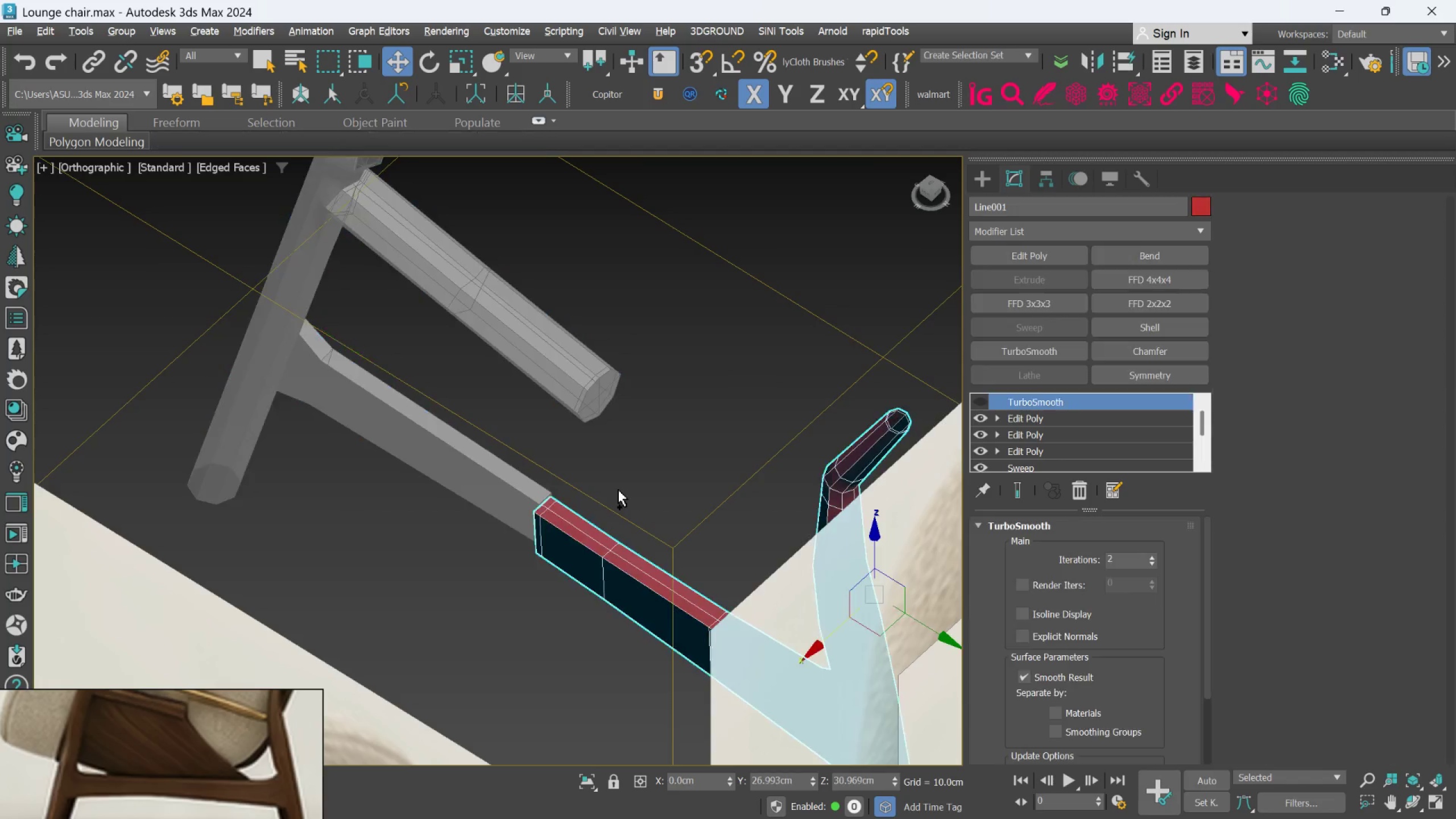 
key(Control+Z)
 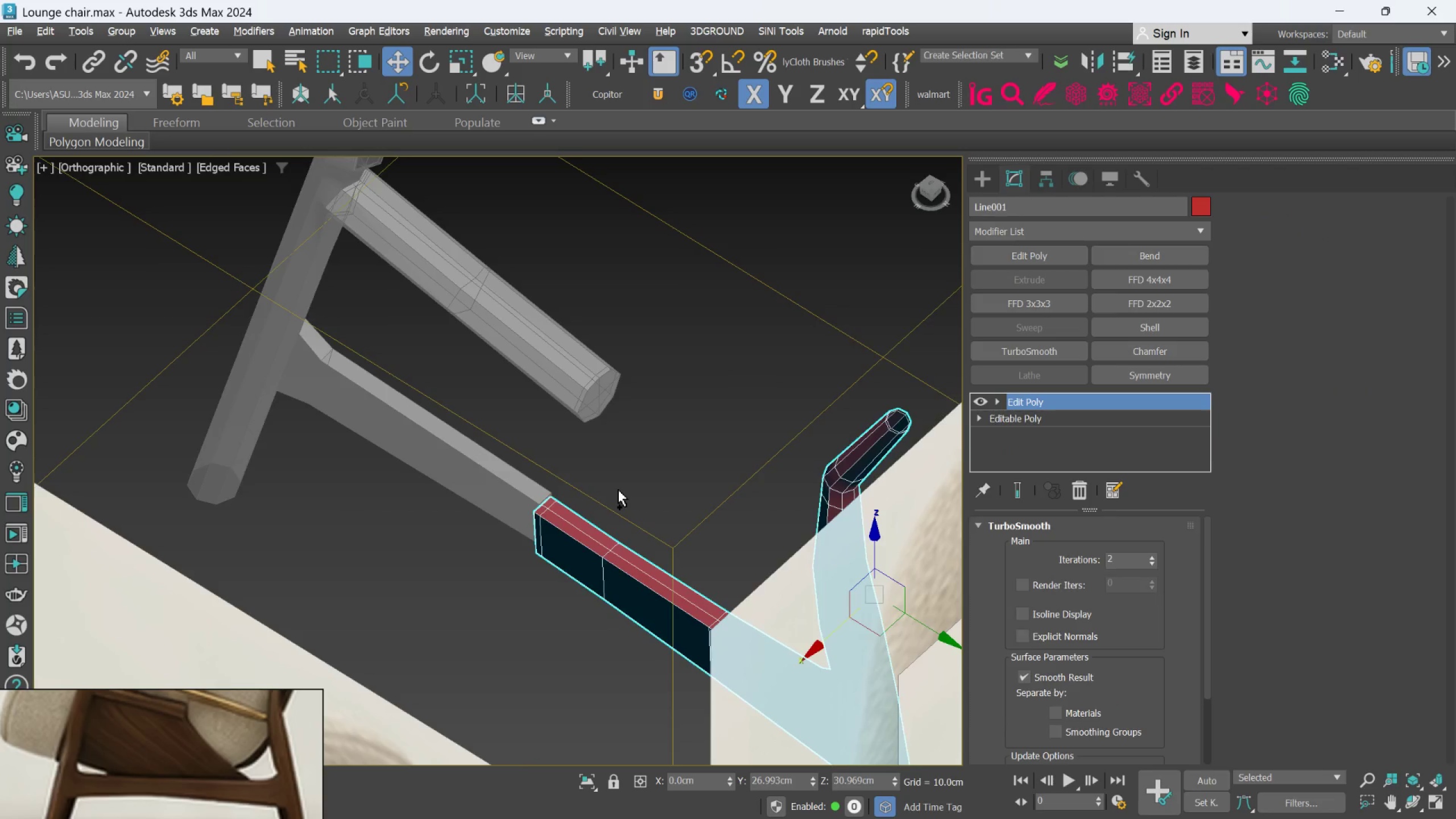 
key(Control+Z)
 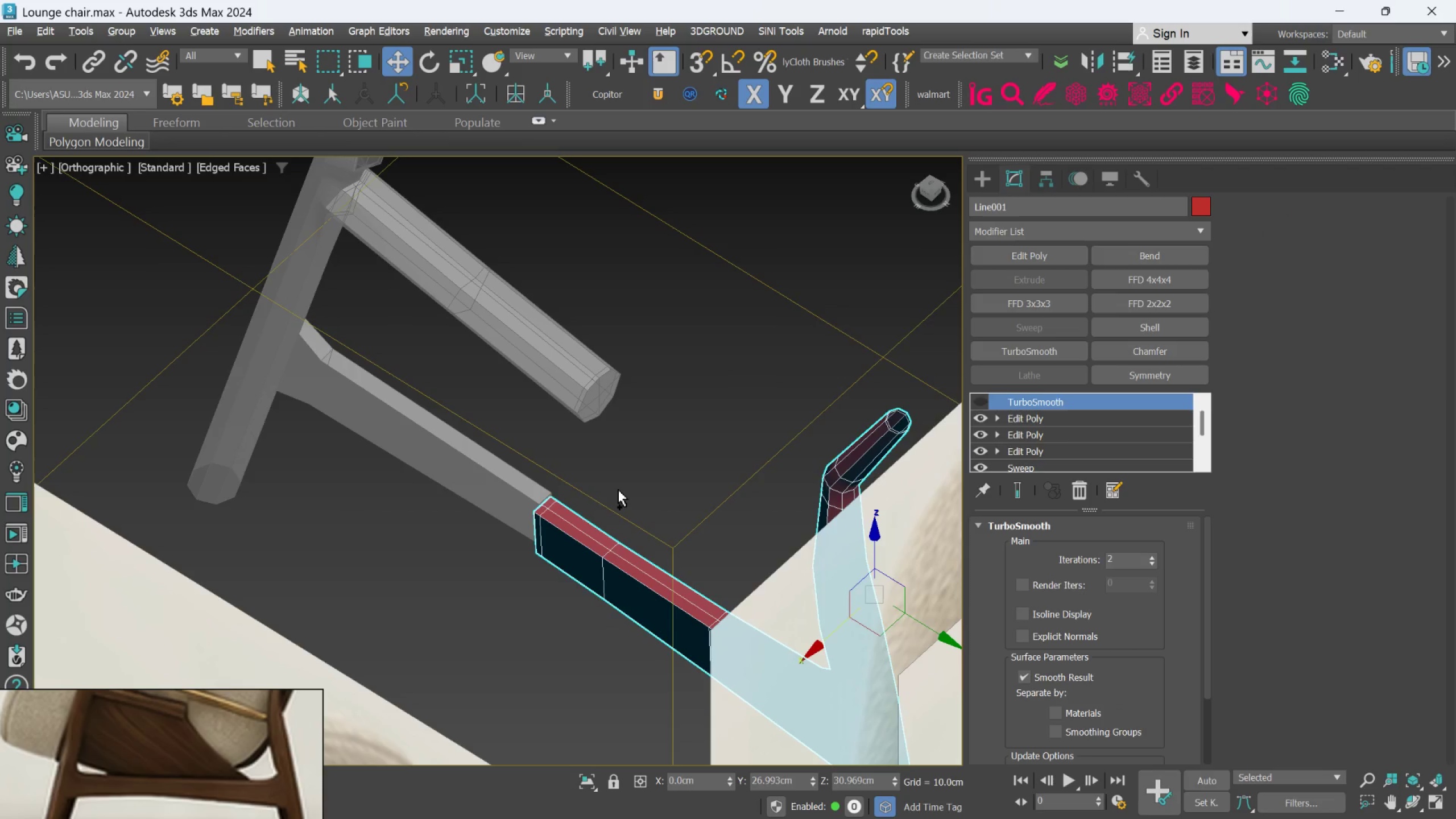 
key(Control+Z)
 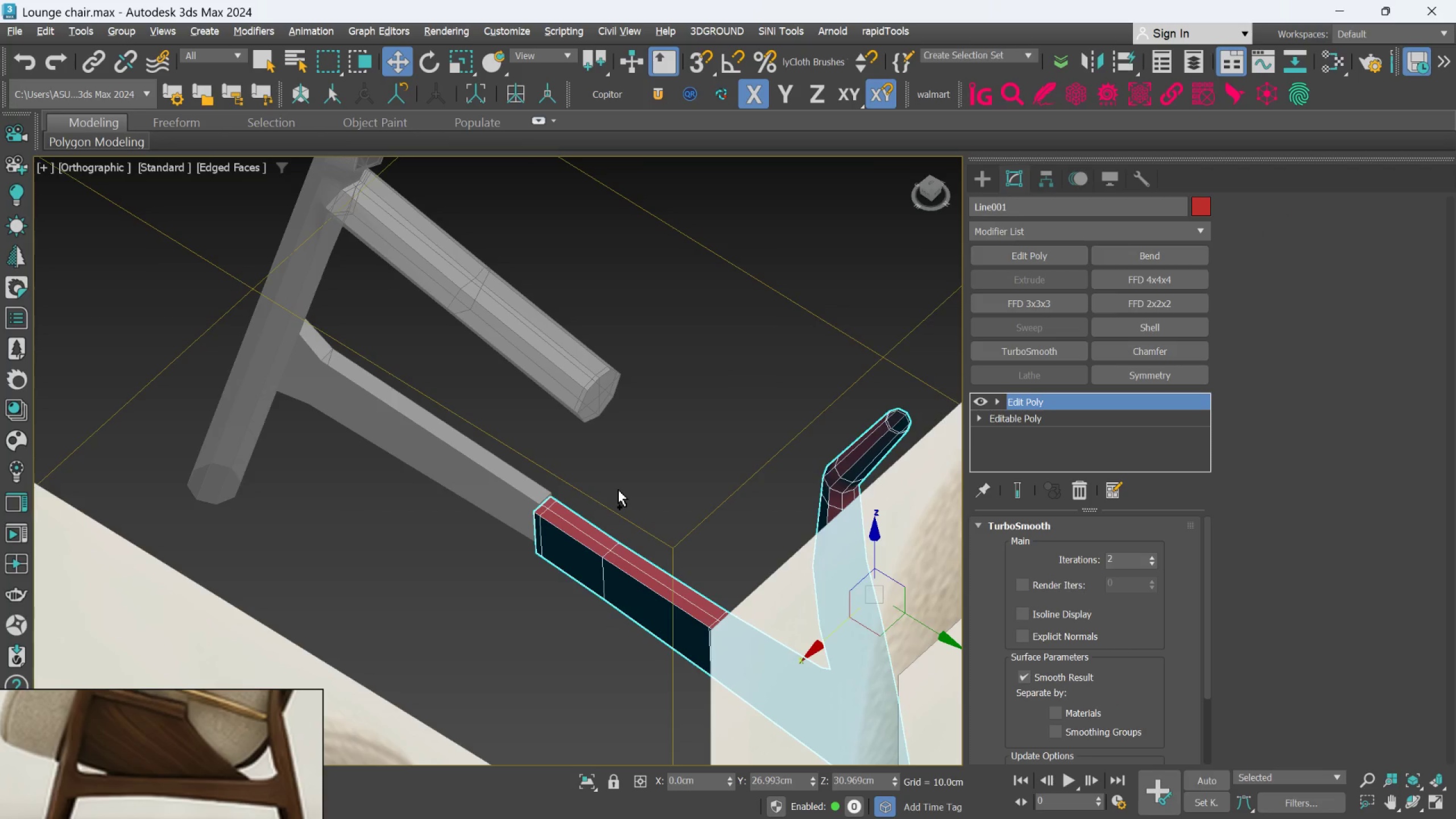 
key(Control+Z)
 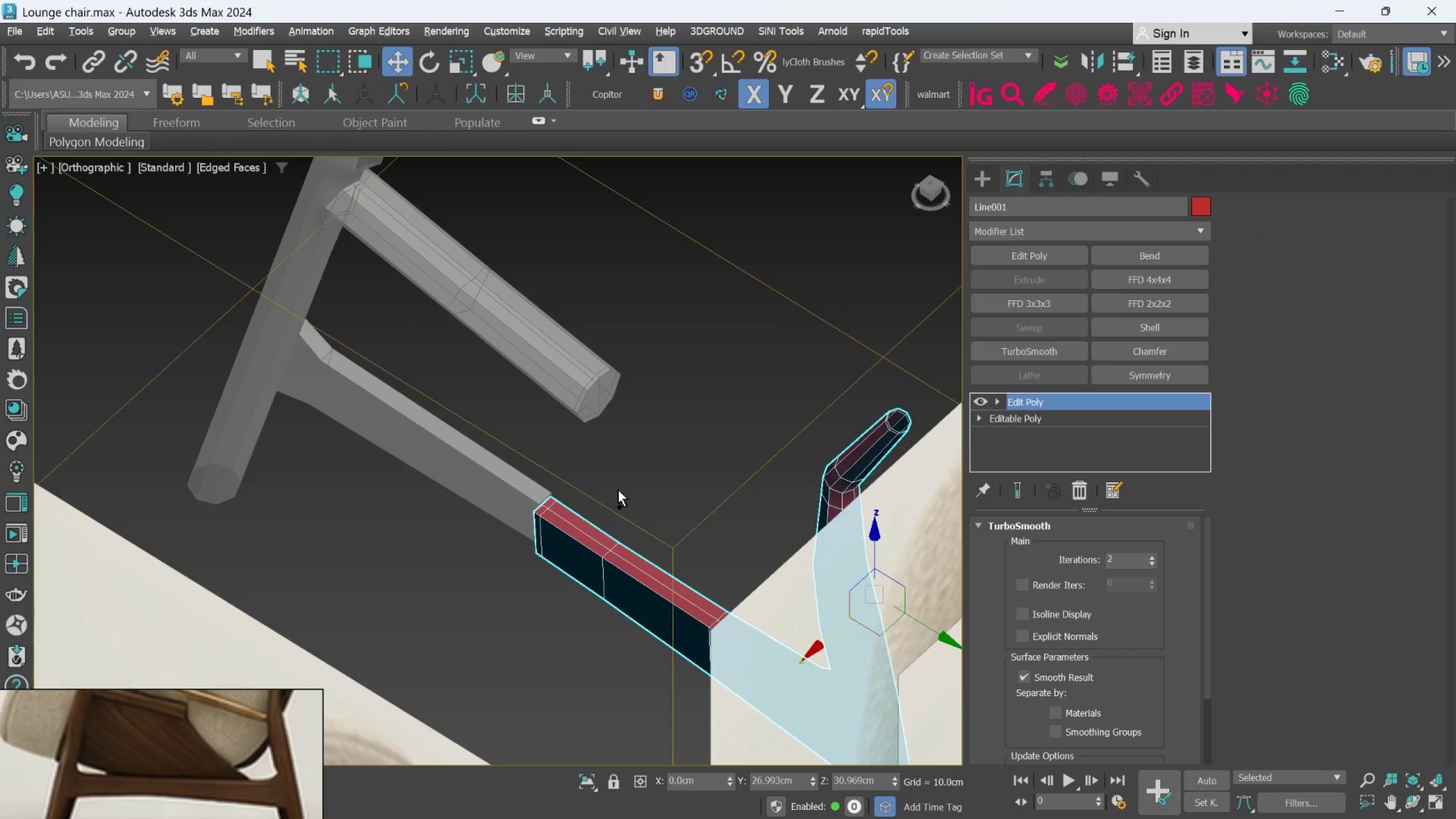 
key(Control+Z)
 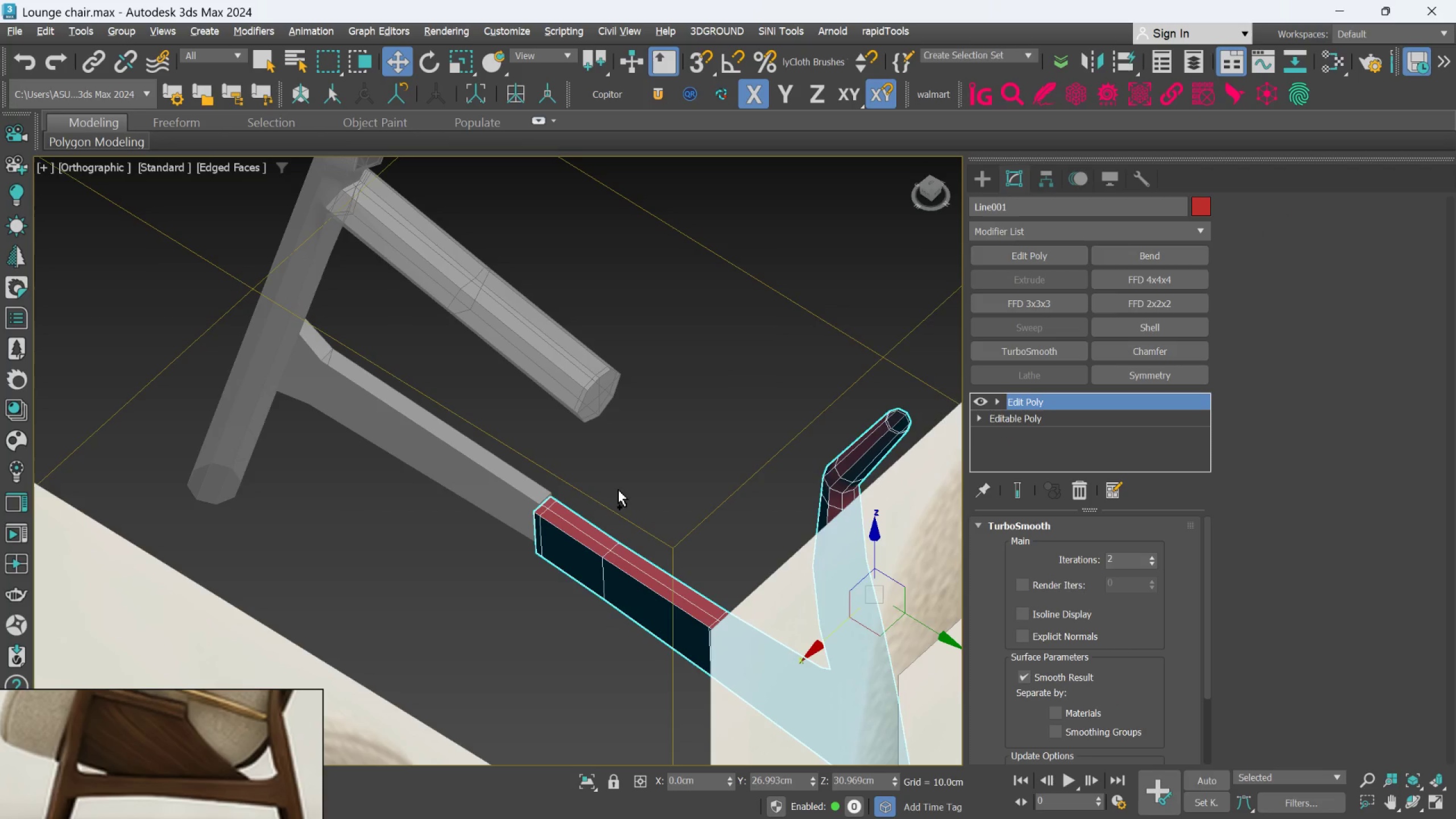 
key(Control+Z)
 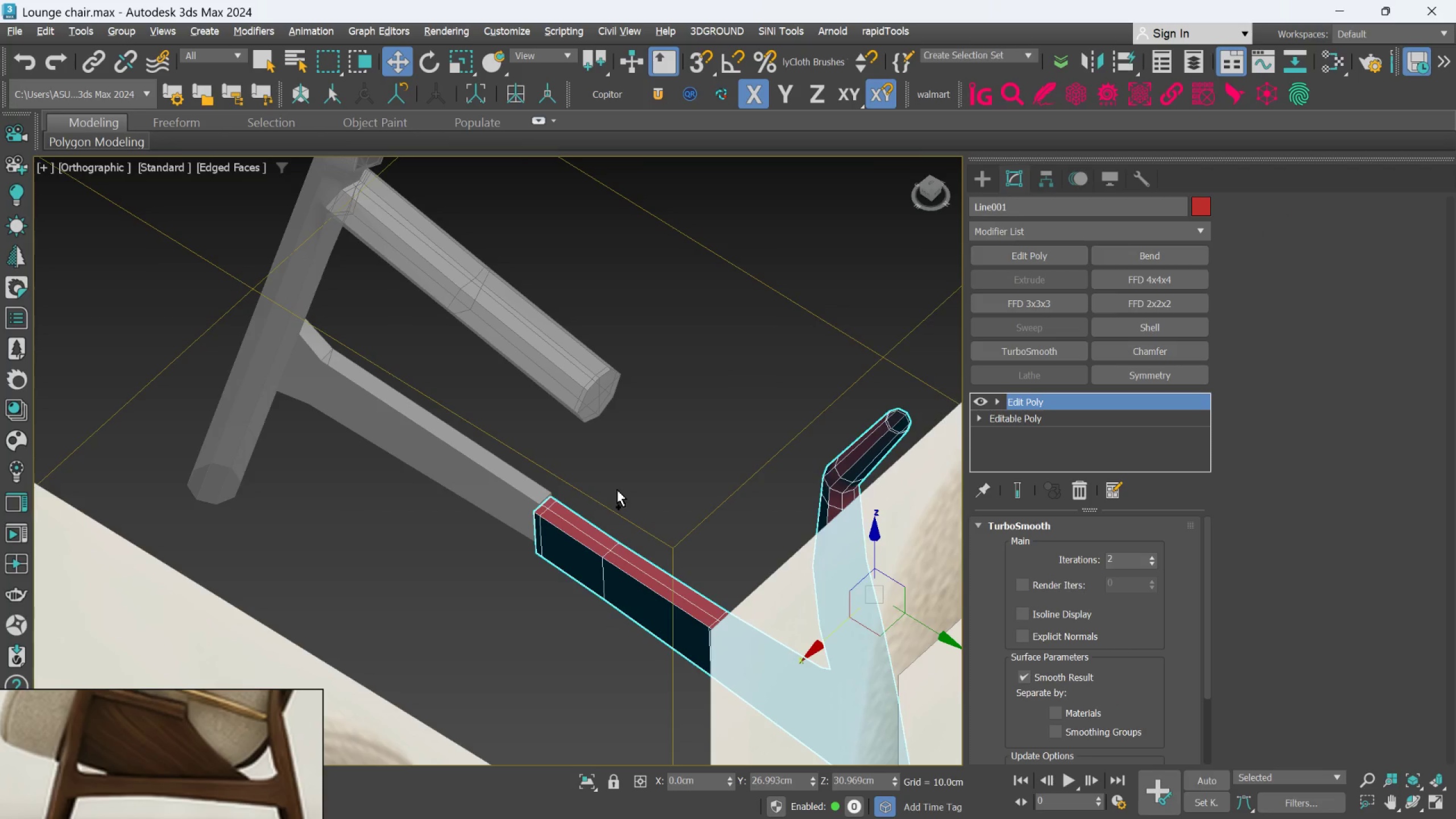 
key(Control+Z)
 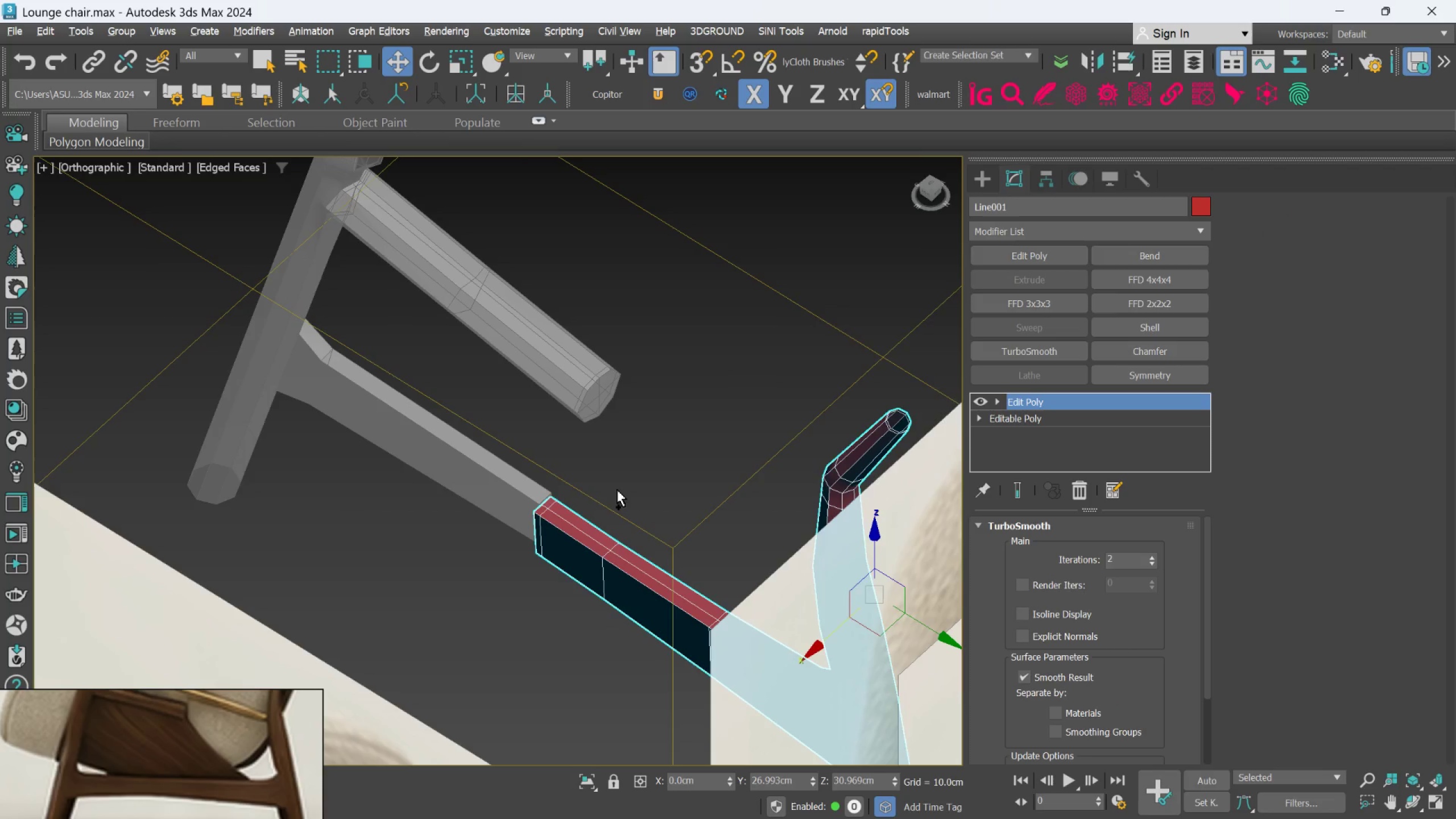 
key(Control+Z)
 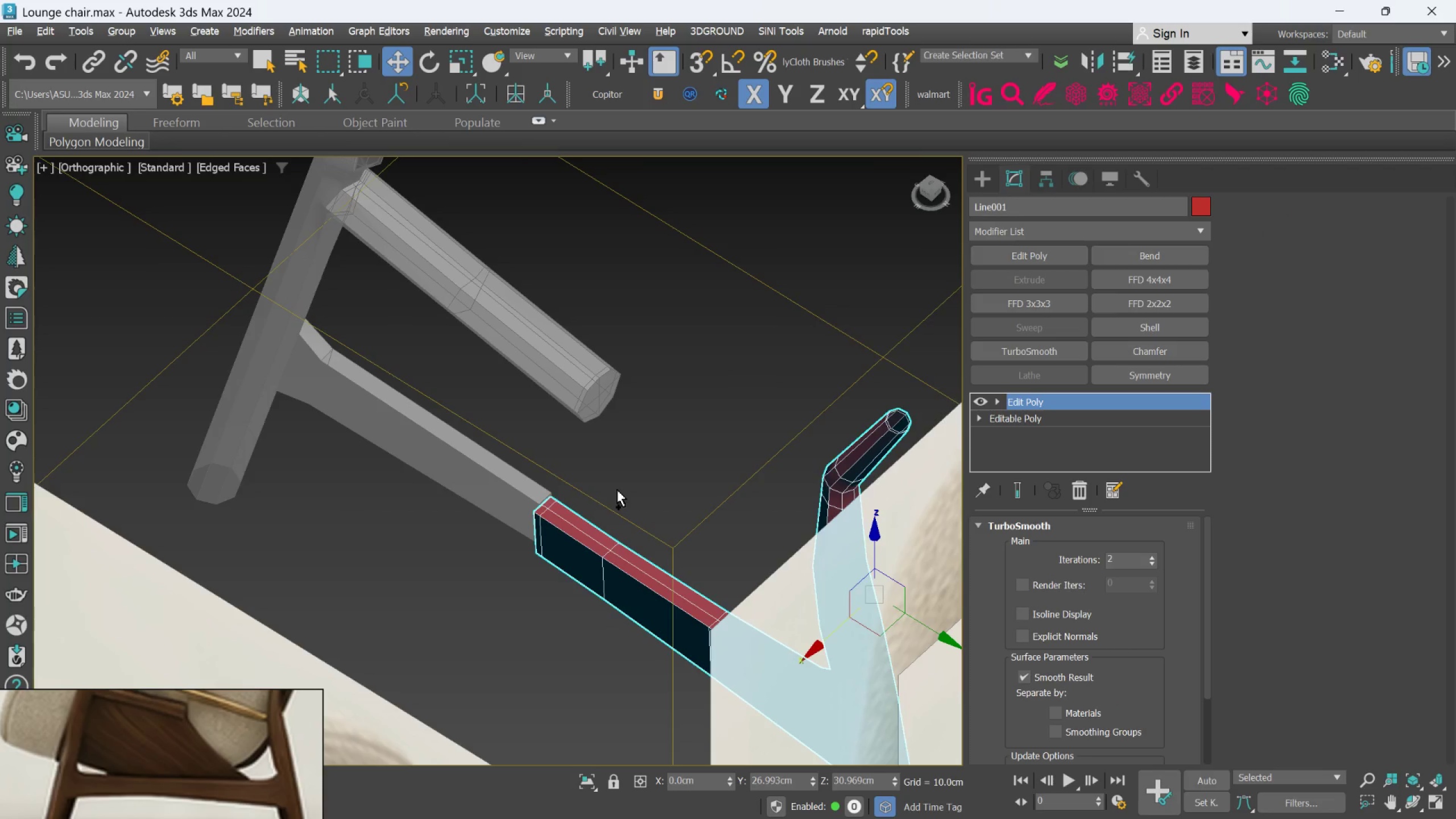 
key(Control+Z)
 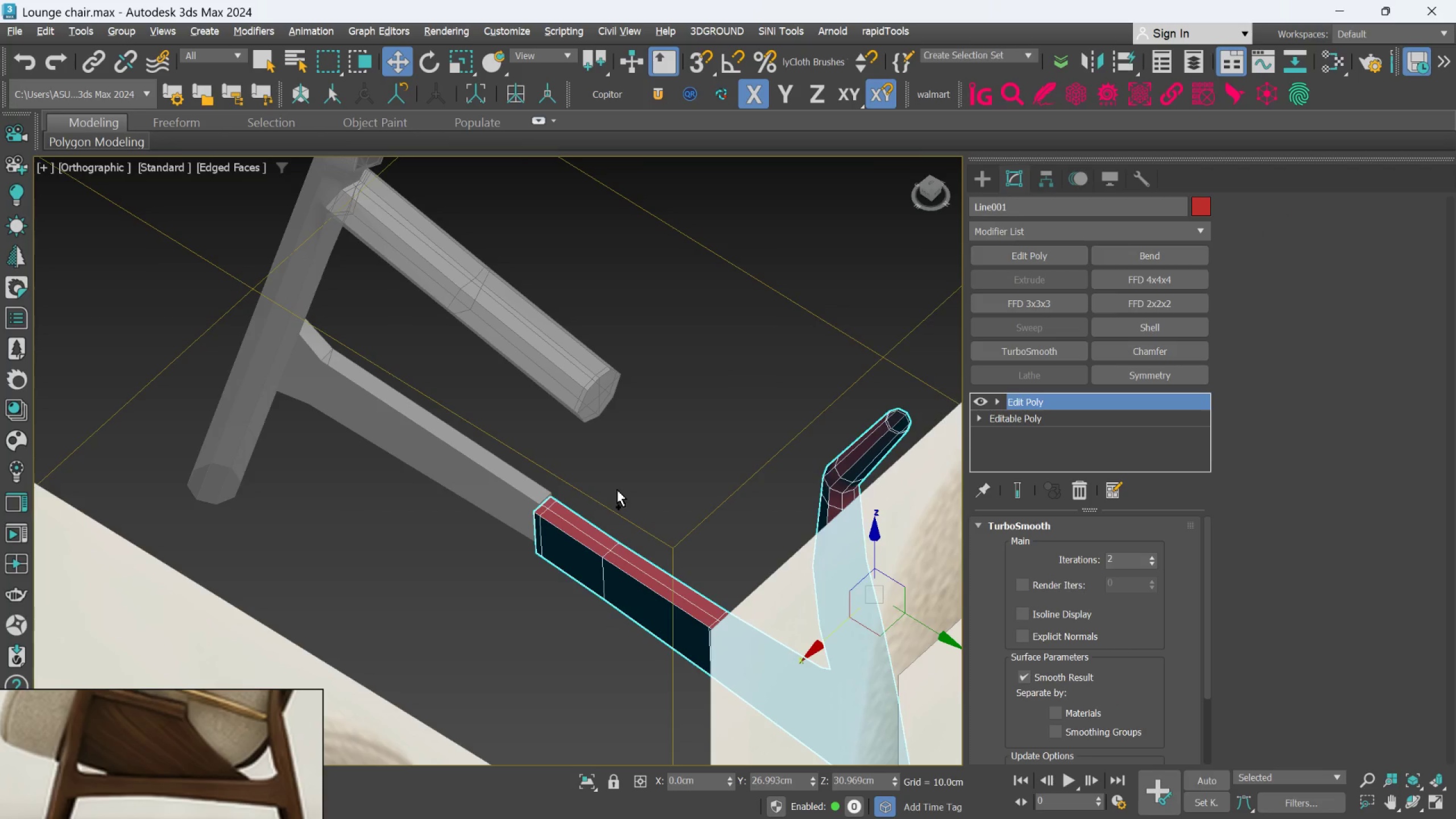 
key(Control+Z)
 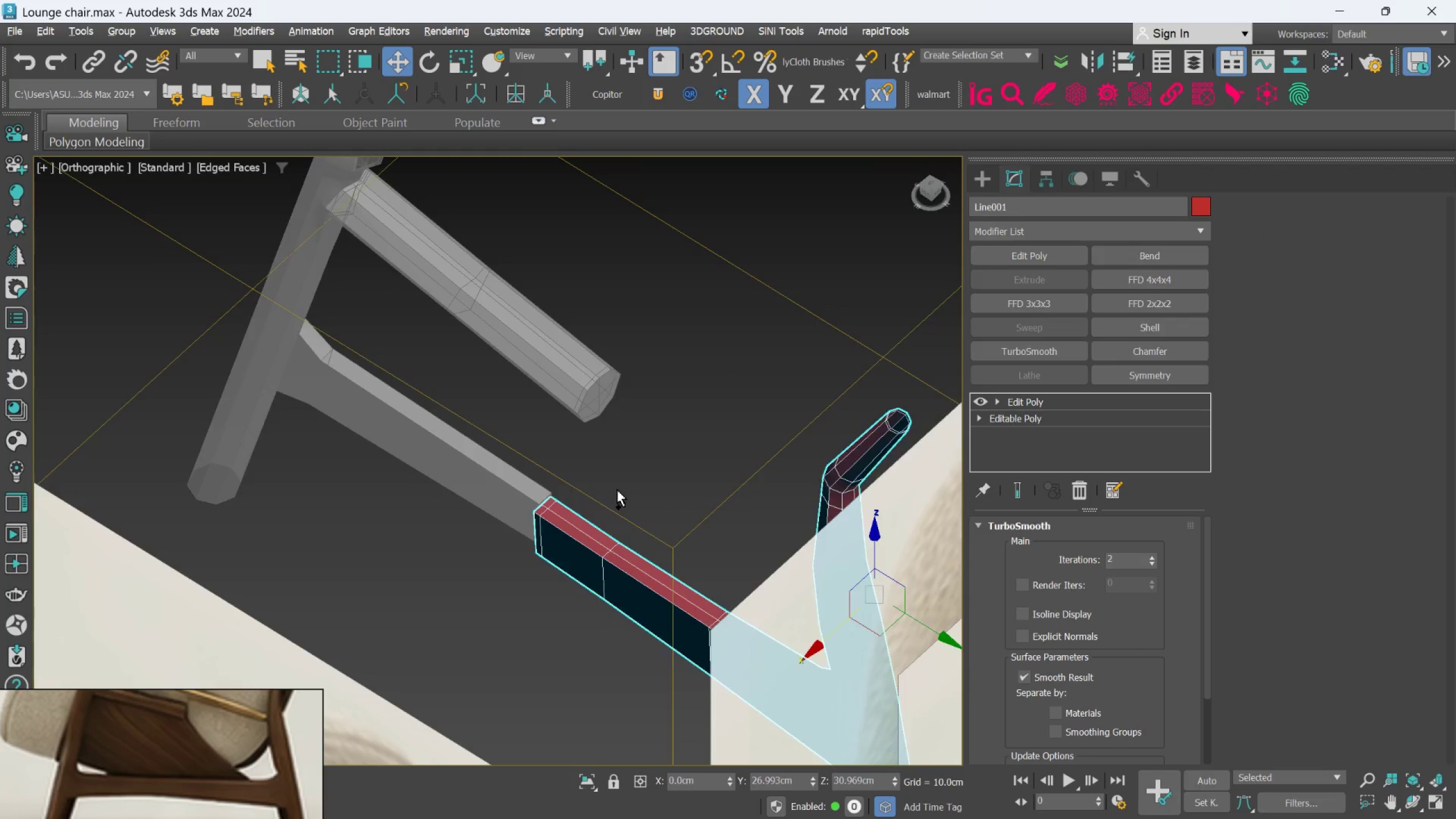 
key(Control+Z)
 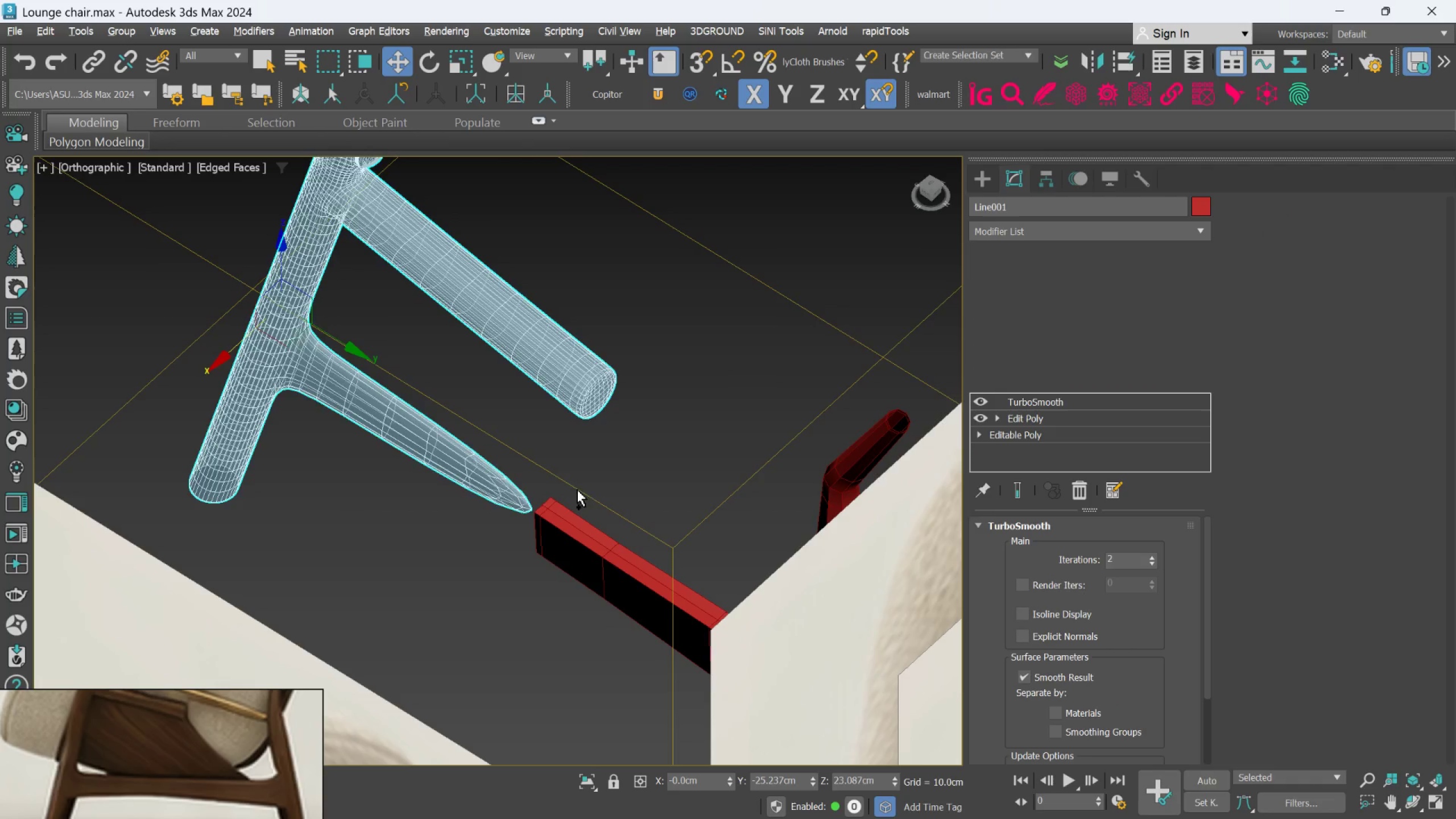 
key(Control+Z)
 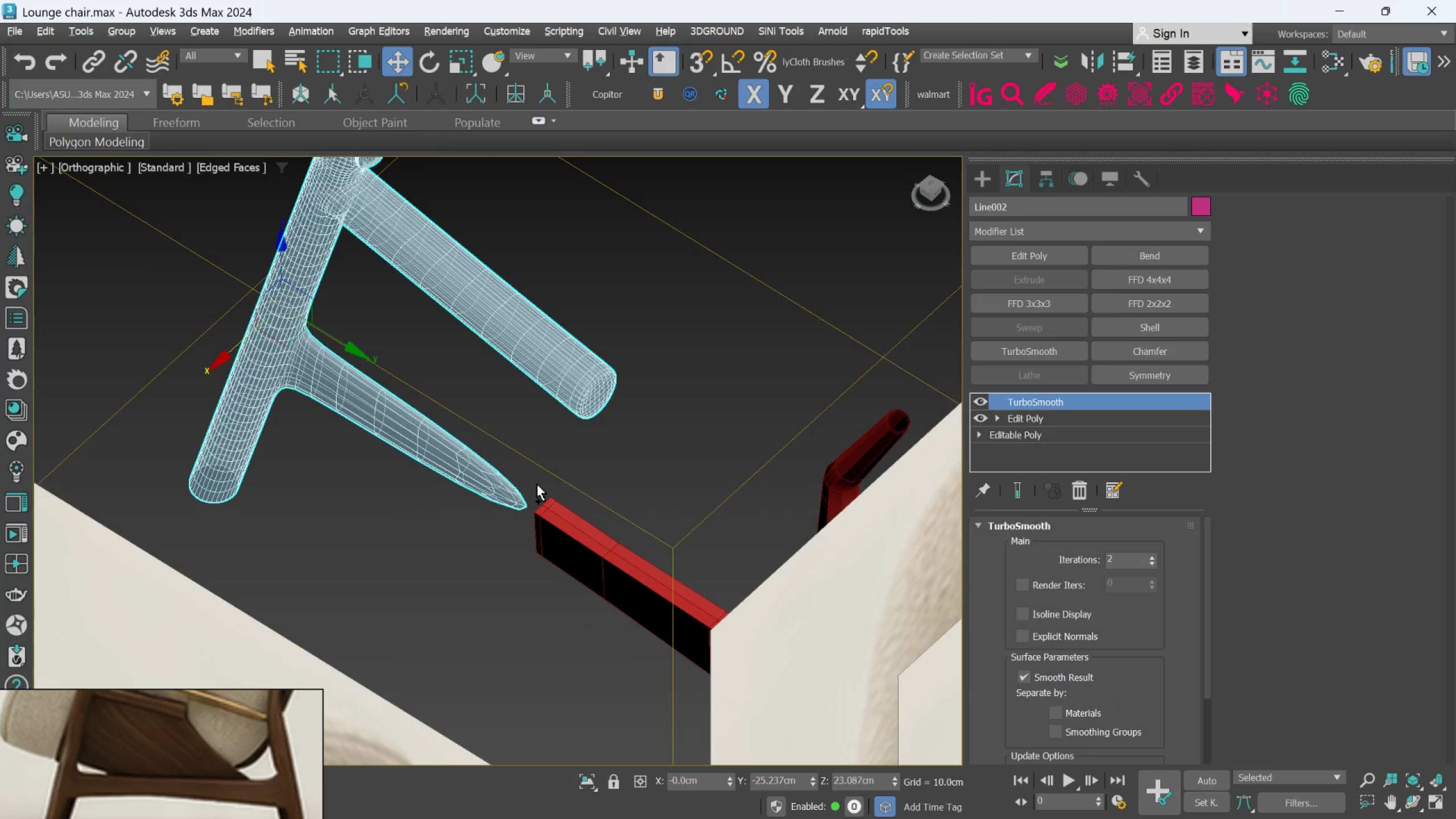 
key(Control+Z)
 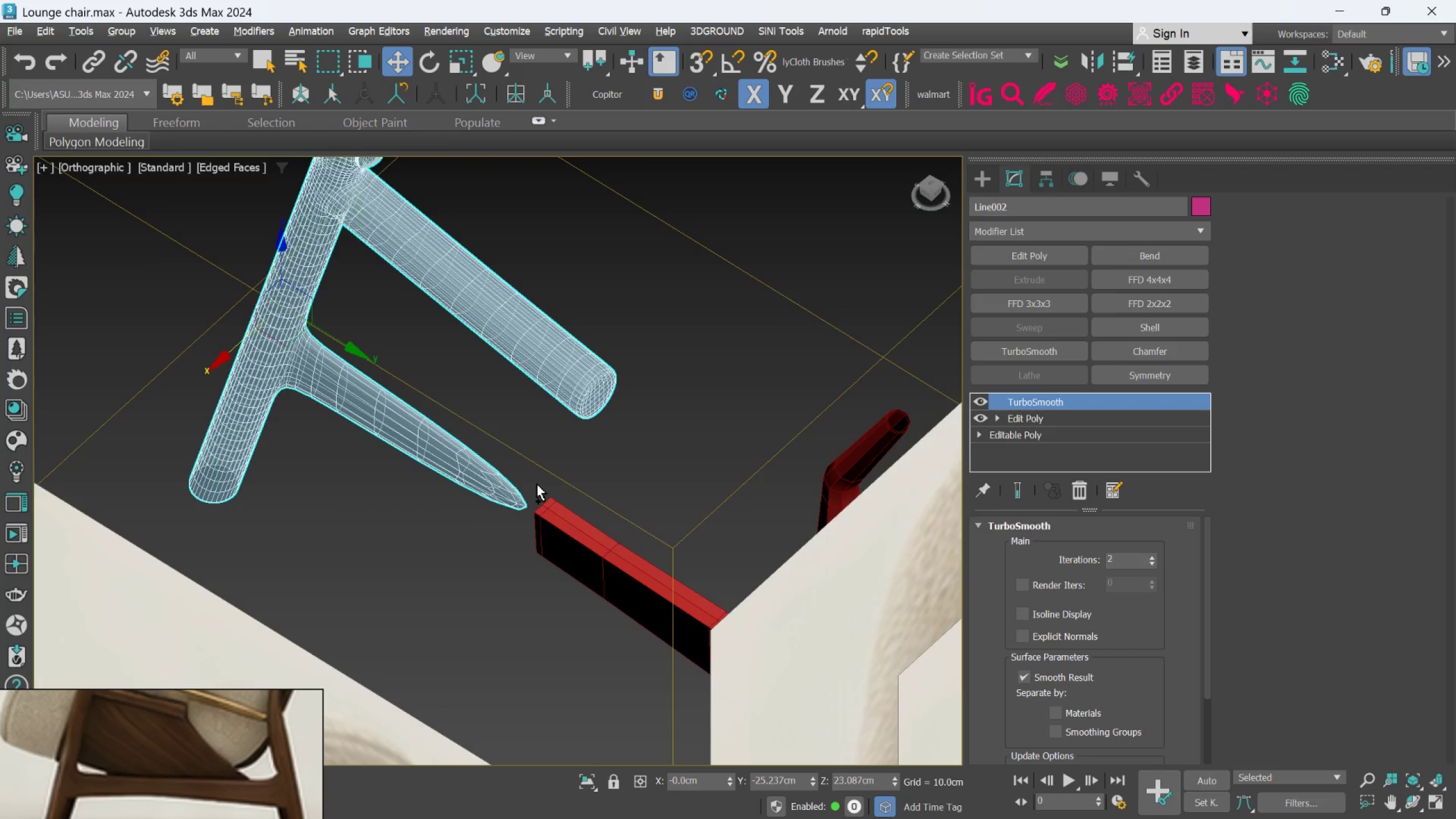 
key(Control+Z)
 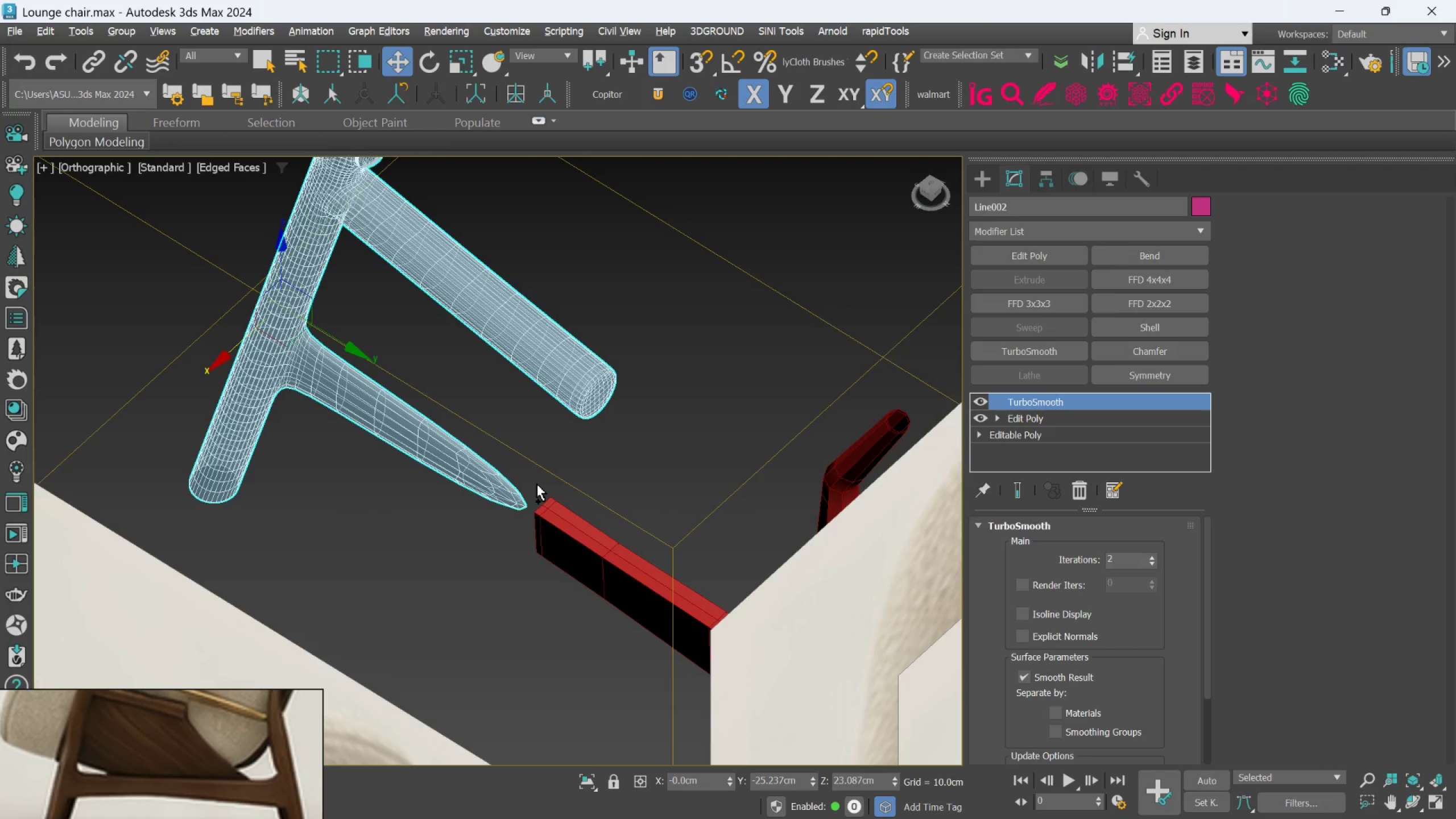 
key(Control+Z)
 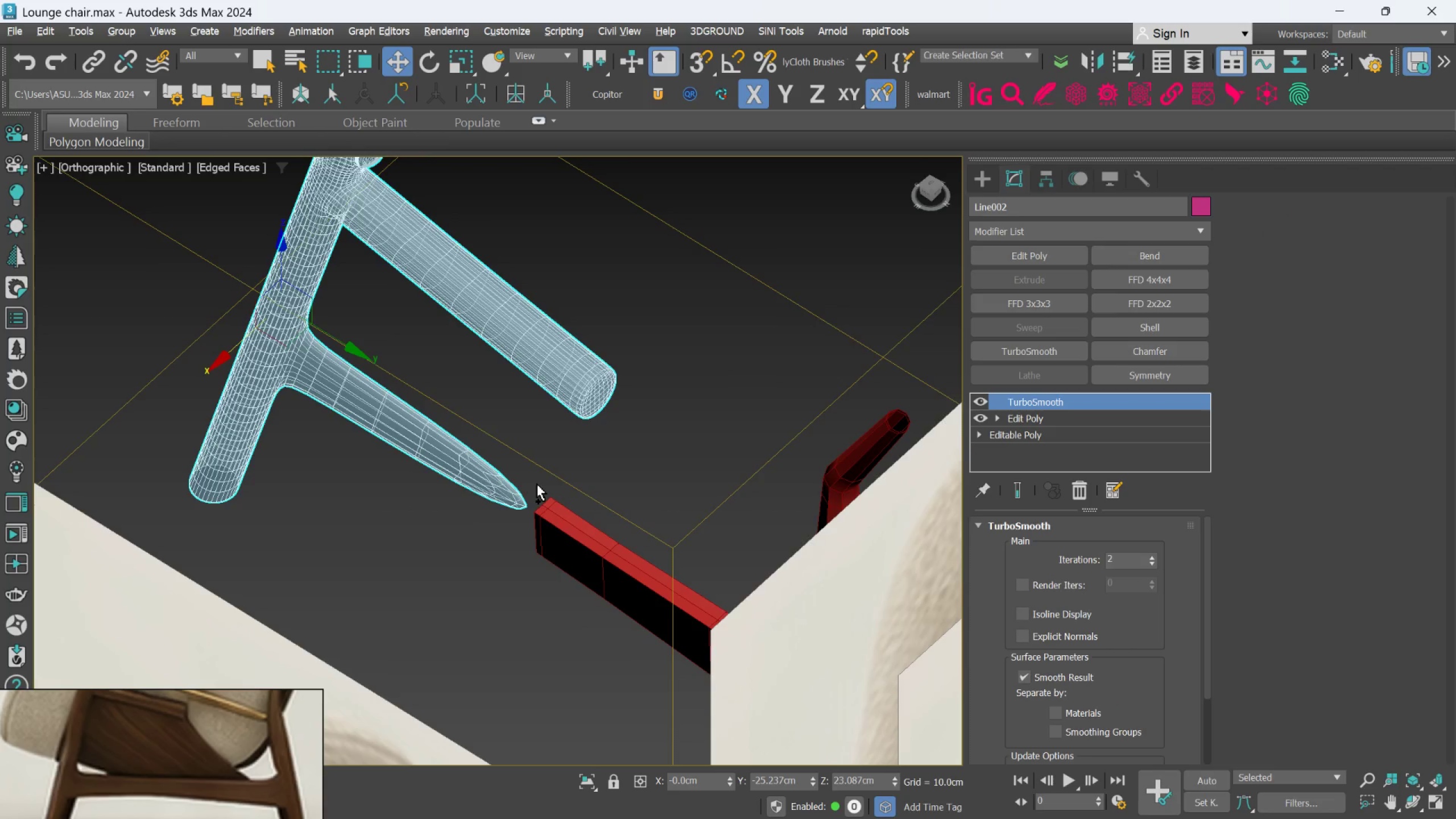 
key(Control+Z)
 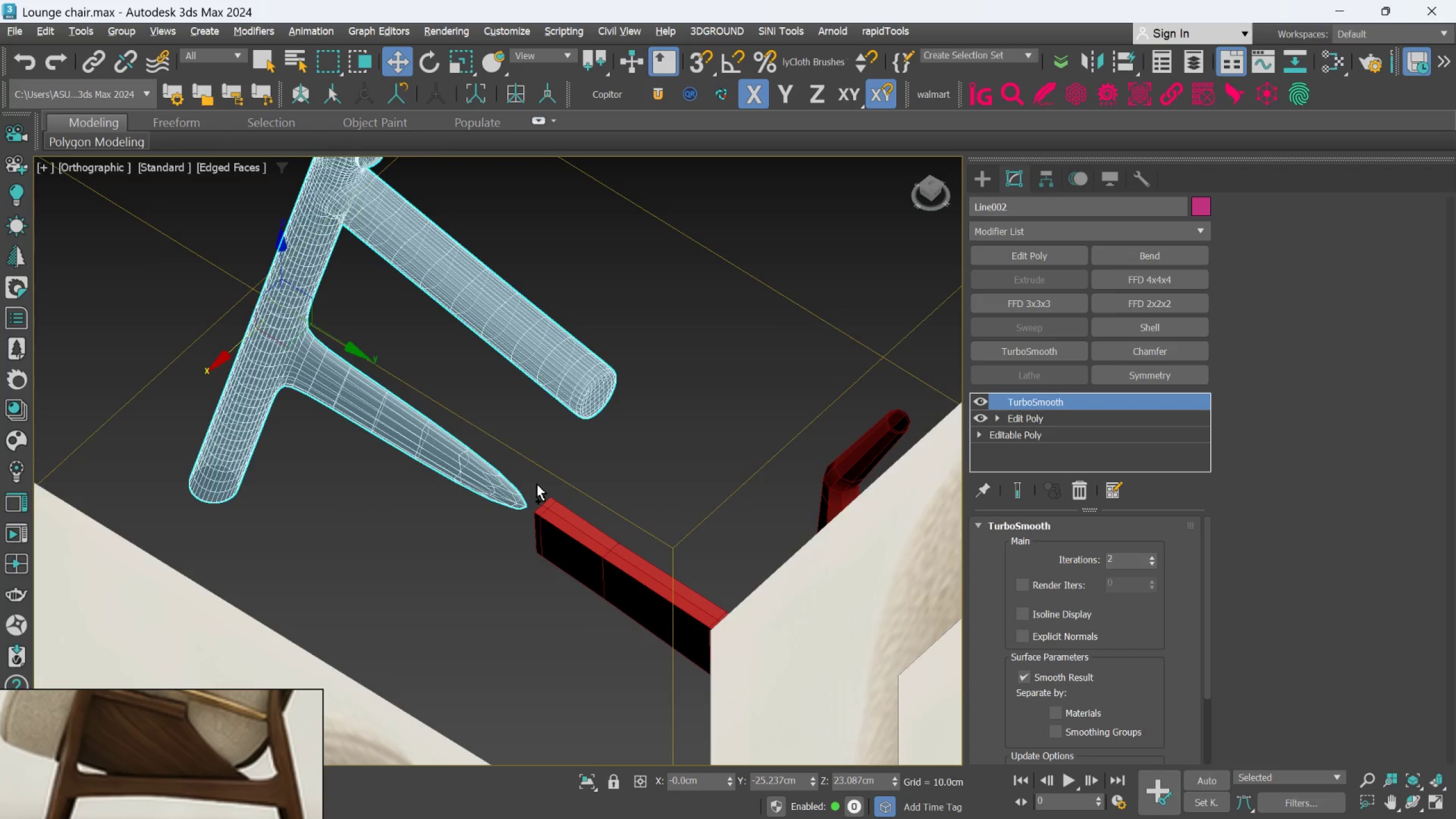 
key(Control+Z)
 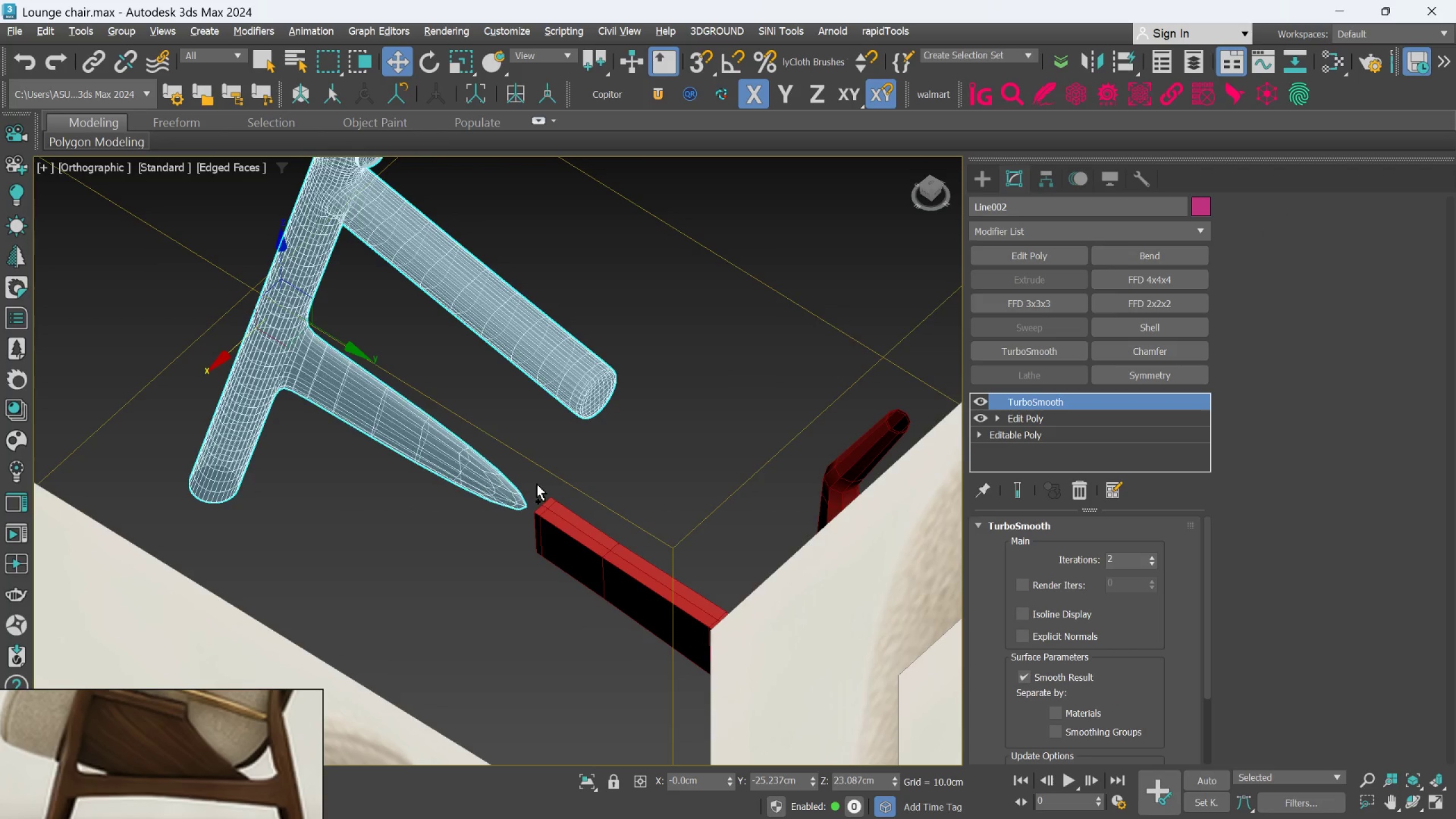 
key(Control+Z)
 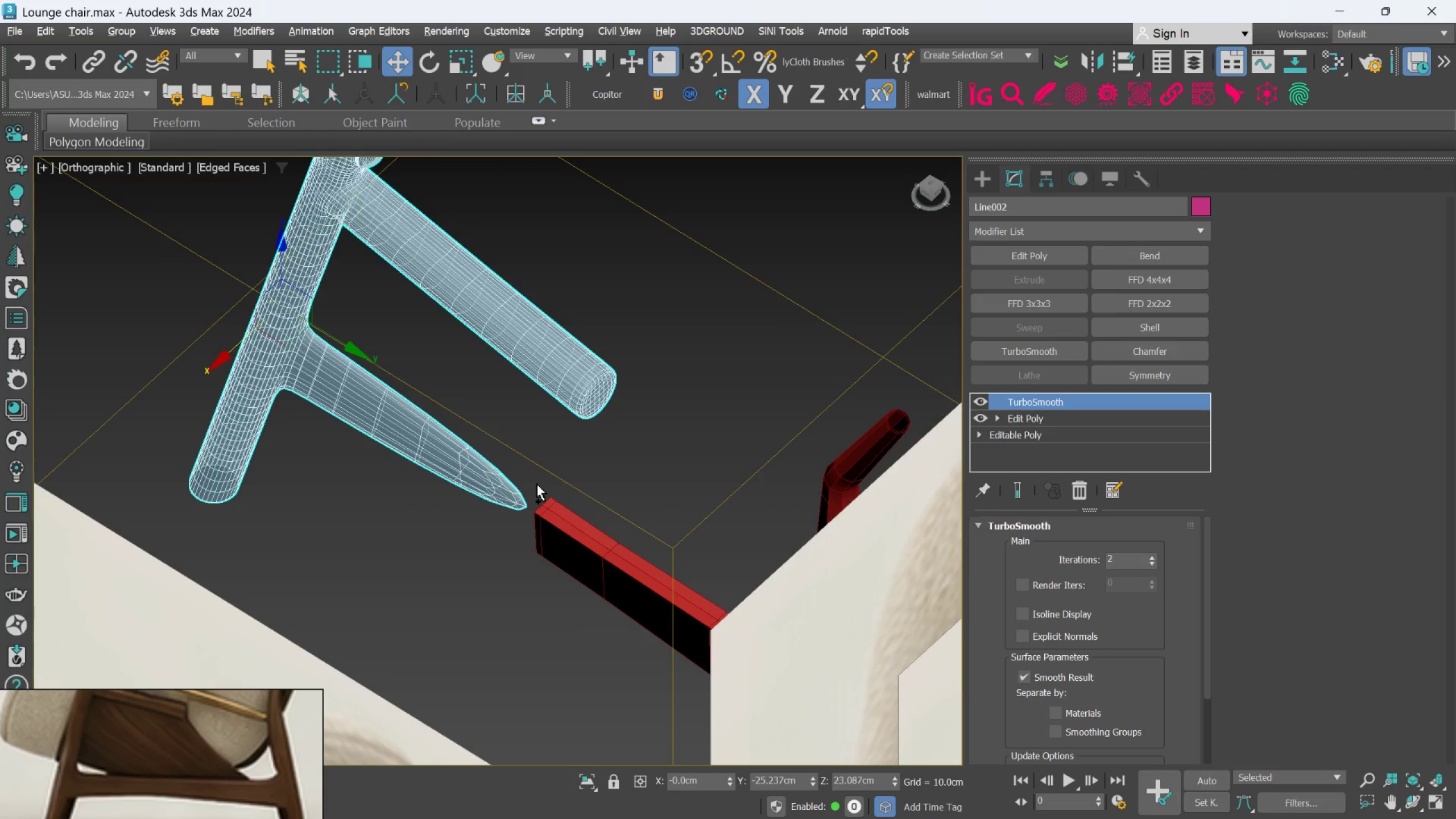 
key(Control+Z)
 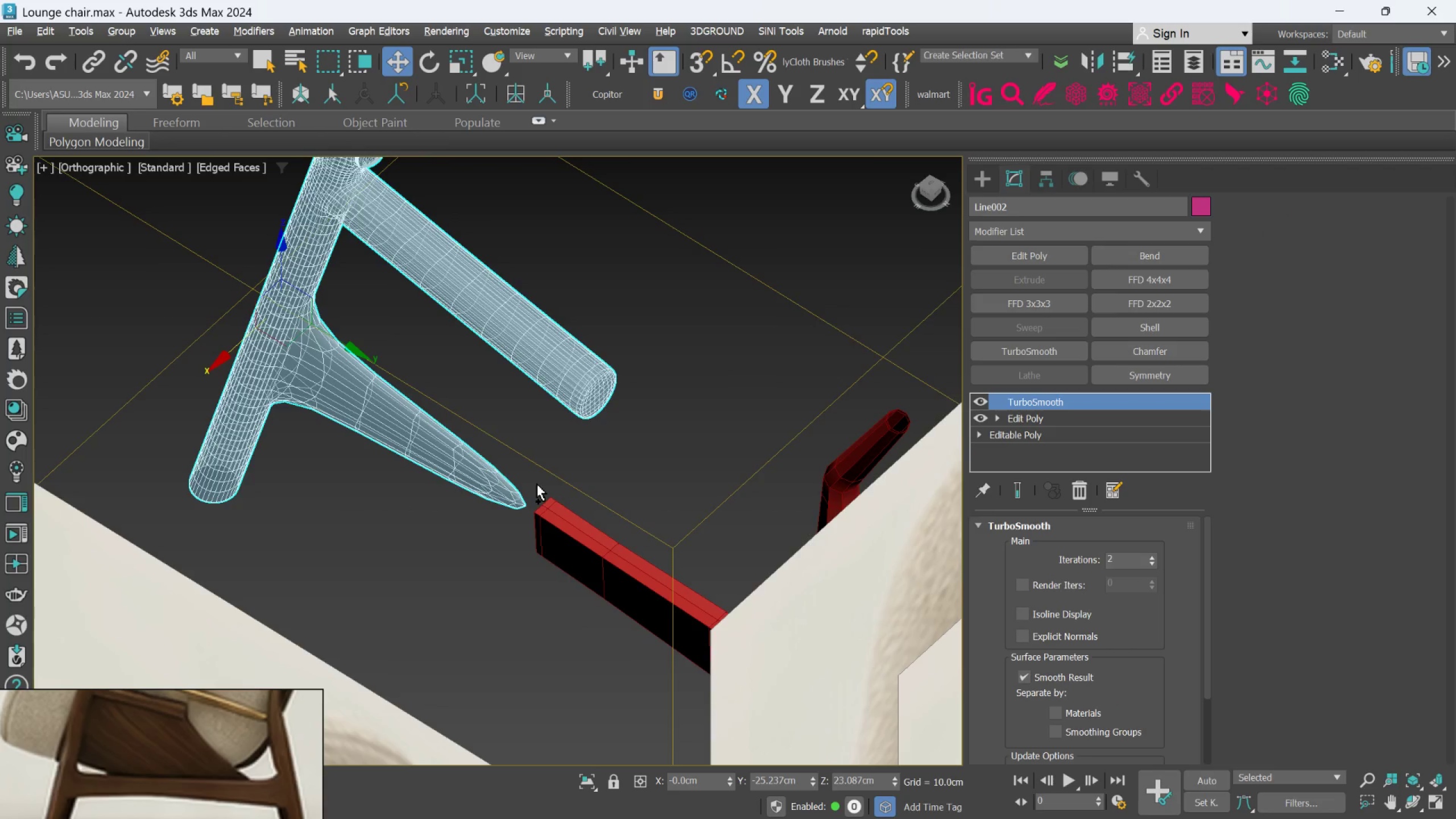 
key(Control+Z)
 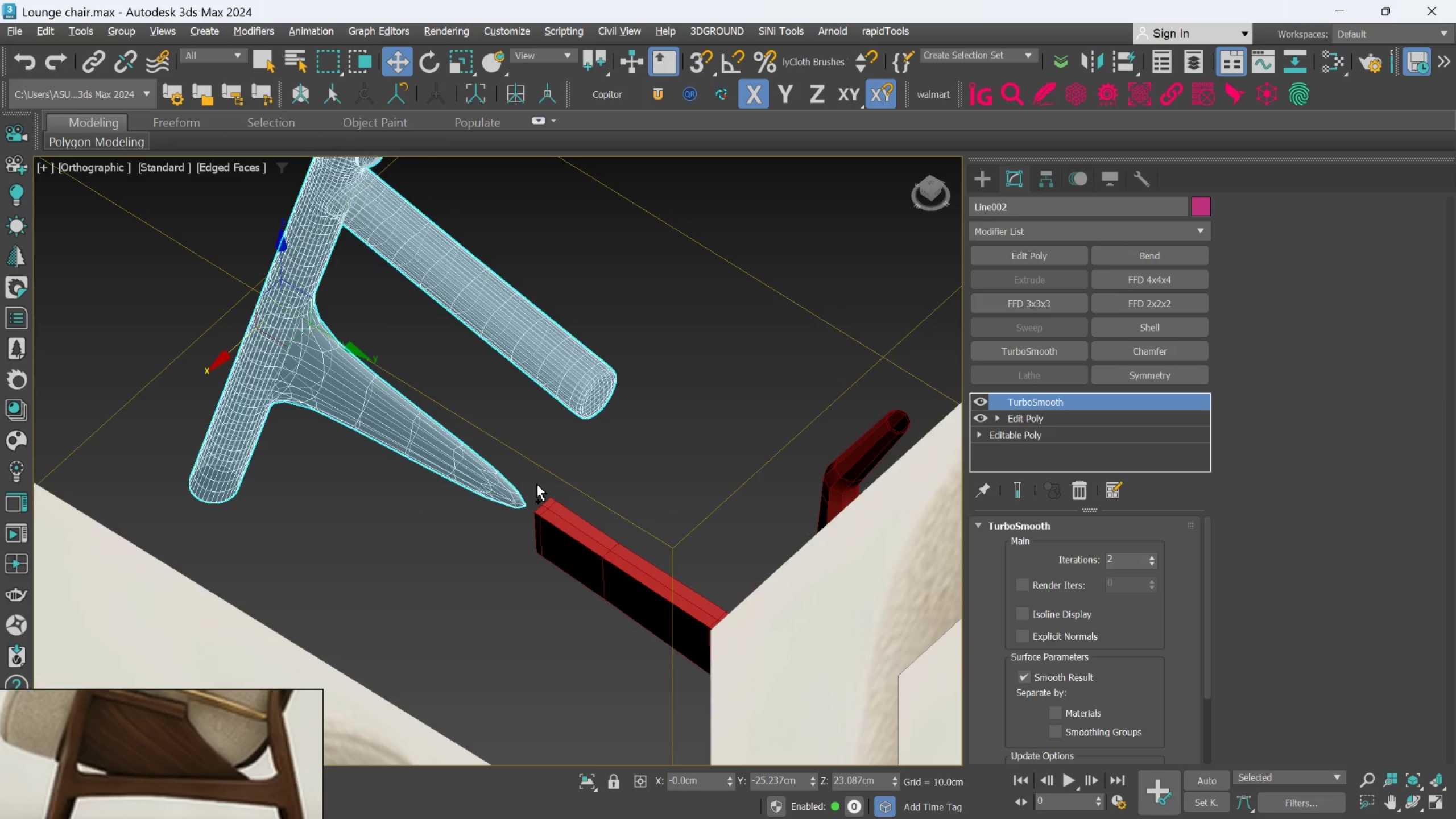 
key(Control+Z)
 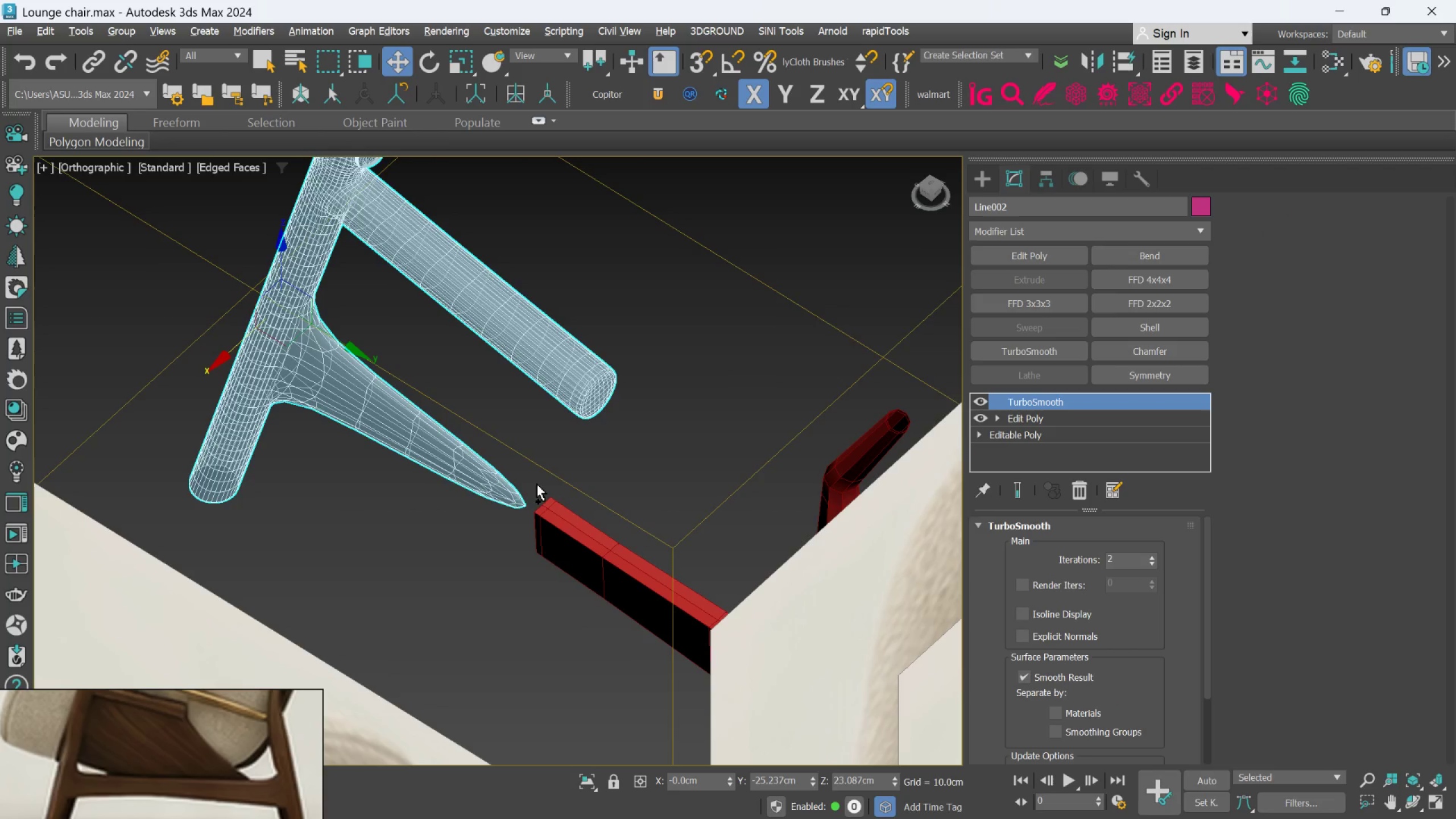 
key(Control+Z)
 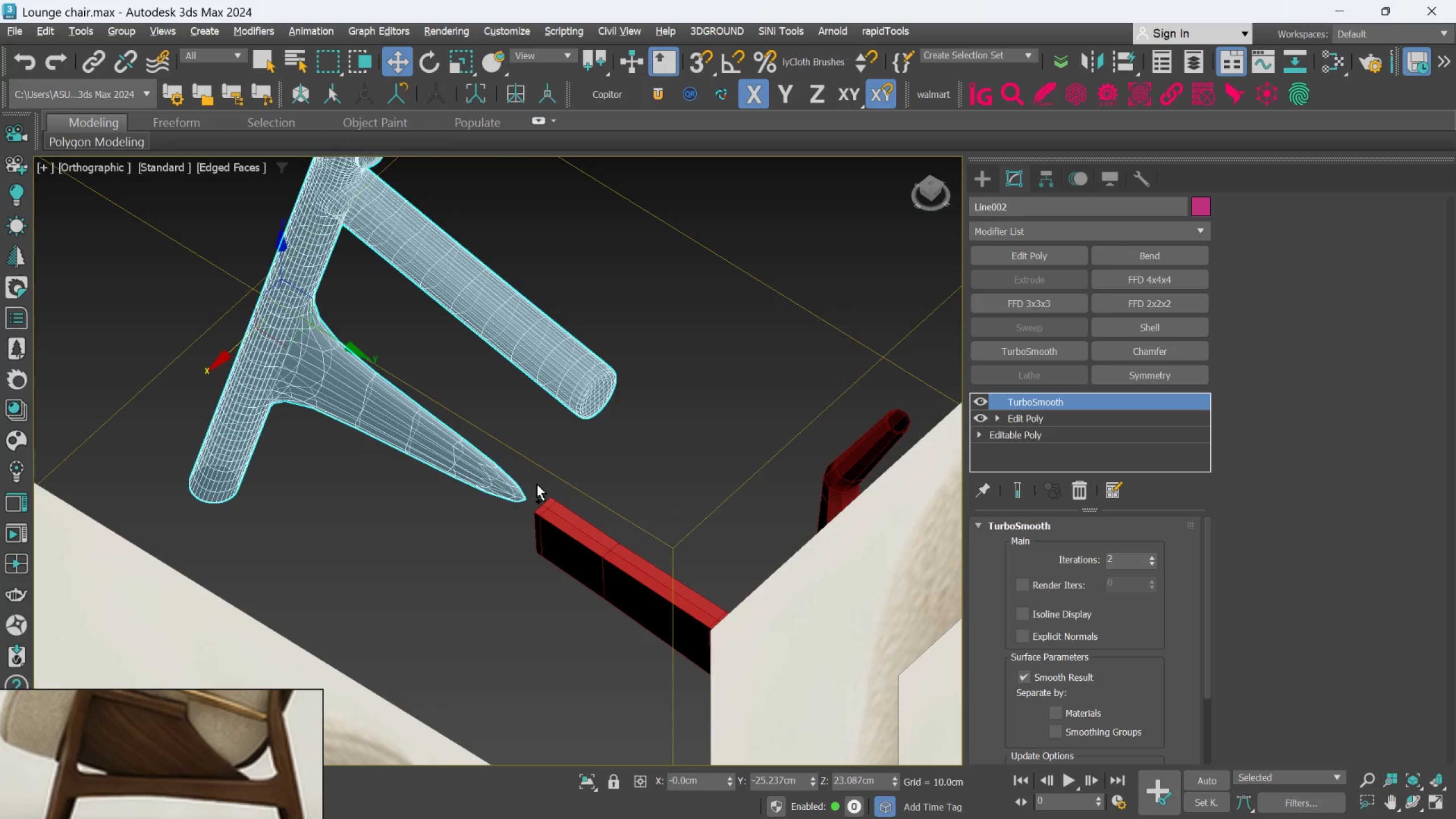 
key(Control+Z)
 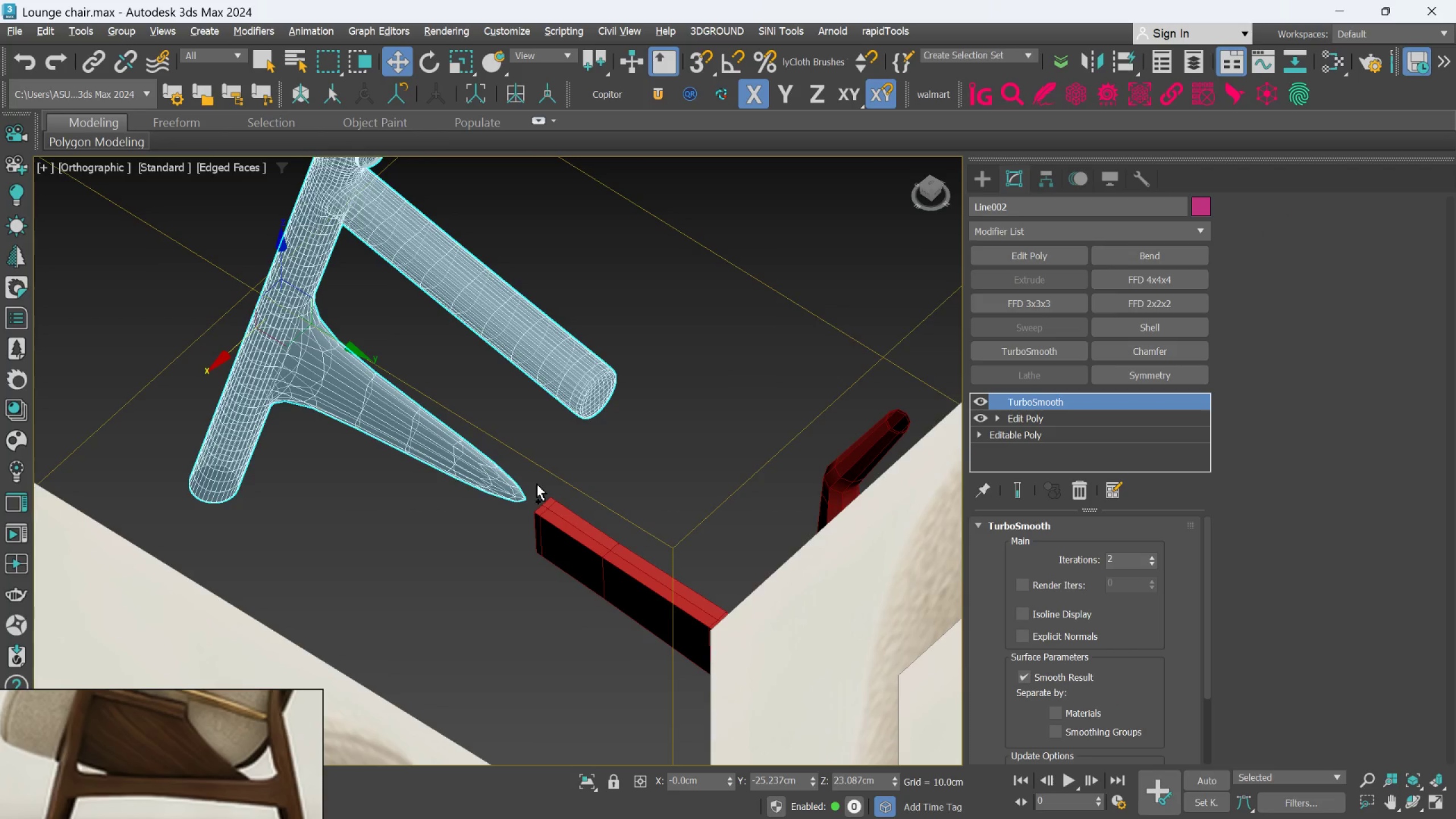 
key(Control+Z)
 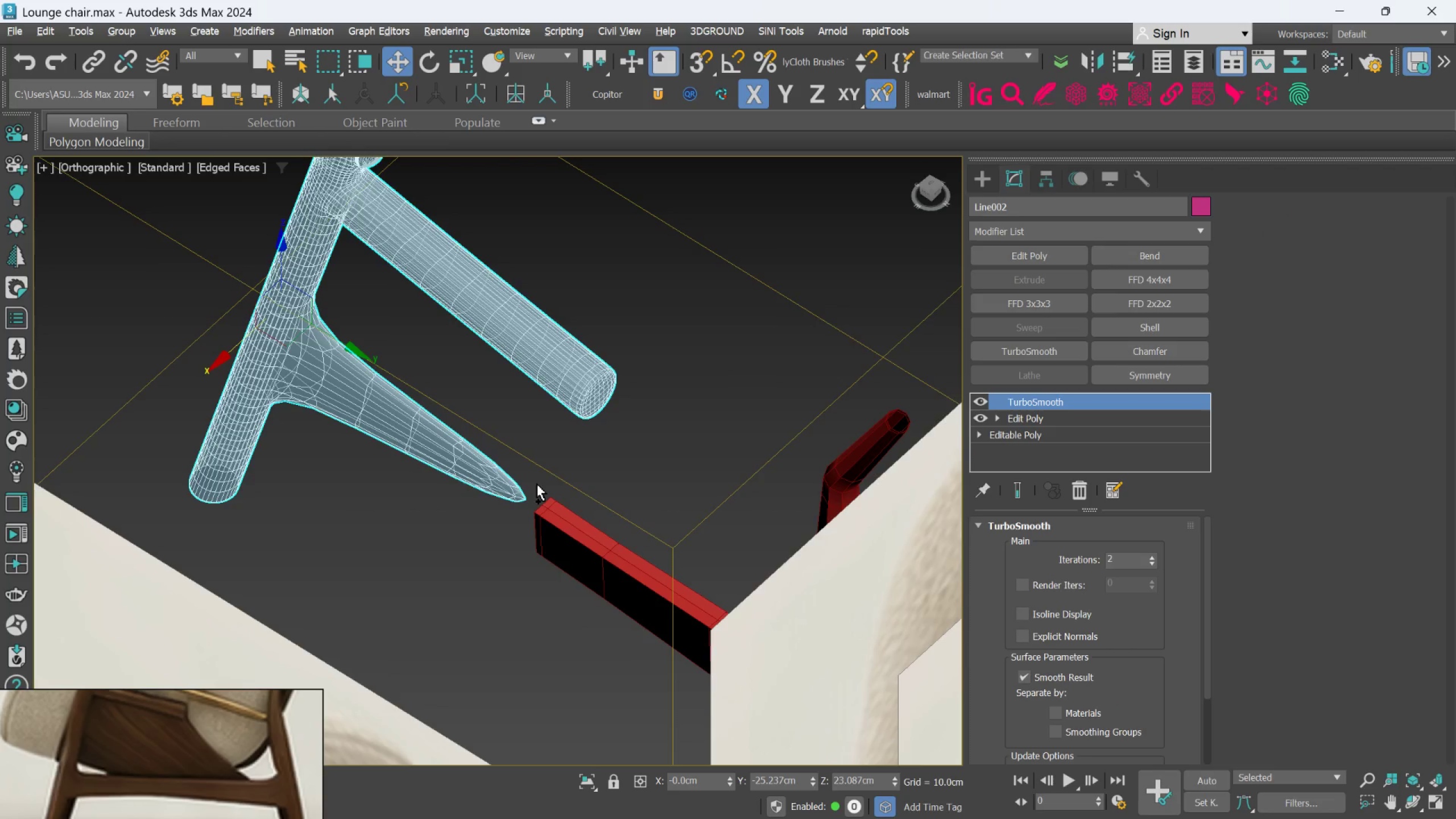 
key(Control+Z)
 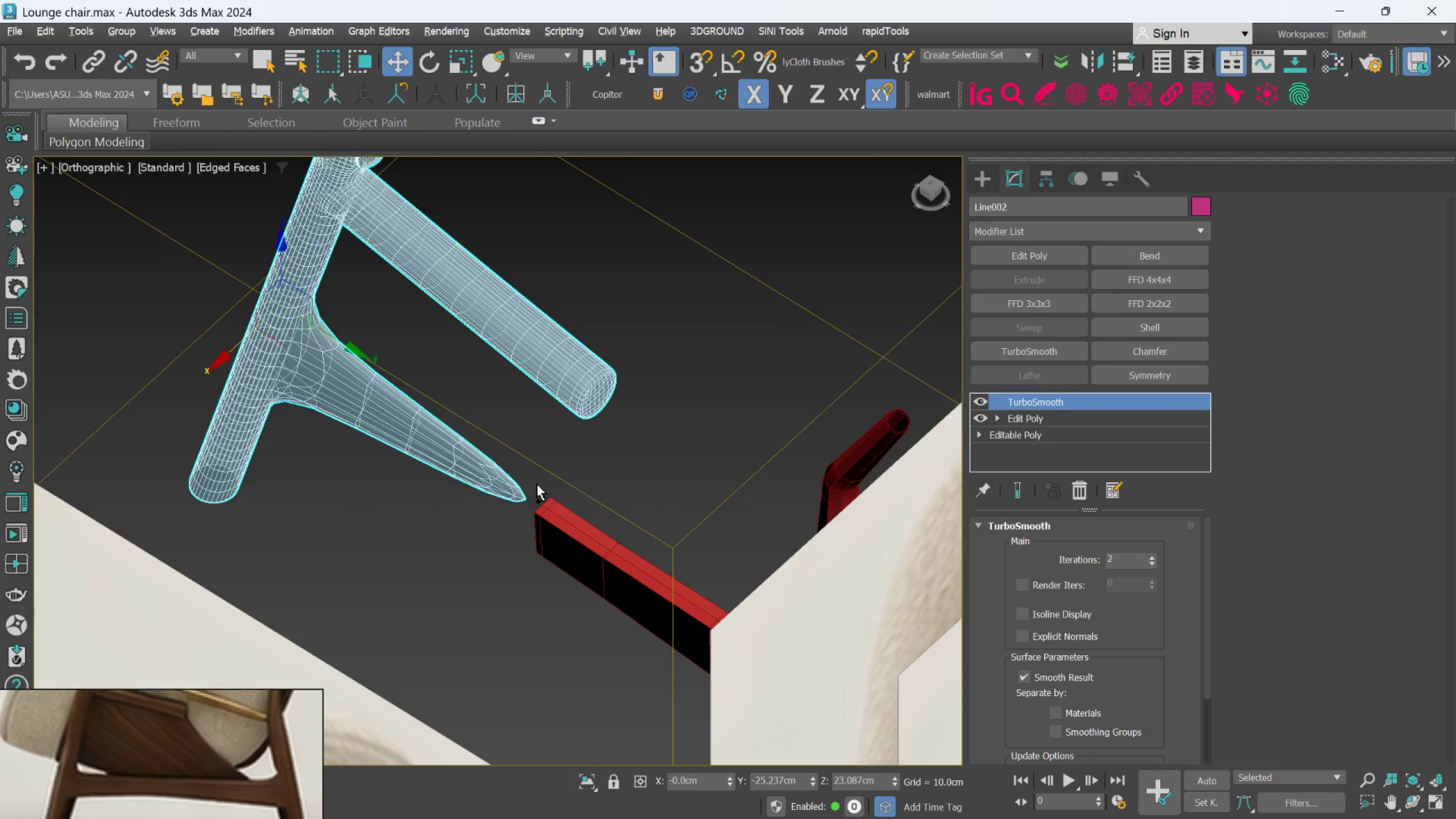 
key(Control+Z)
 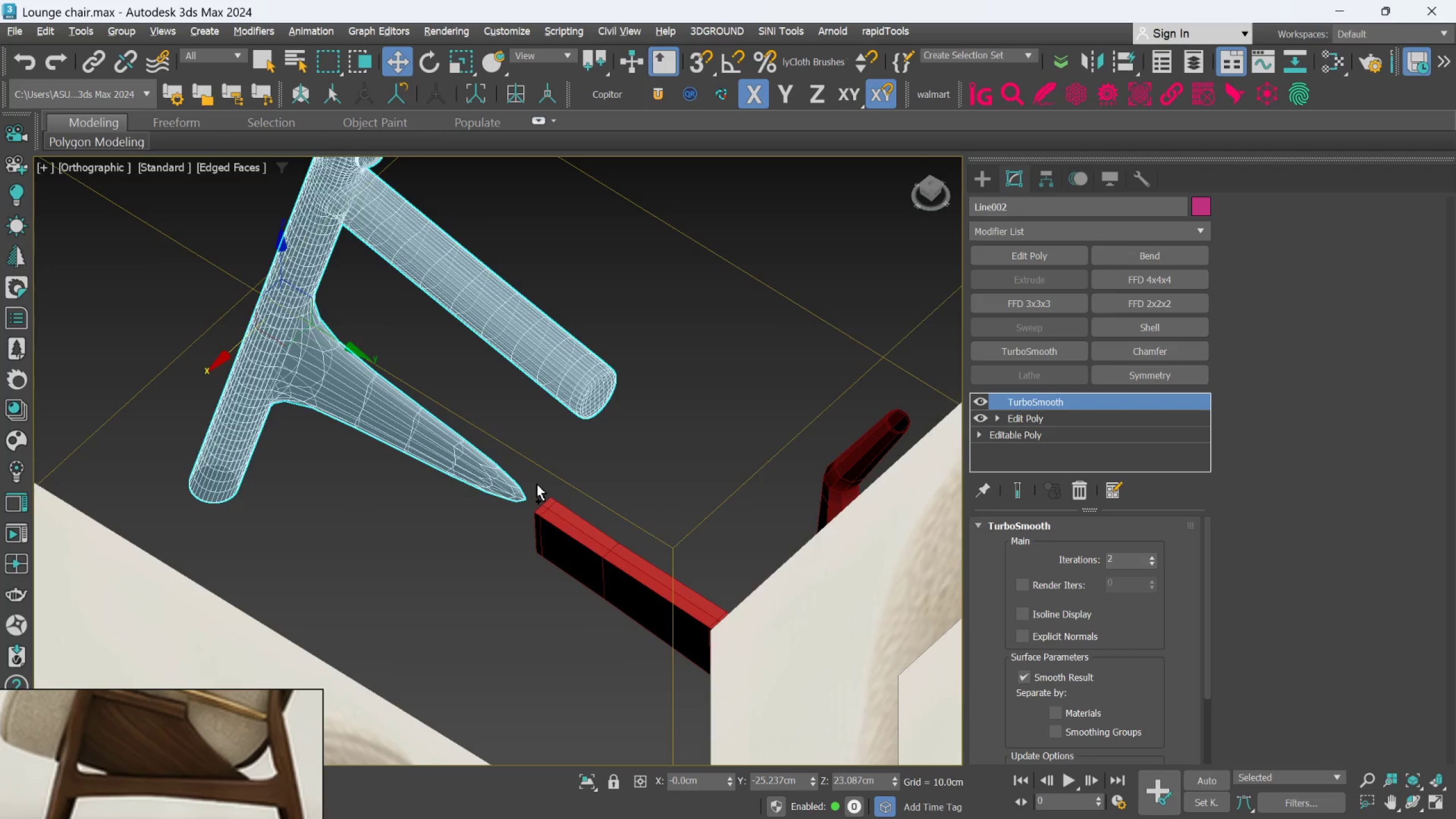 
key(Control+Z)
 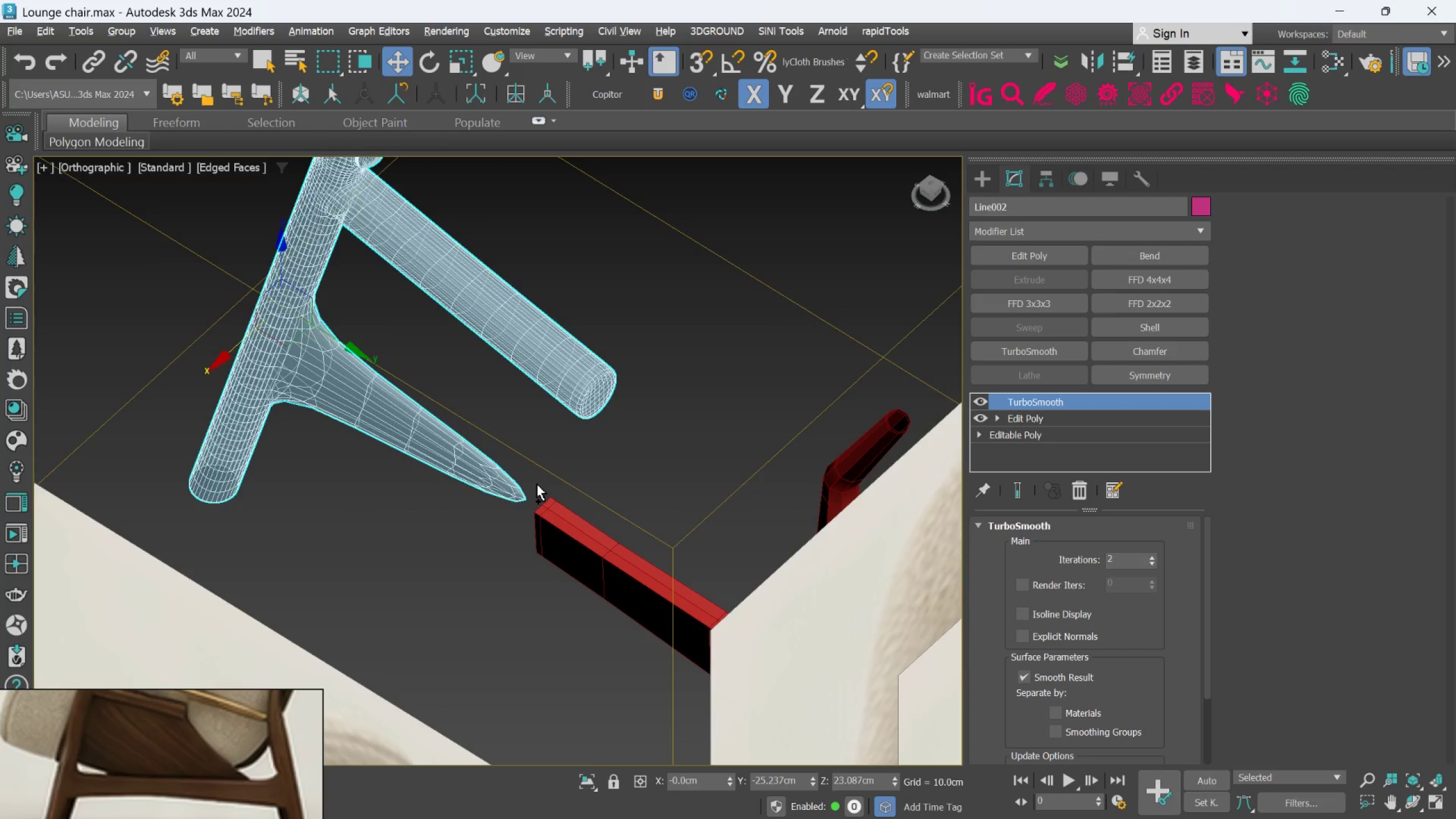 
key(Control+Z)
 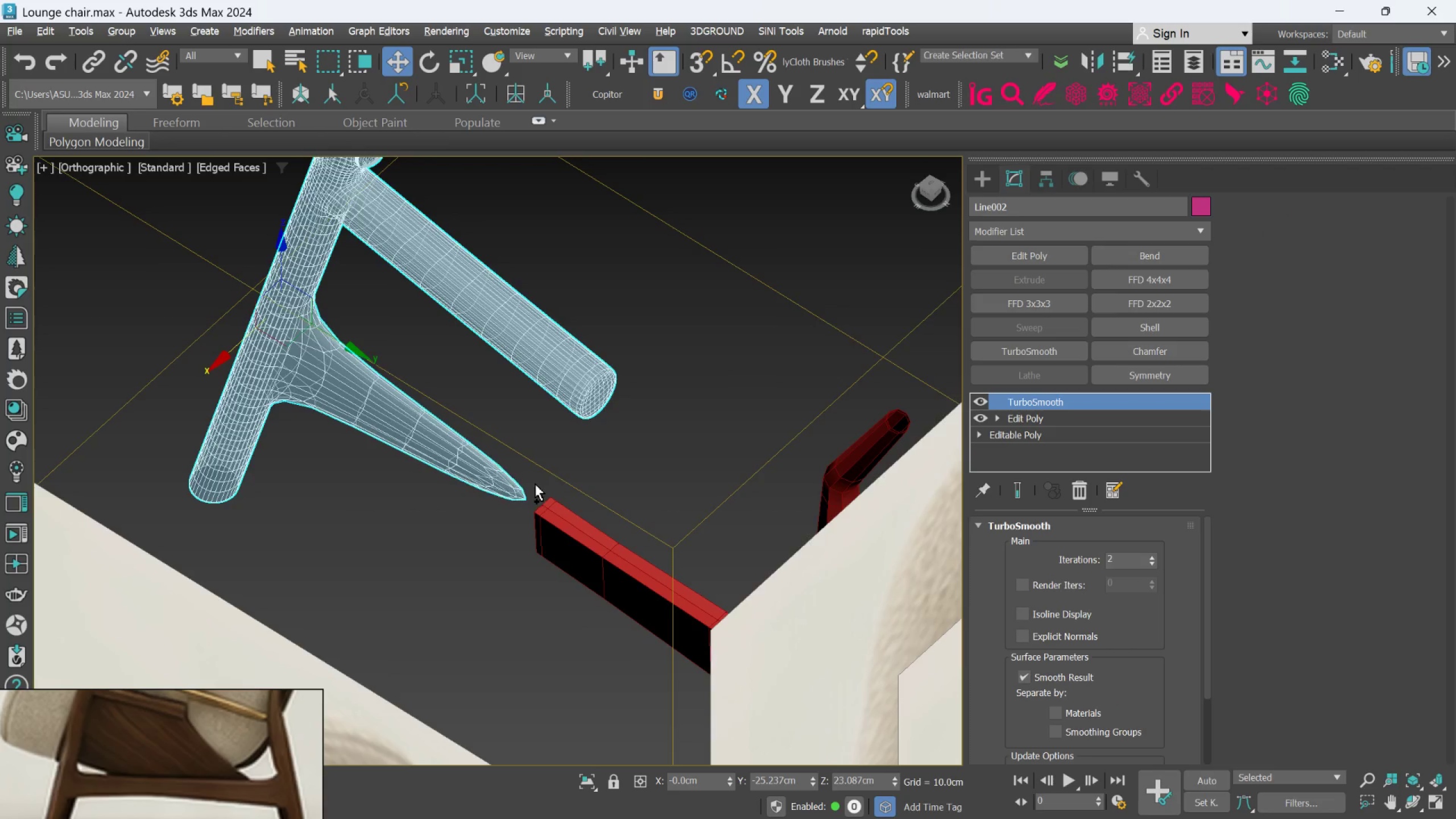 
key(Z)
 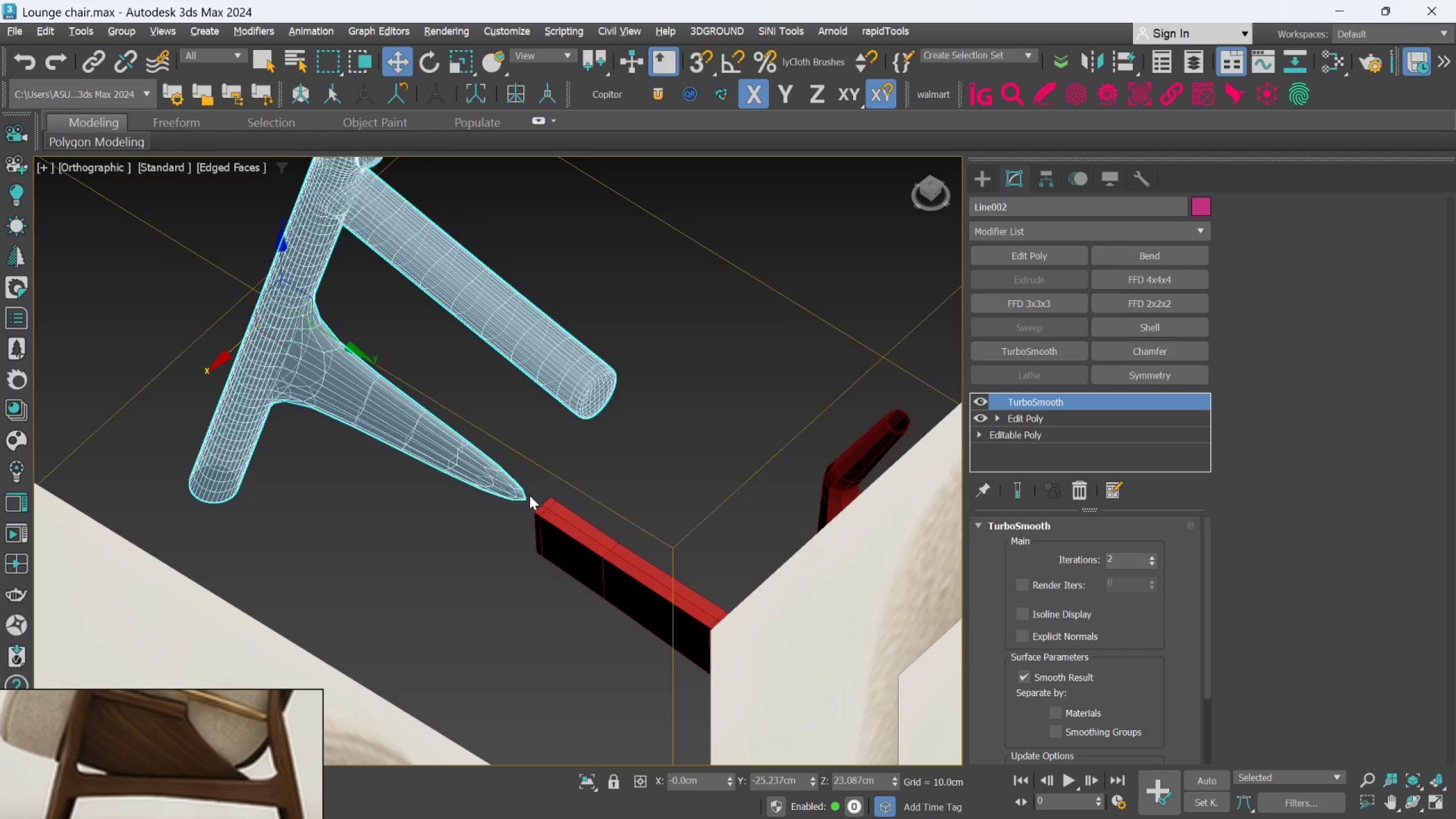 
key(Control+ControlLeft)
 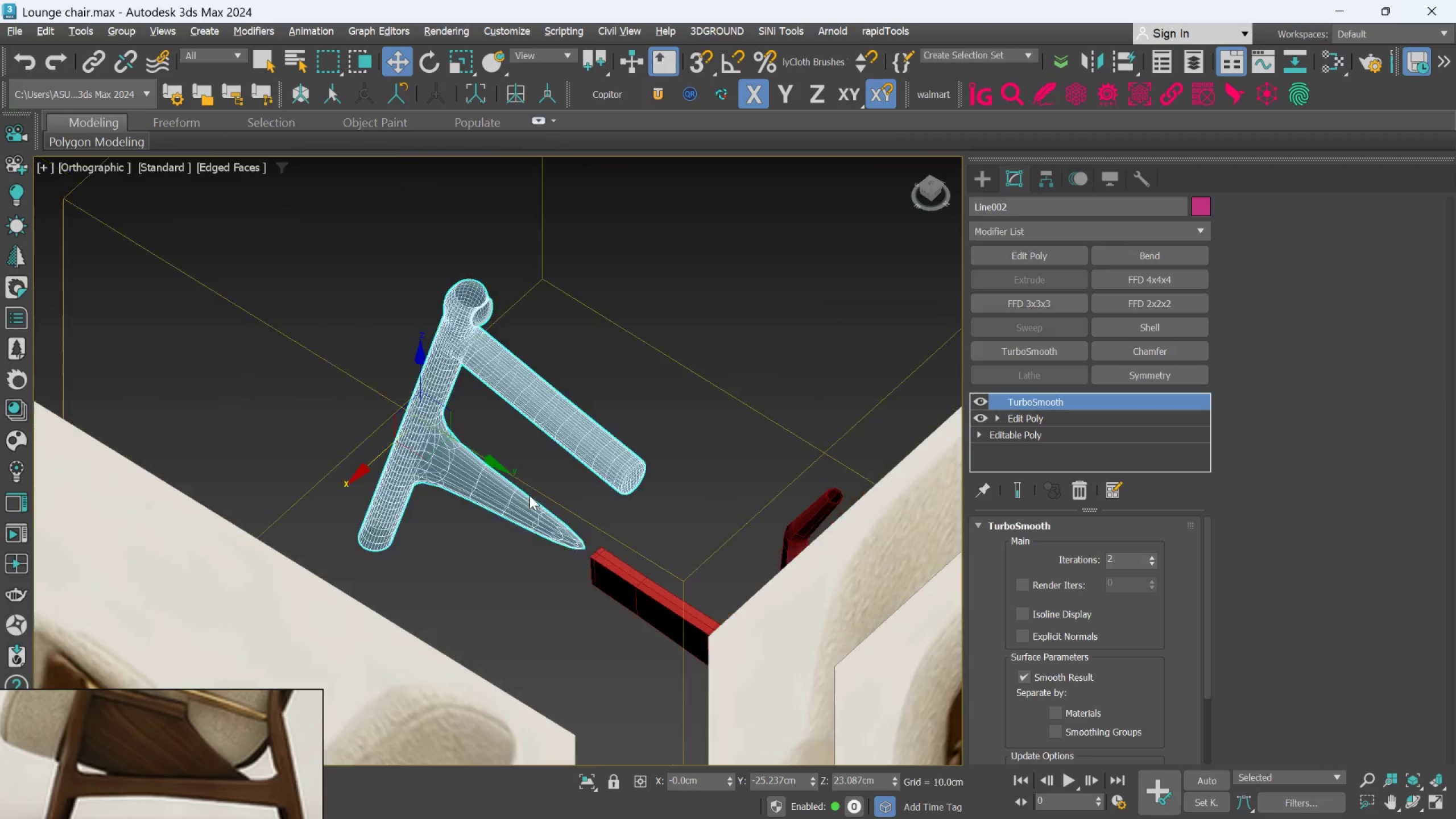 
key(Z)
 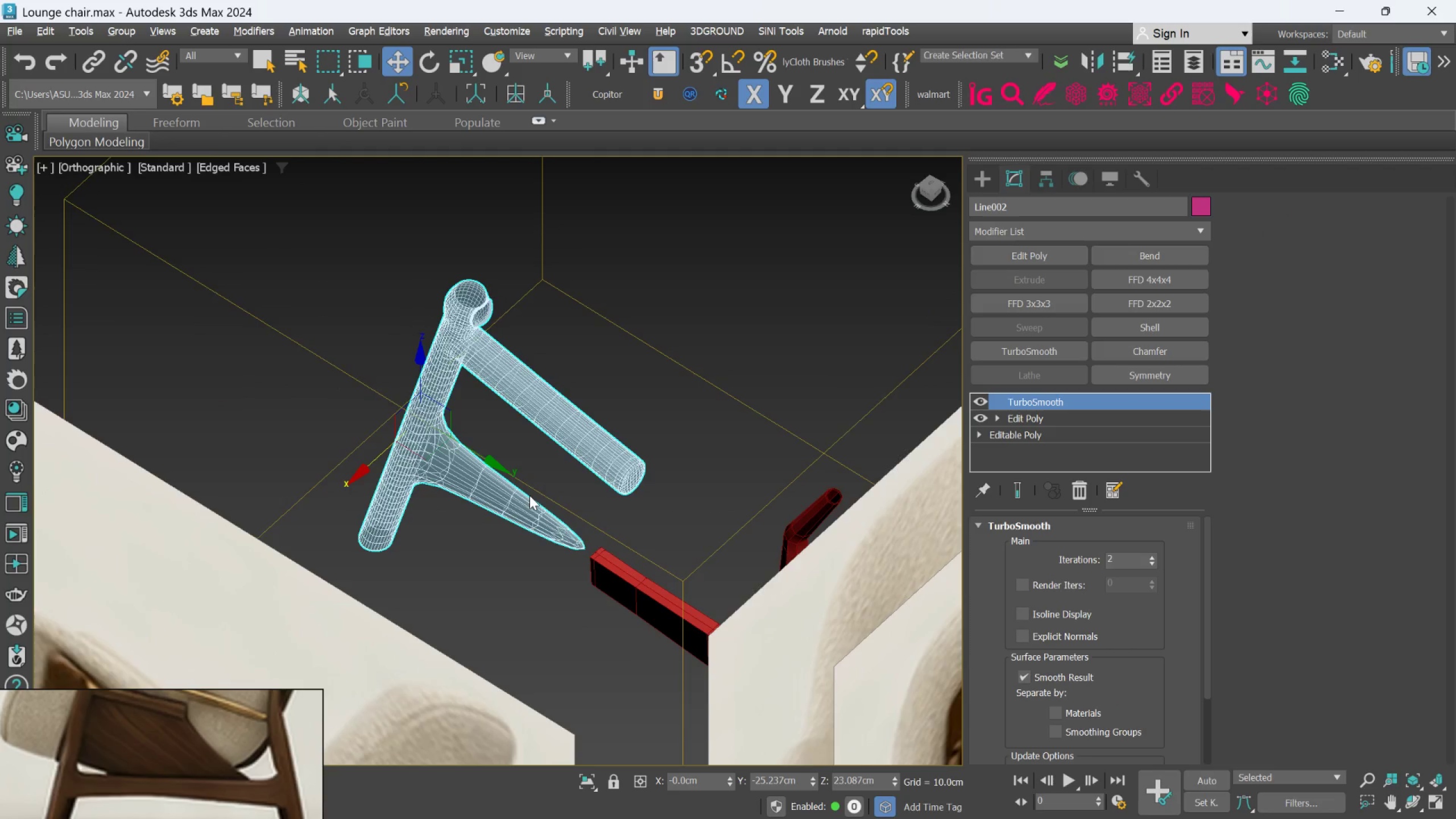 
key(Z)
 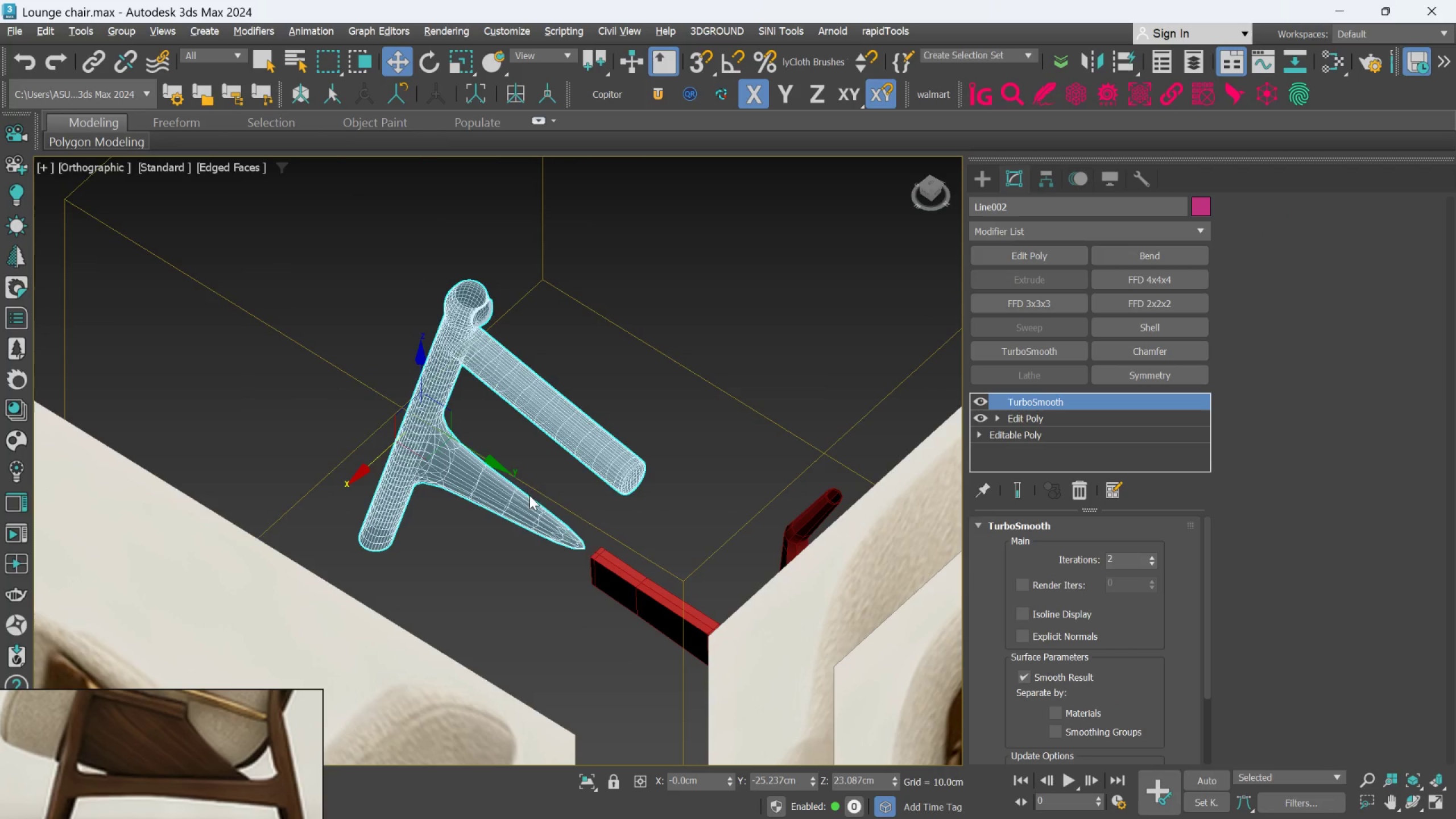 
key(Control+ControlLeft)
 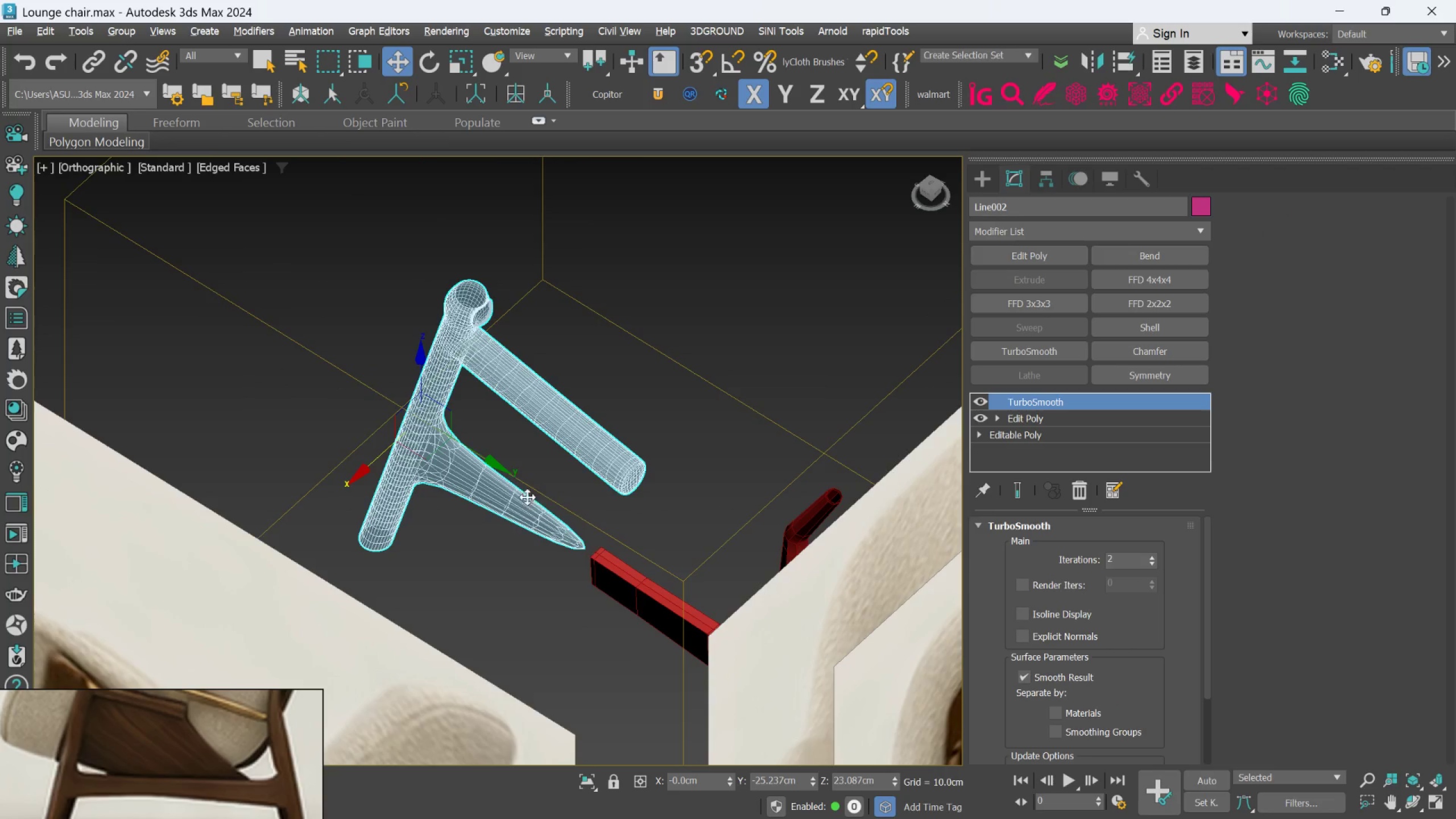 
key(Control+Z)
 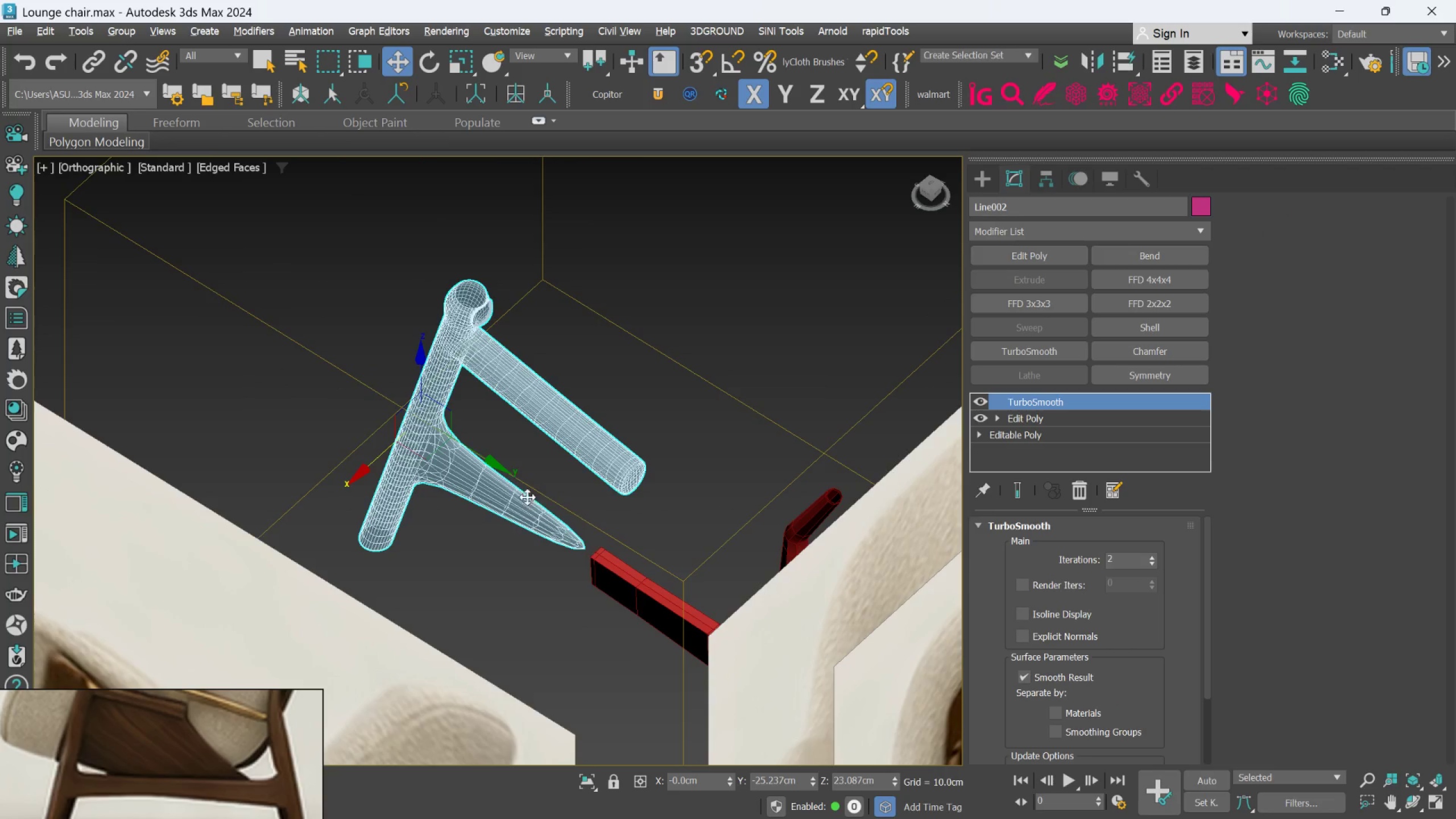 
key(Control+ControlLeft)
 